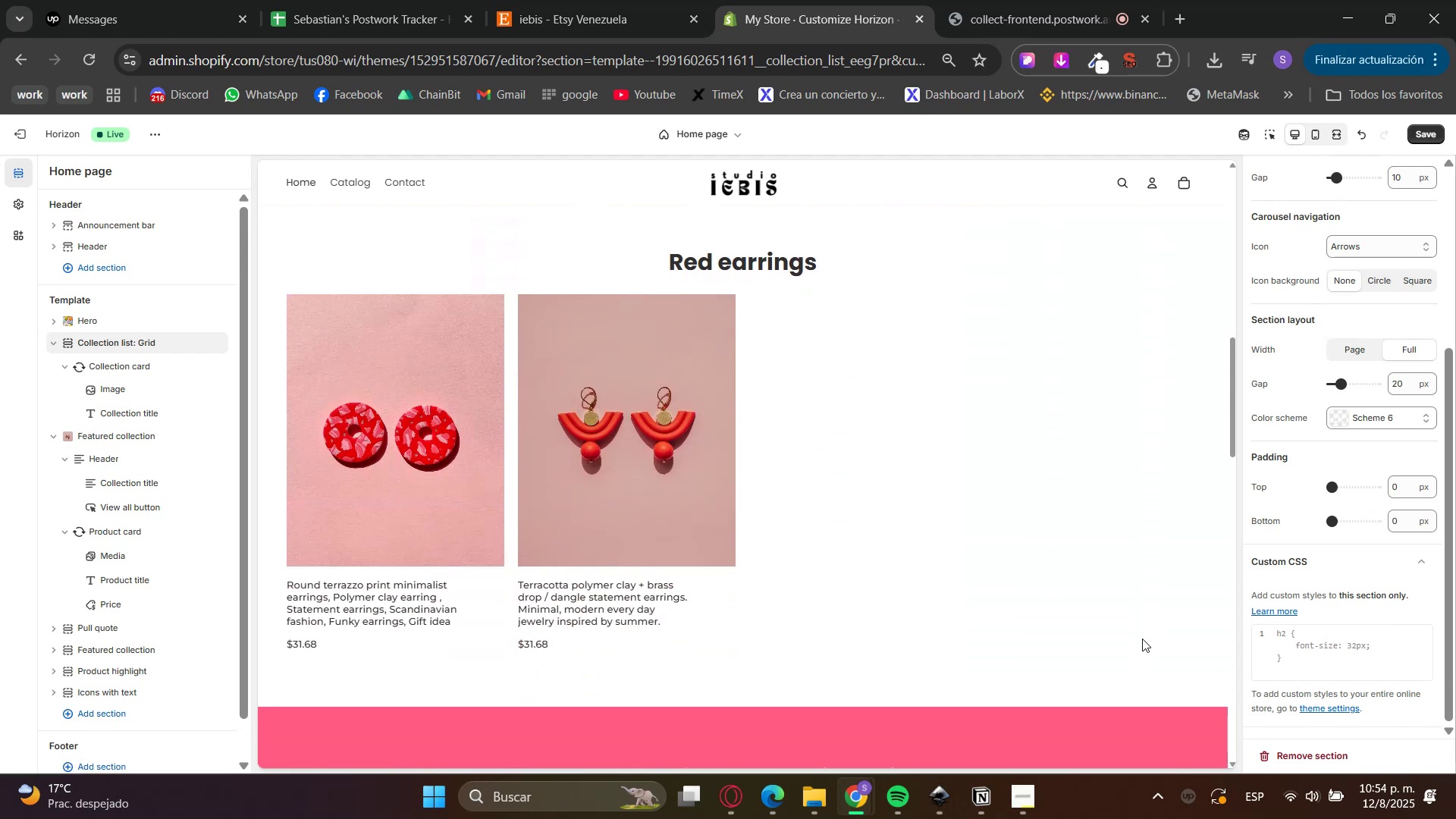 
scroll: coordinate [1075, 707], scroll_direction: up, amount: 9.0
 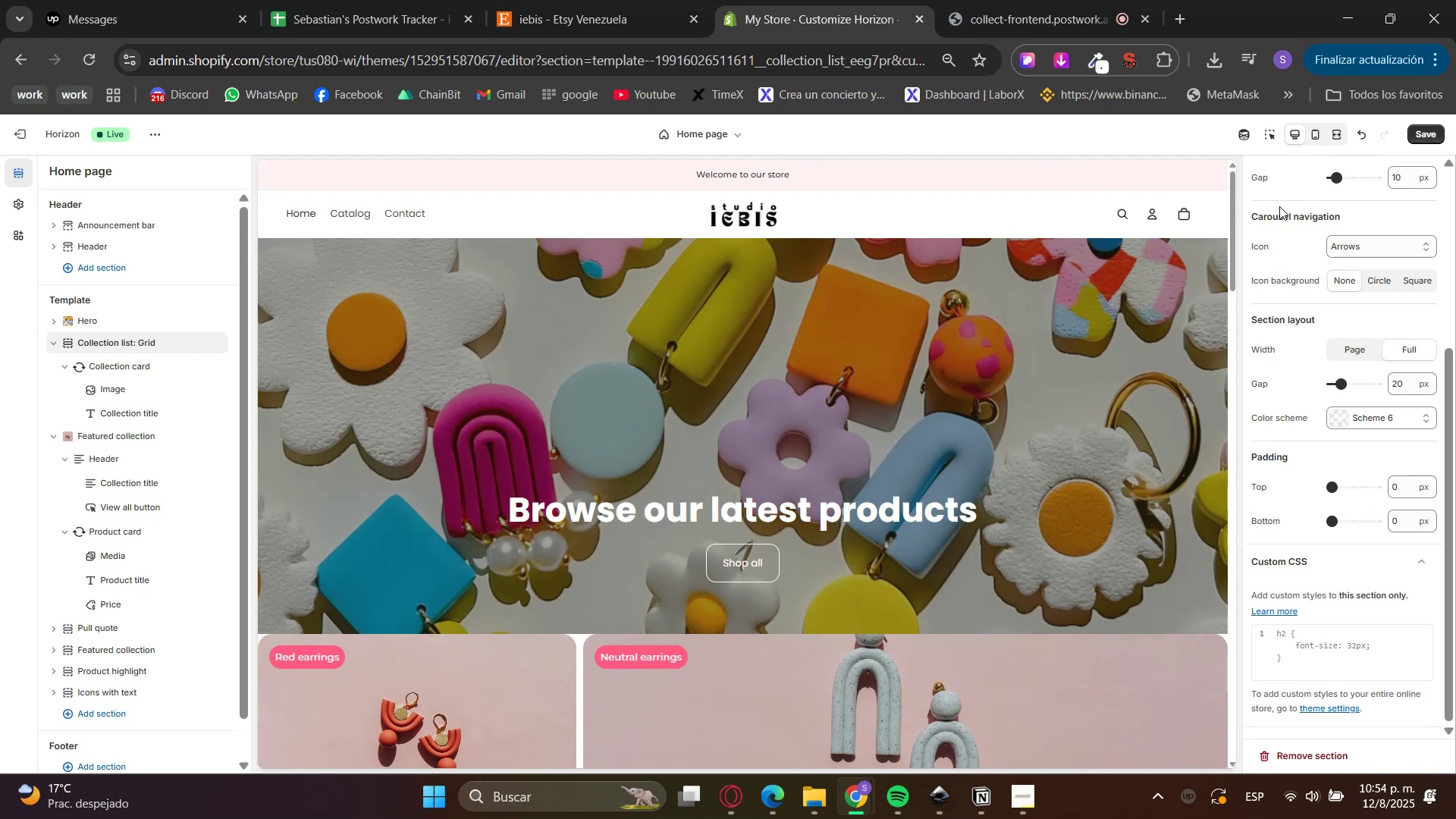 
left_click([1312, 141])
 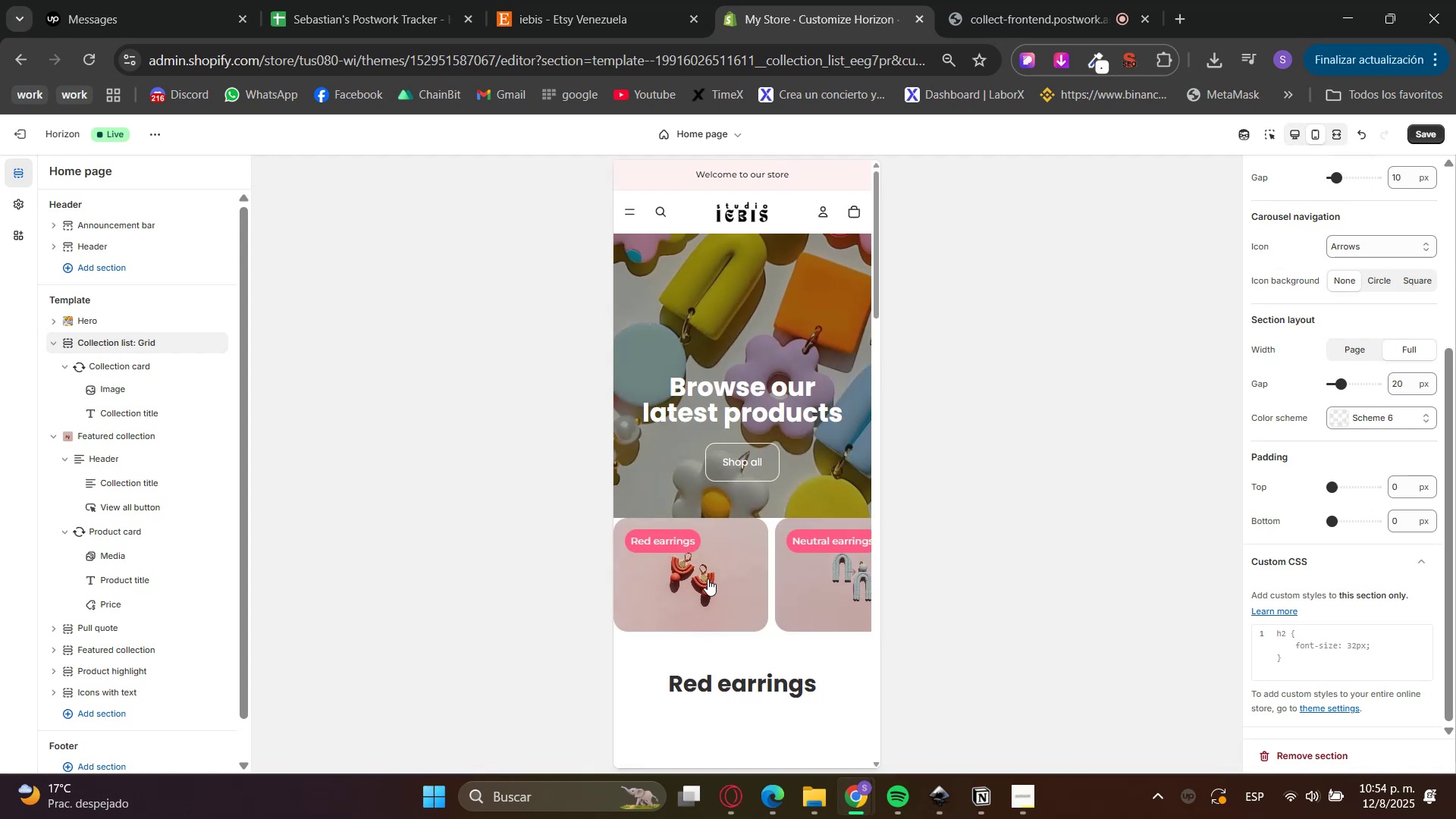 
scroll: coordinate [761, 591], scroll_direction: down, amount: 5.0
 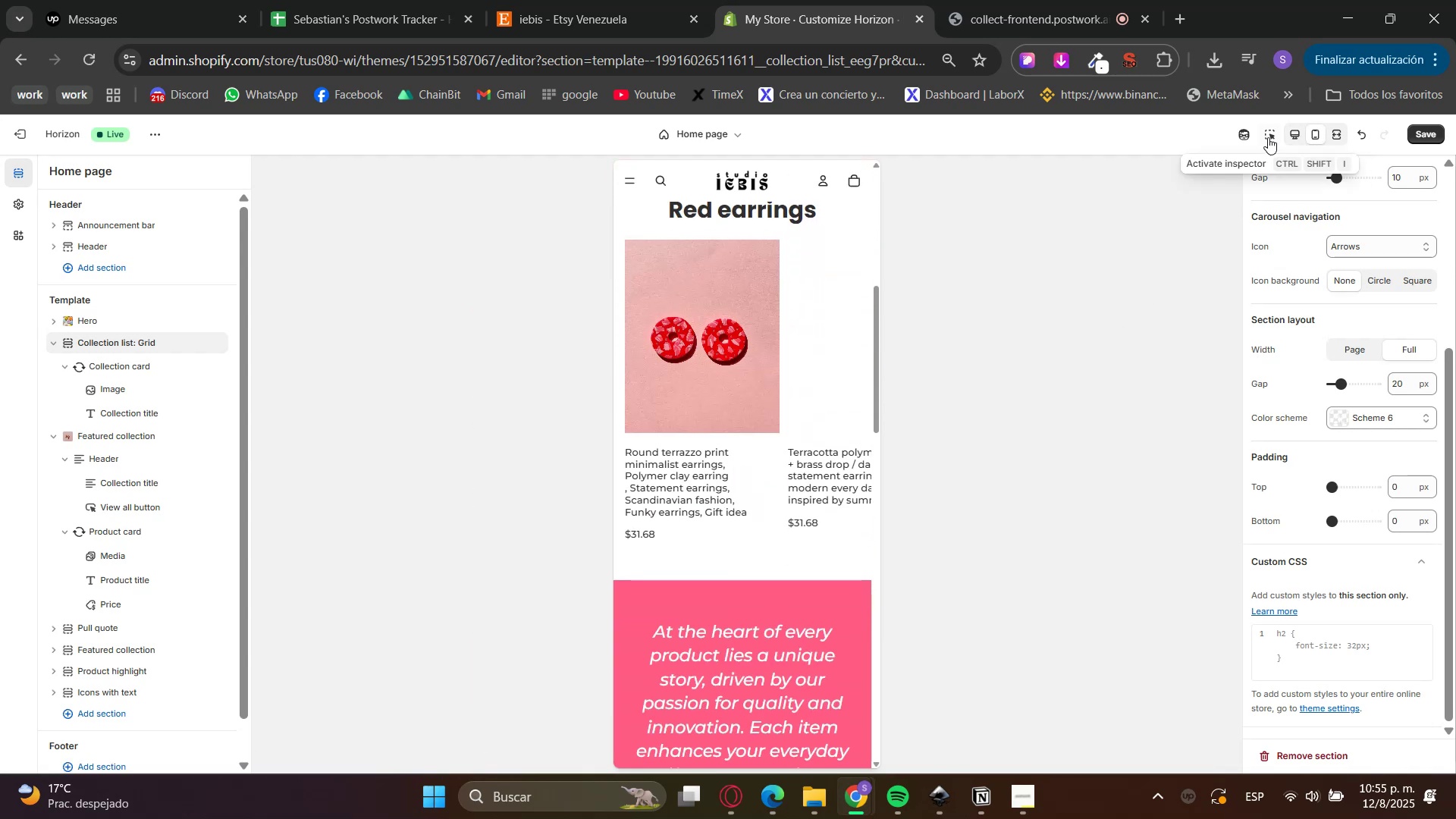 
left_click([1298, 139])
 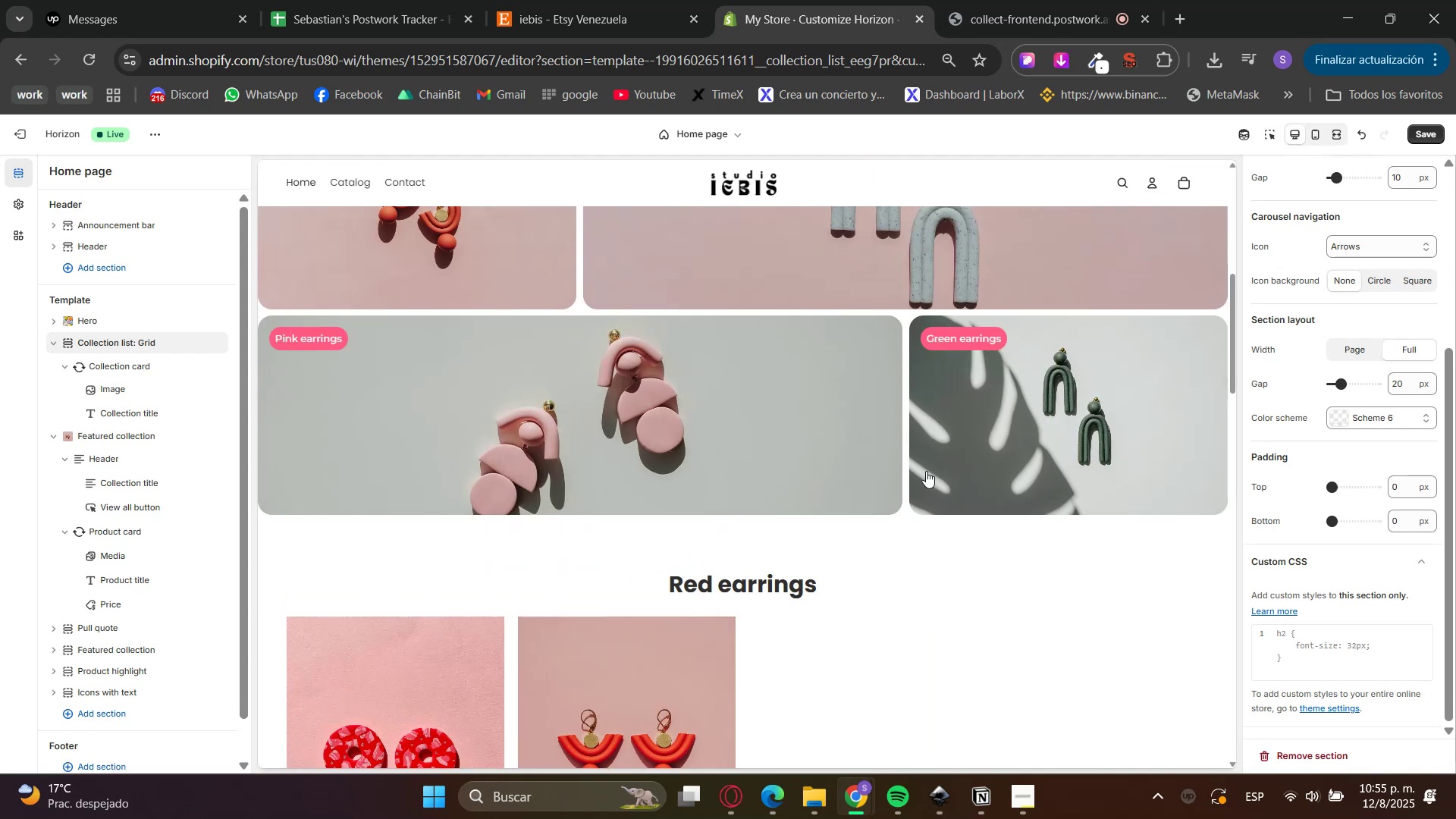 
scroll: coordinate [965, 568], scroll_direction: up, amount: 8.0
 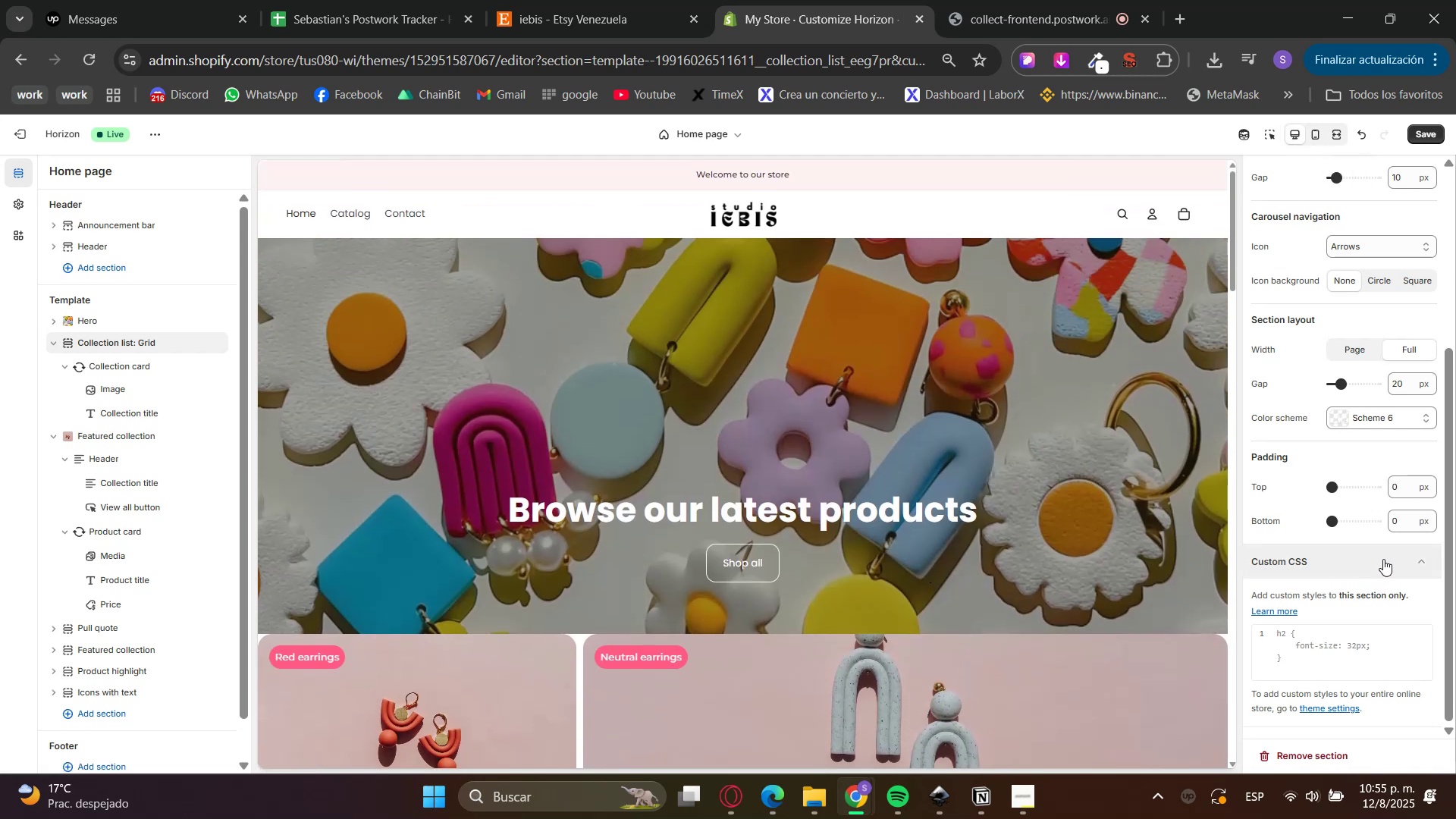 
left_click_drag(start_coordinate=[1396, 485], to_coordinate=[1375, 491])
 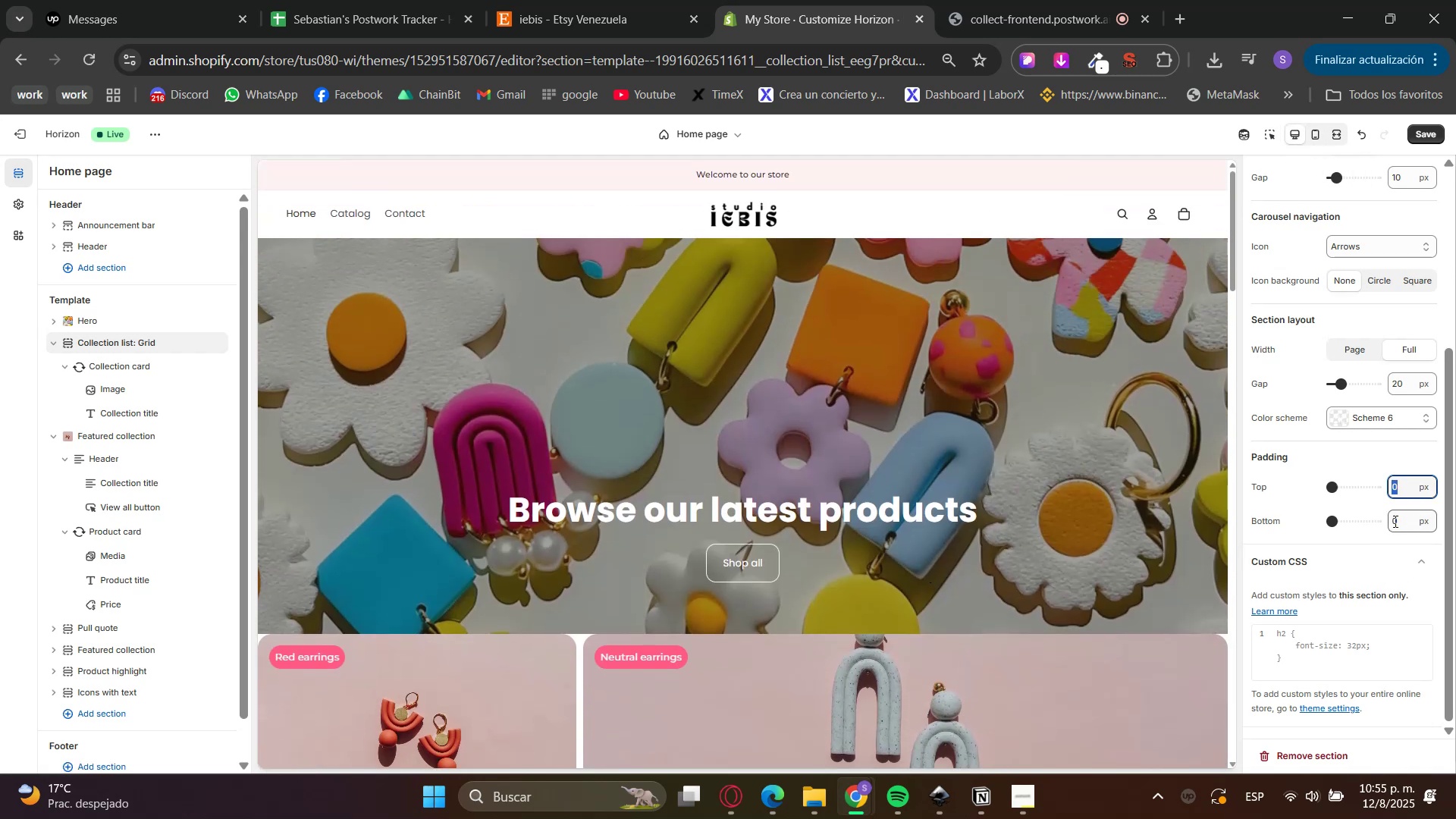 
key(Numpad4)
 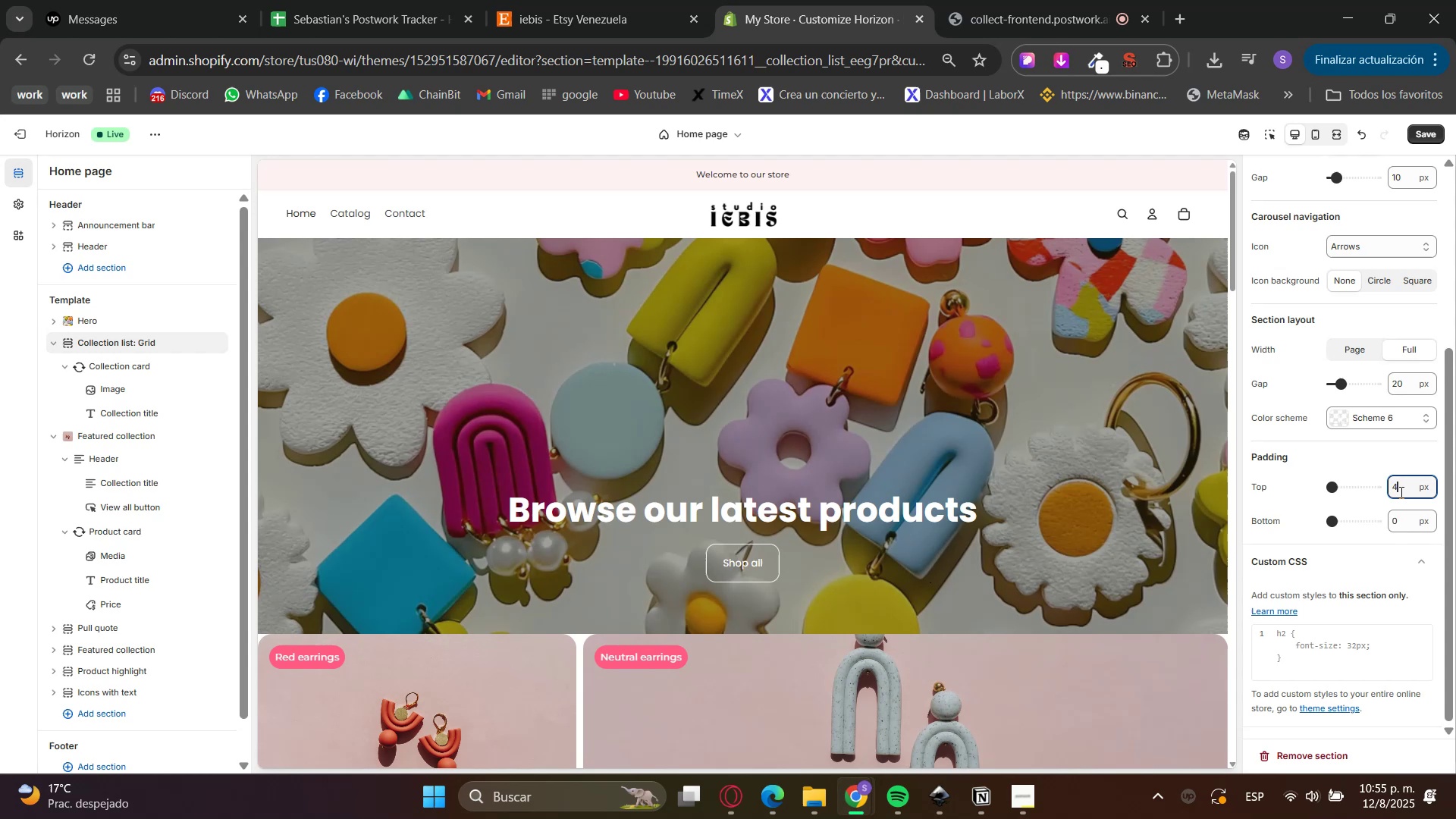 
key(Numpad8)
 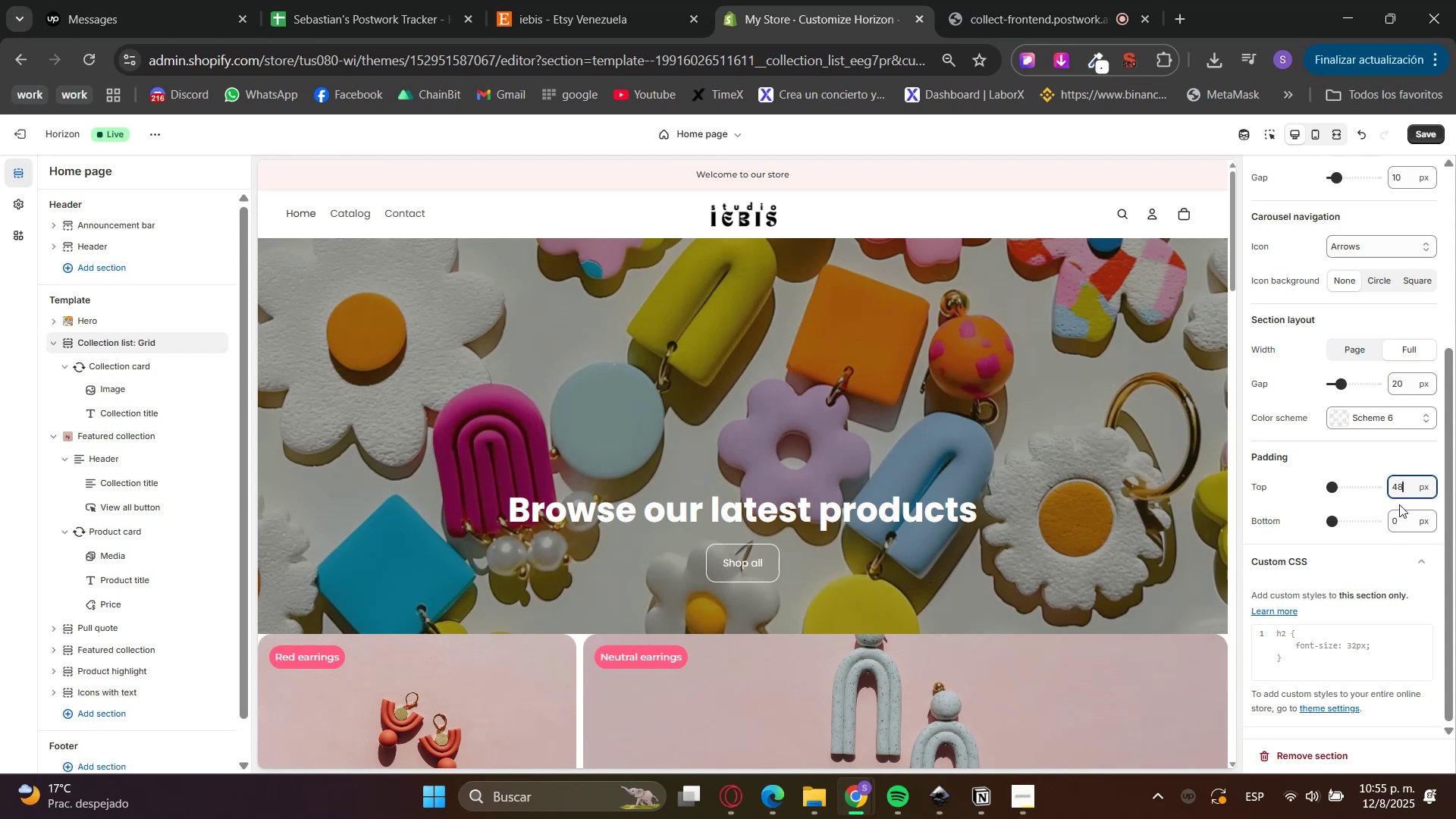 
left_click_drag(start_coordinate=[1400, 519], to_coordinate=[1370, 516])
 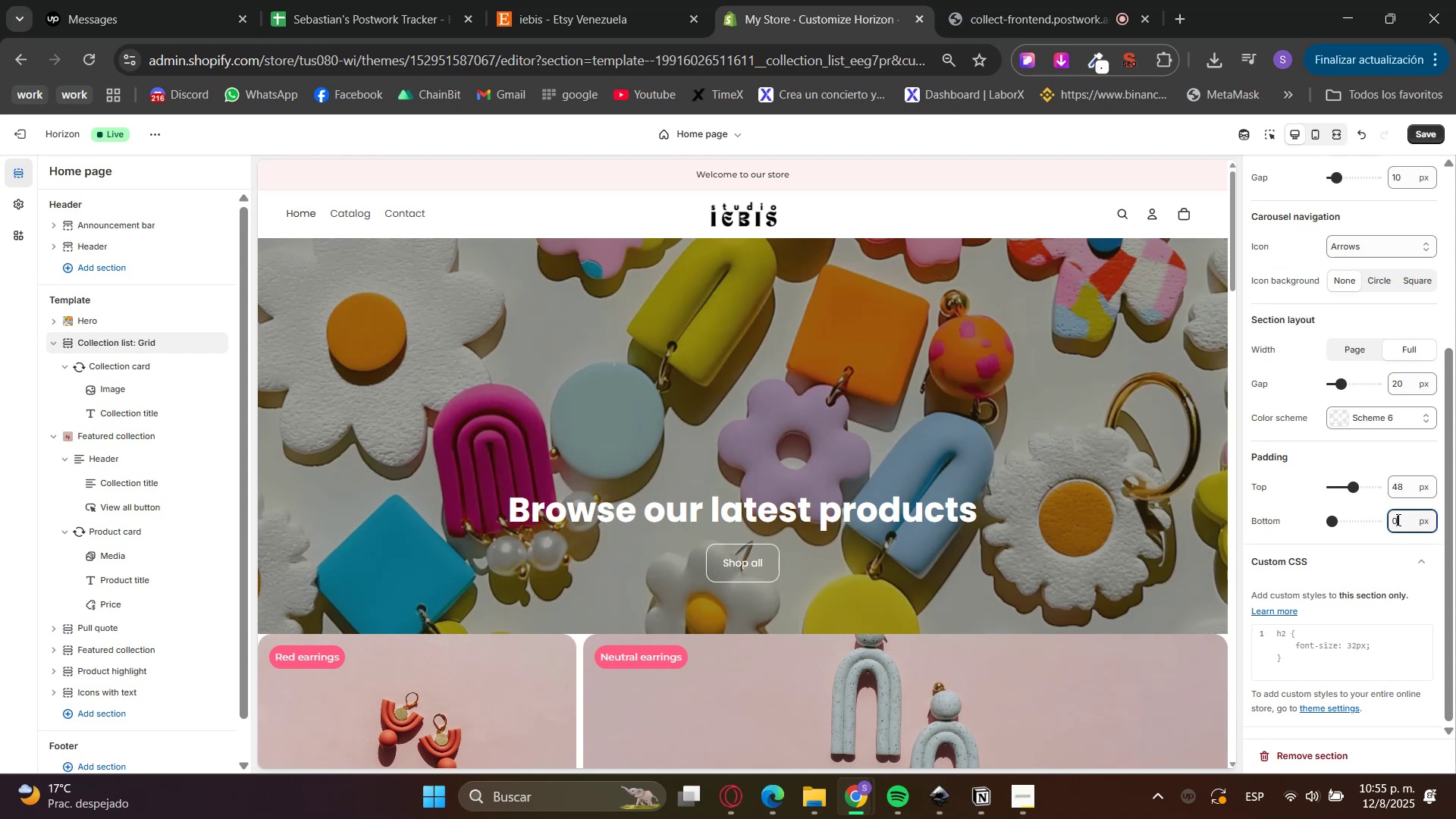 
key(Numpad4)
 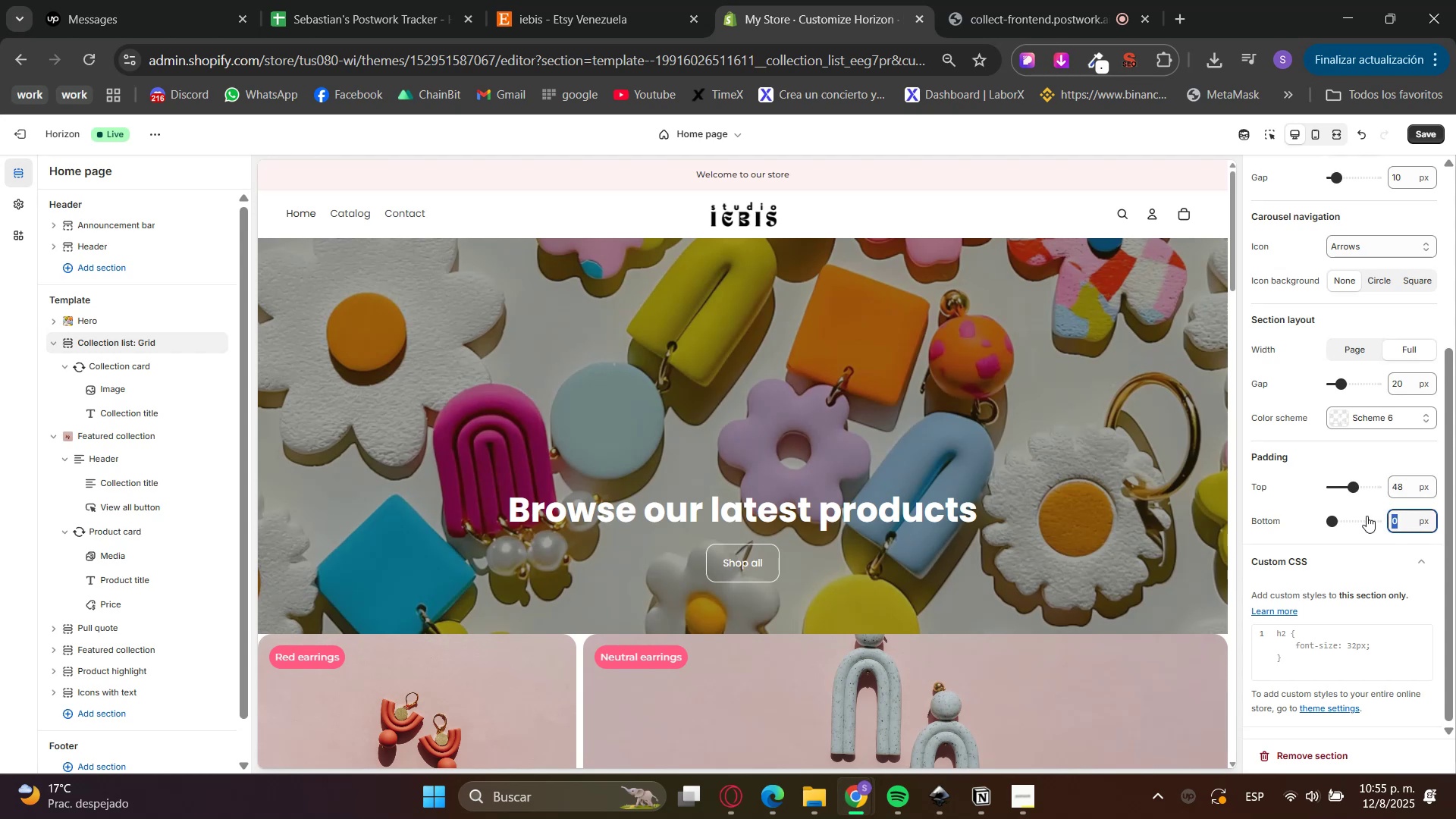 
key(Numpad8)
 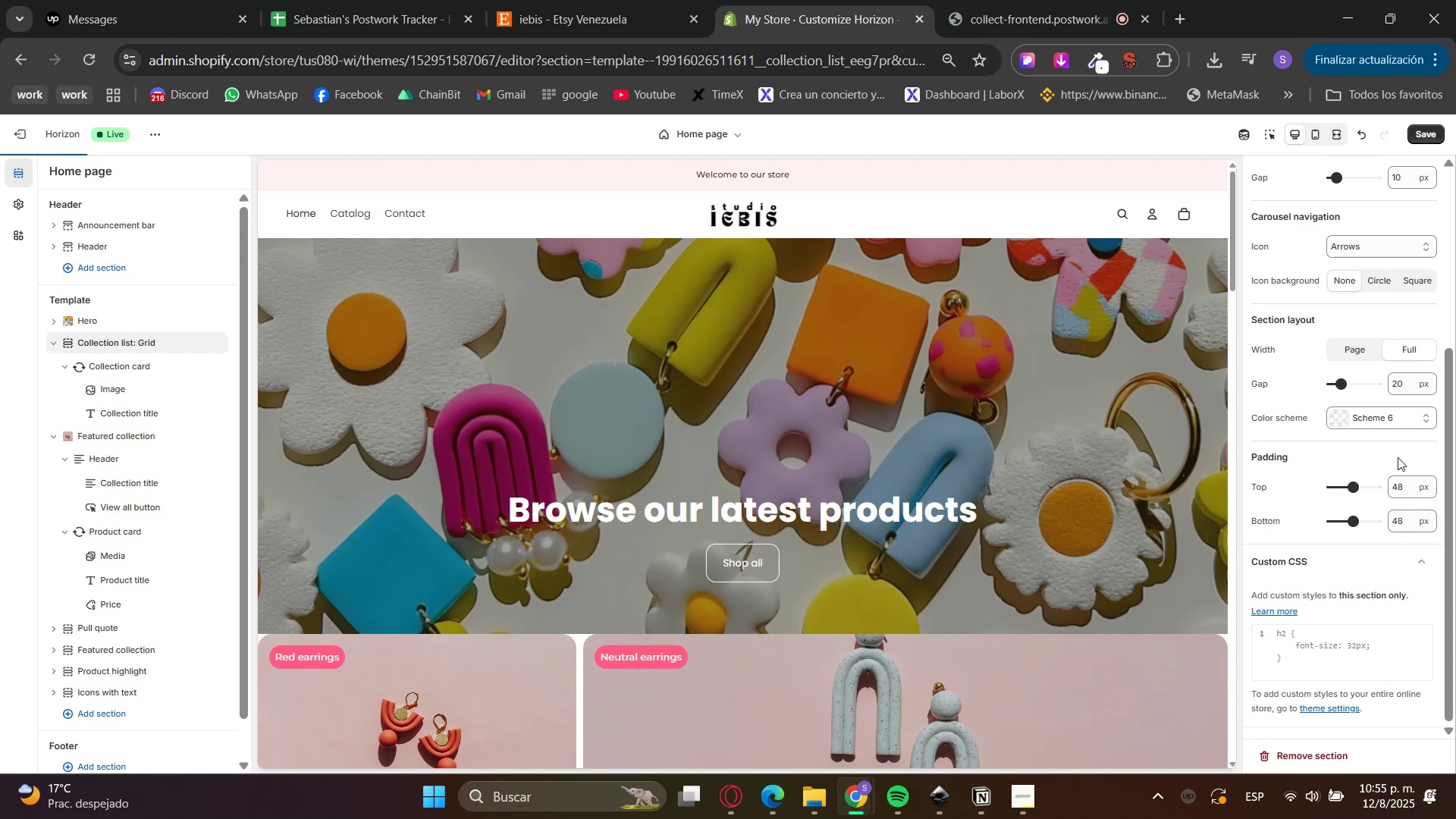 
double_click([1385, 413])
 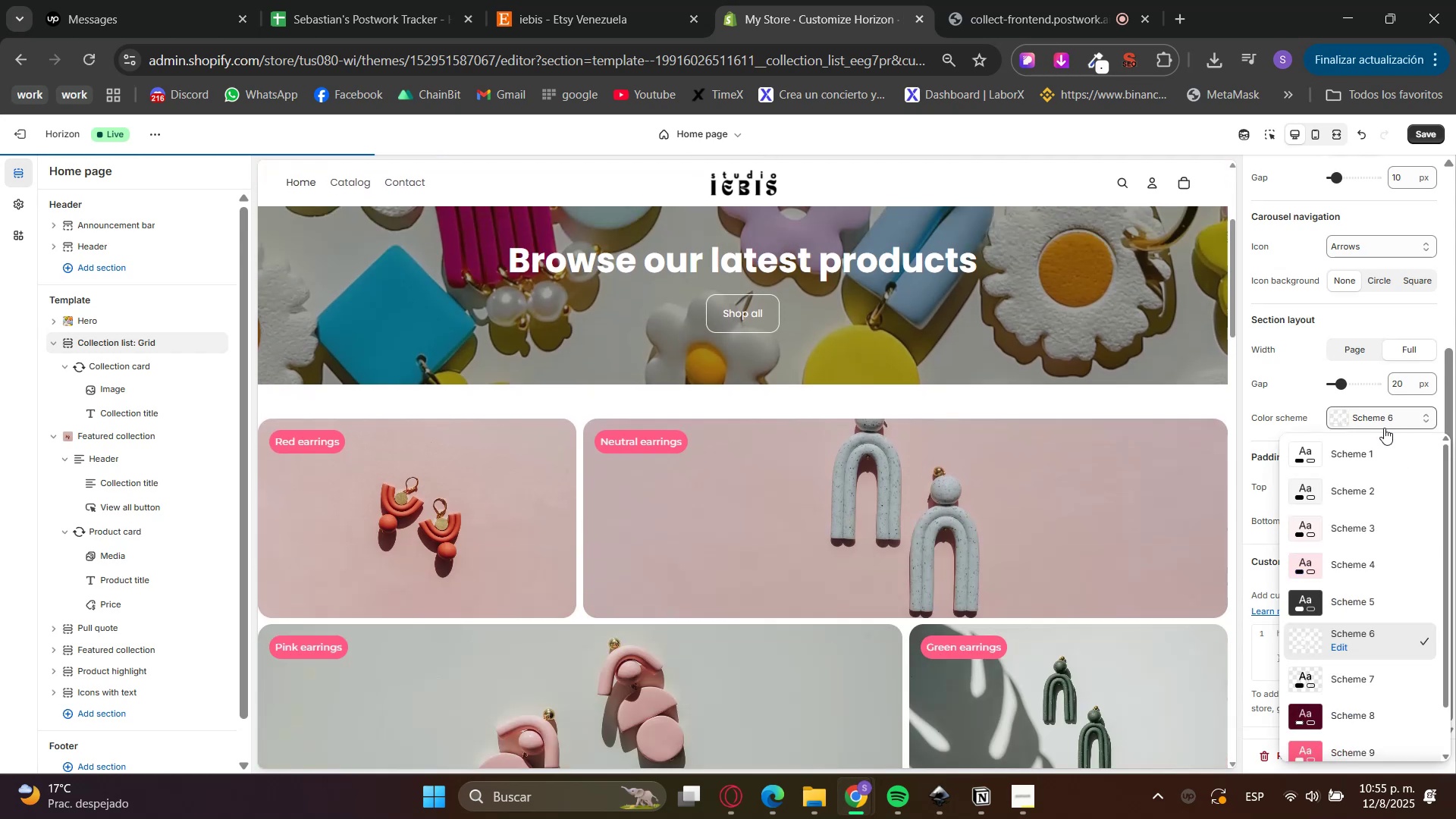 
left_click([1379, 414])
 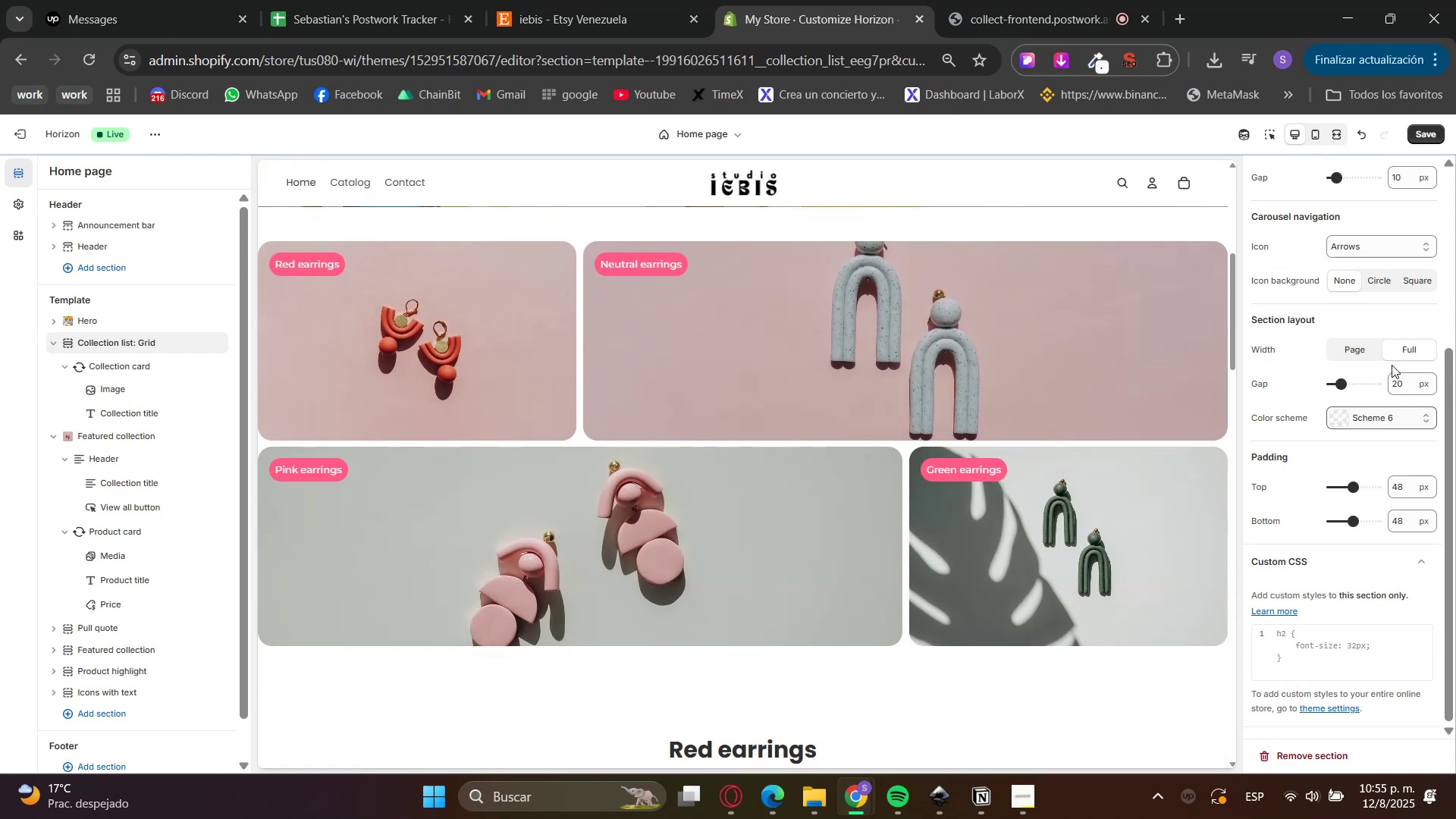 
left_click([1367, 350])
 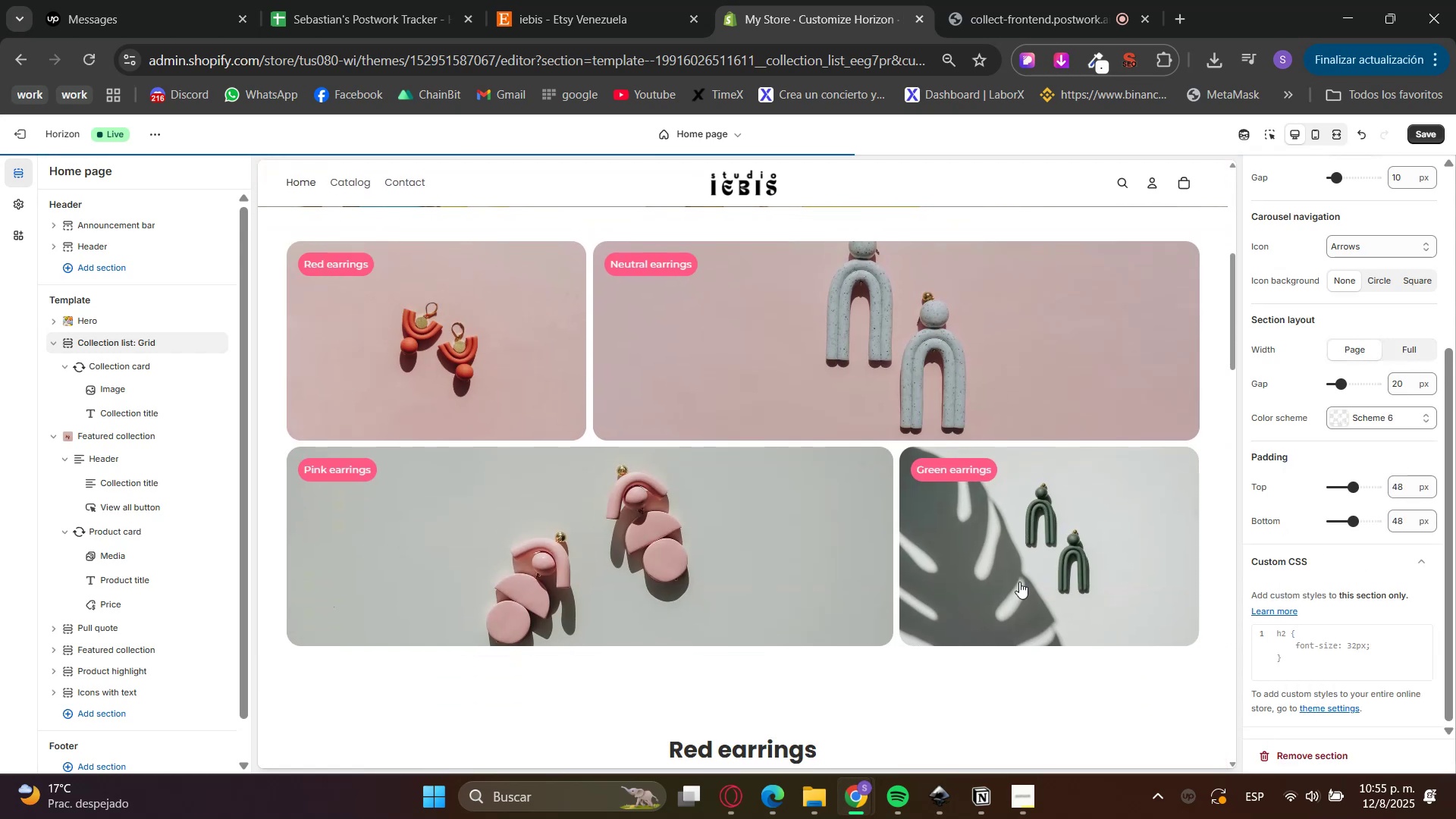 
scroll: coordinate [979, 588], scroll_direction: up, amount: 1.0
 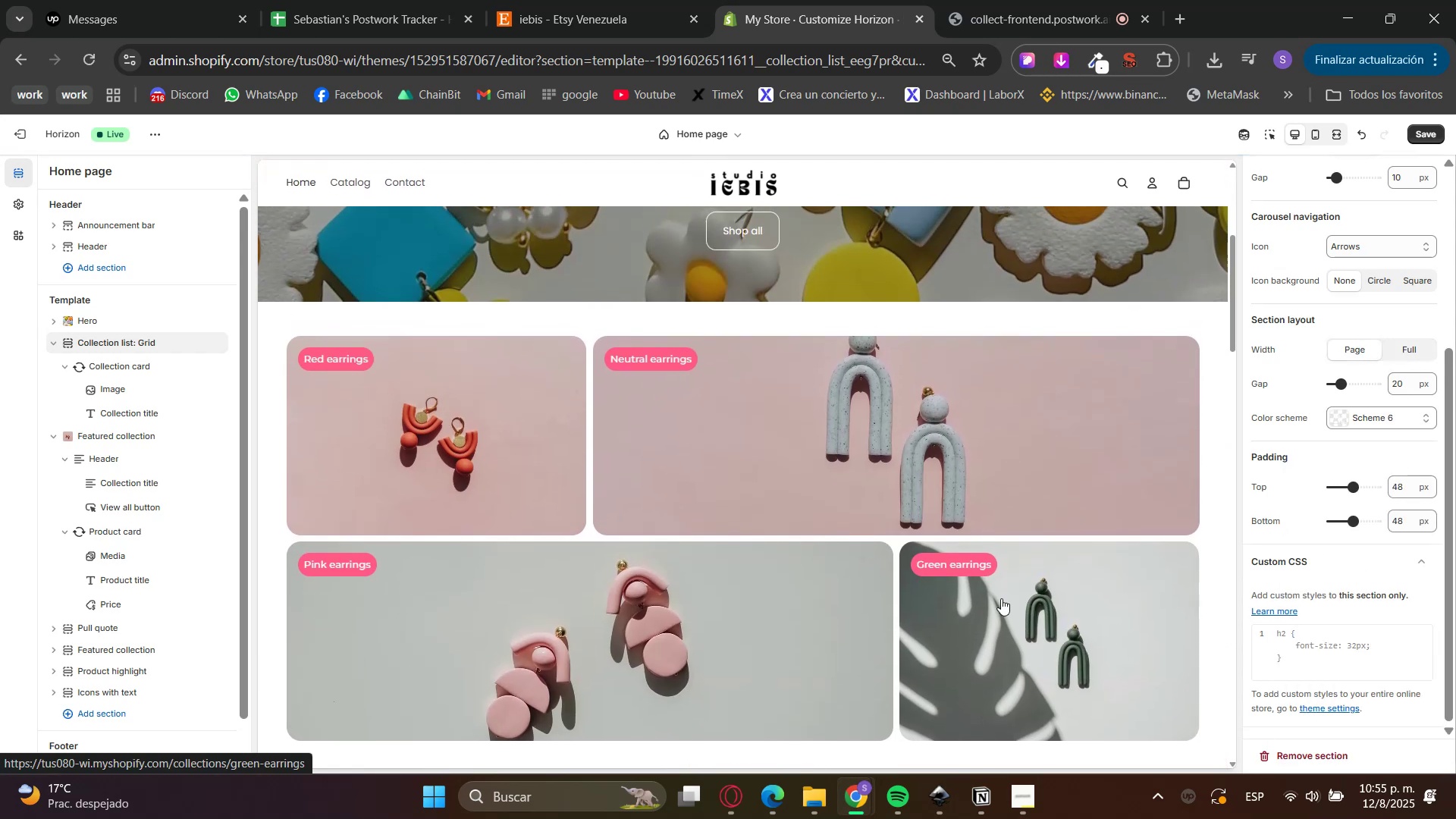 
scroll: coordinate [1002, 572], scroll_direction: none, amount: 0.0
 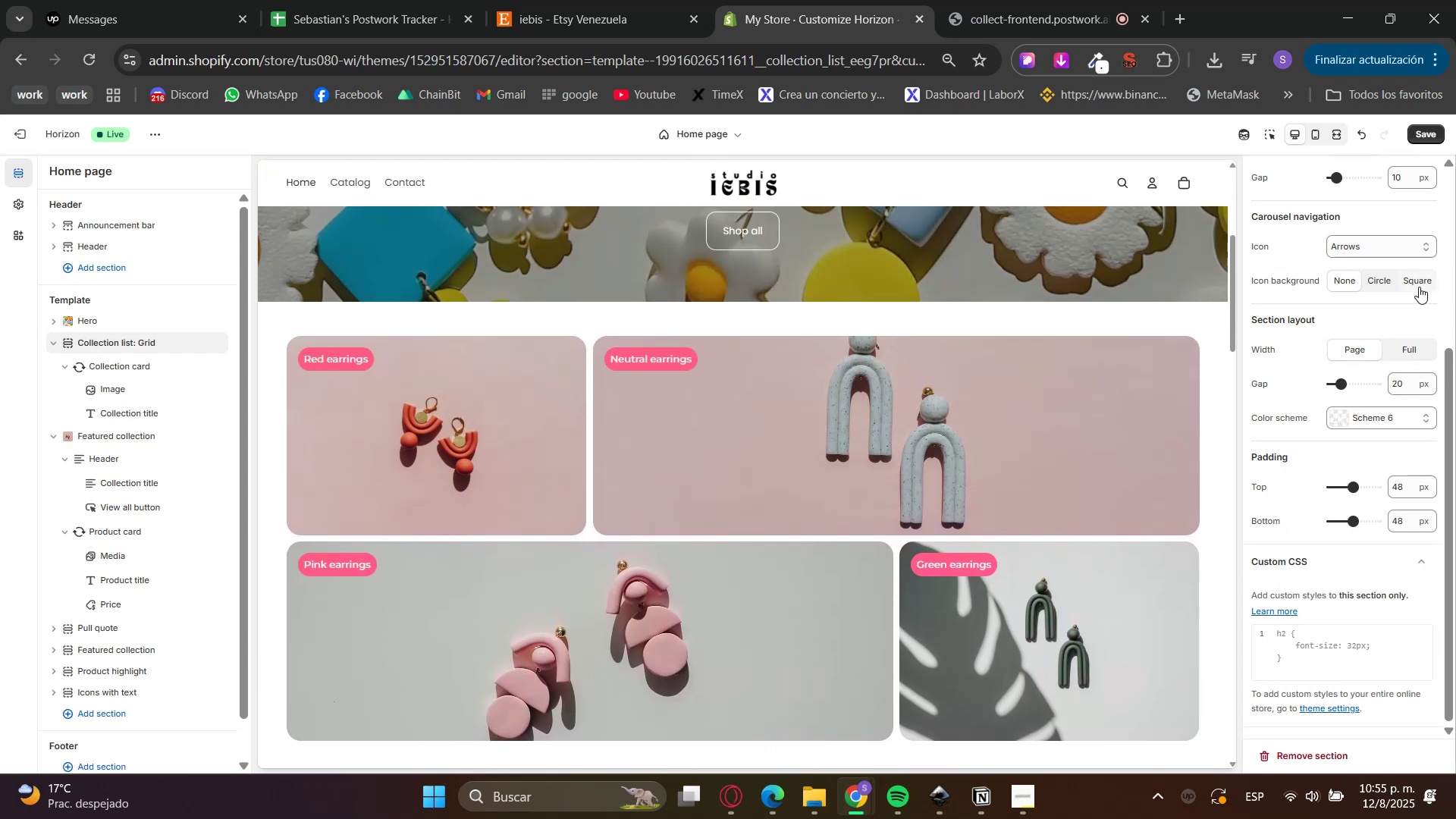 
scroll: coordinate [1367, 328], scroll_direction: up, amount: 3.0
 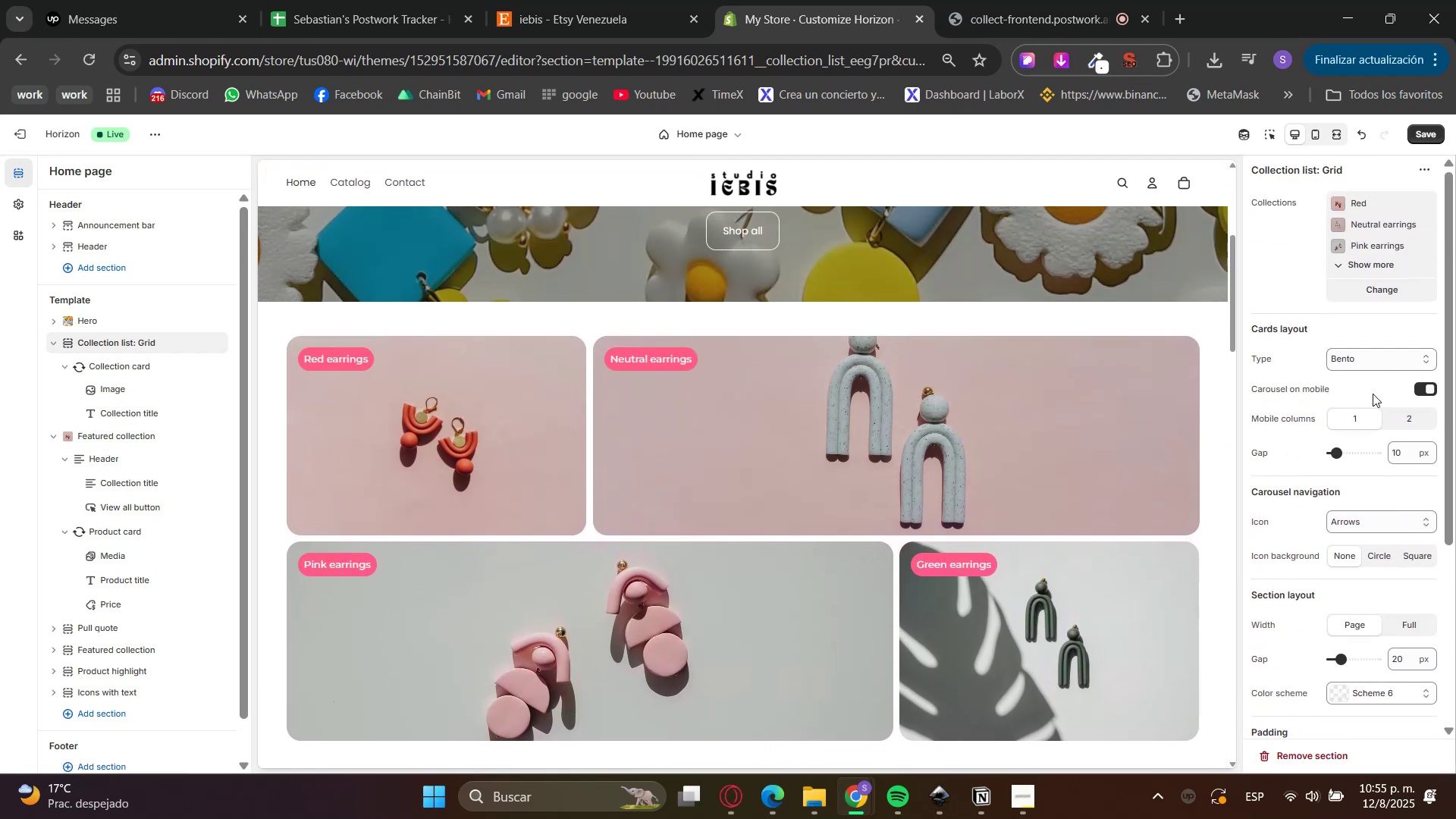 
left_click([1353, 363])
 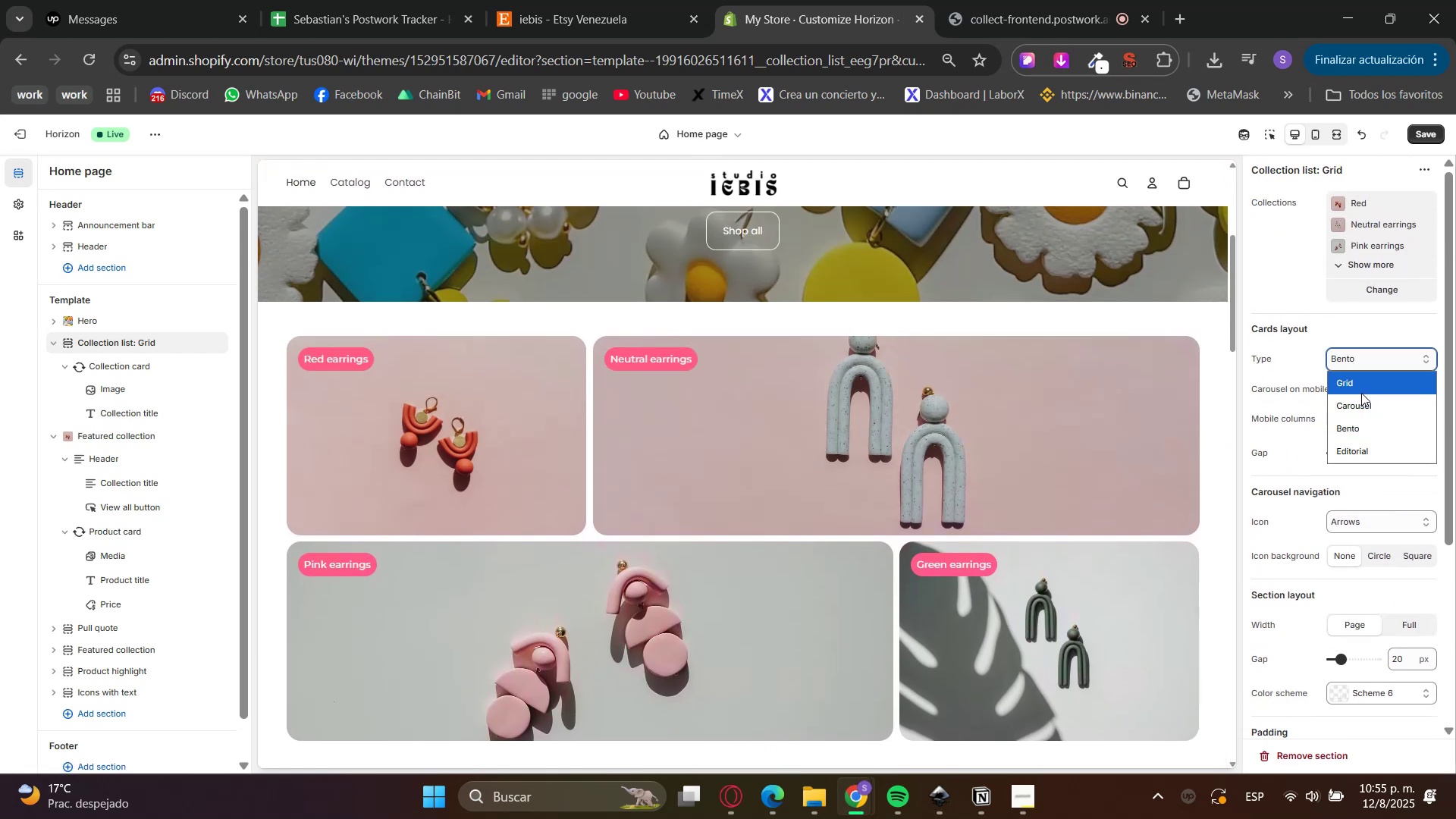 
left_click([1363, 401])
 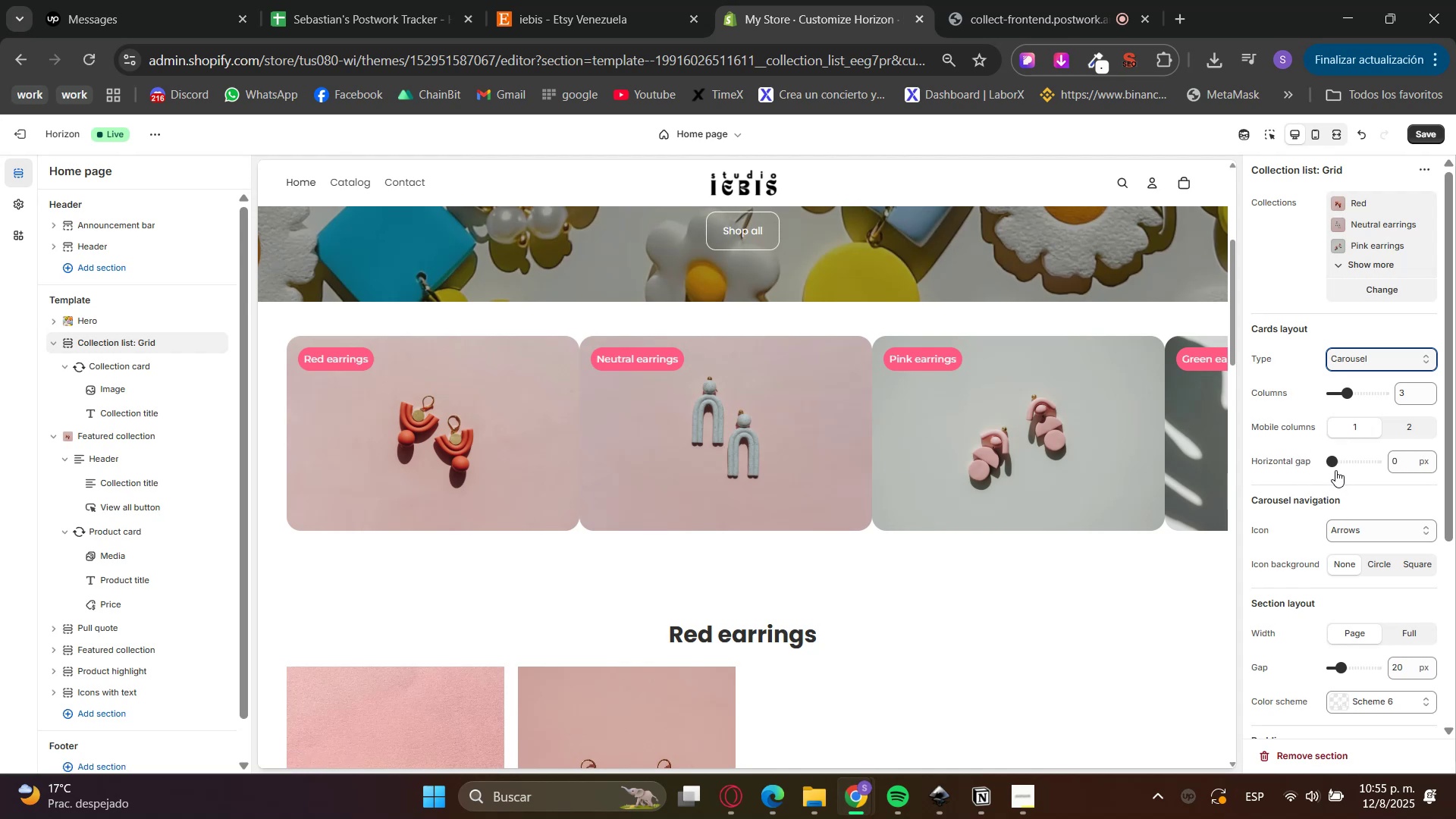 
key(Control+ControlLeft)
 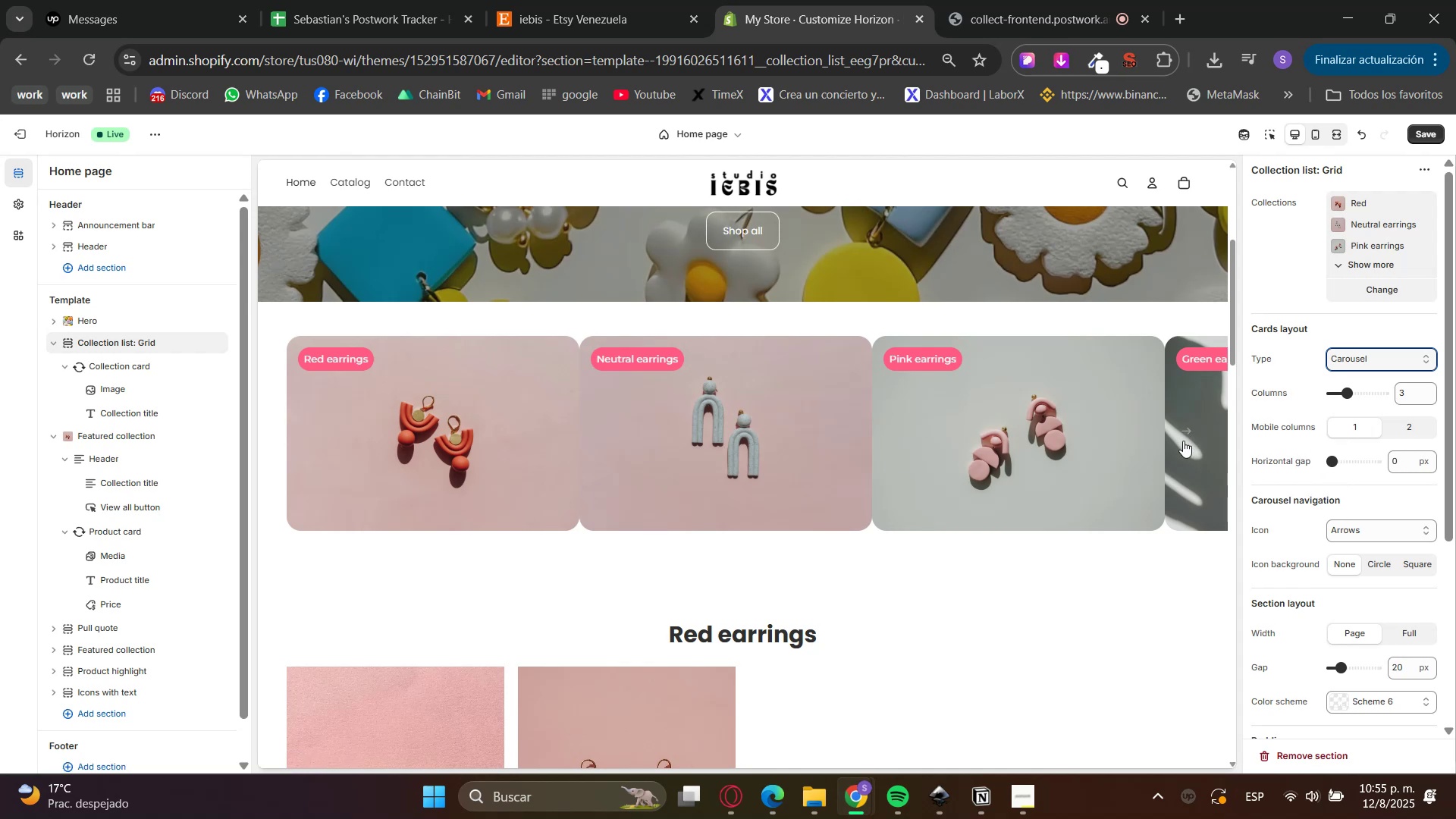 
key(Control+Z)
 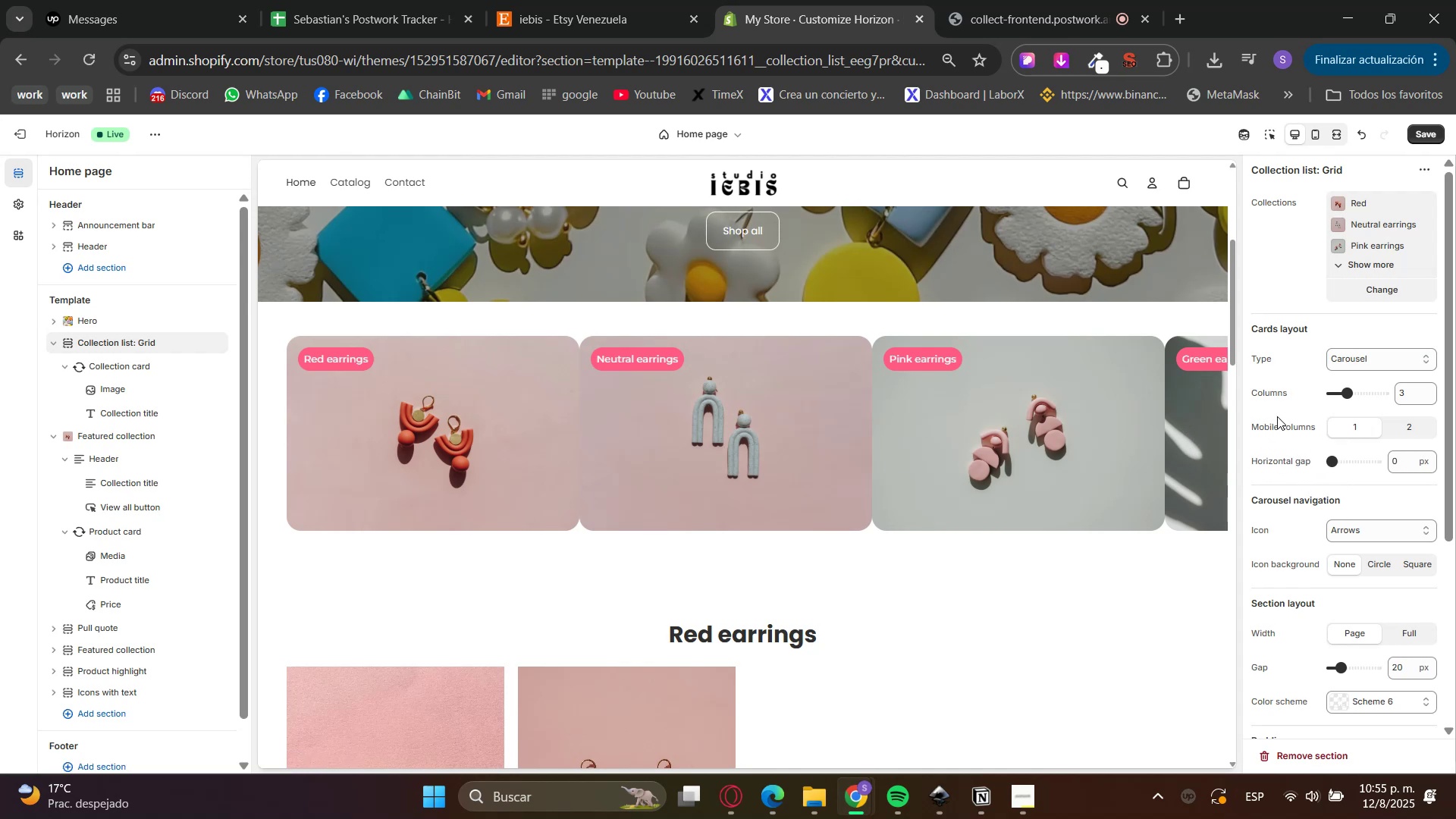 
left_click([1308, 388])
 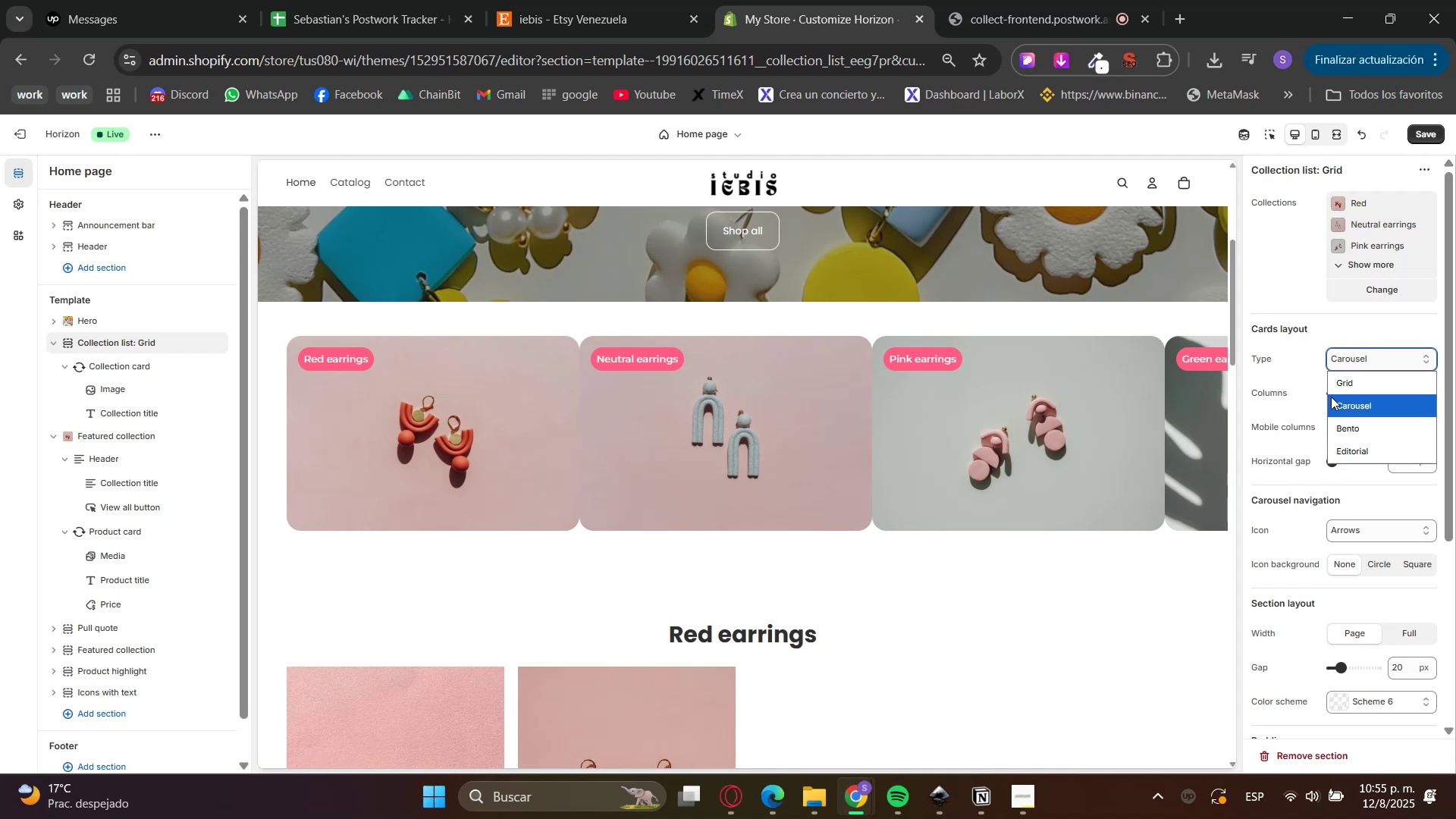 
triple_click([1336, 430])
 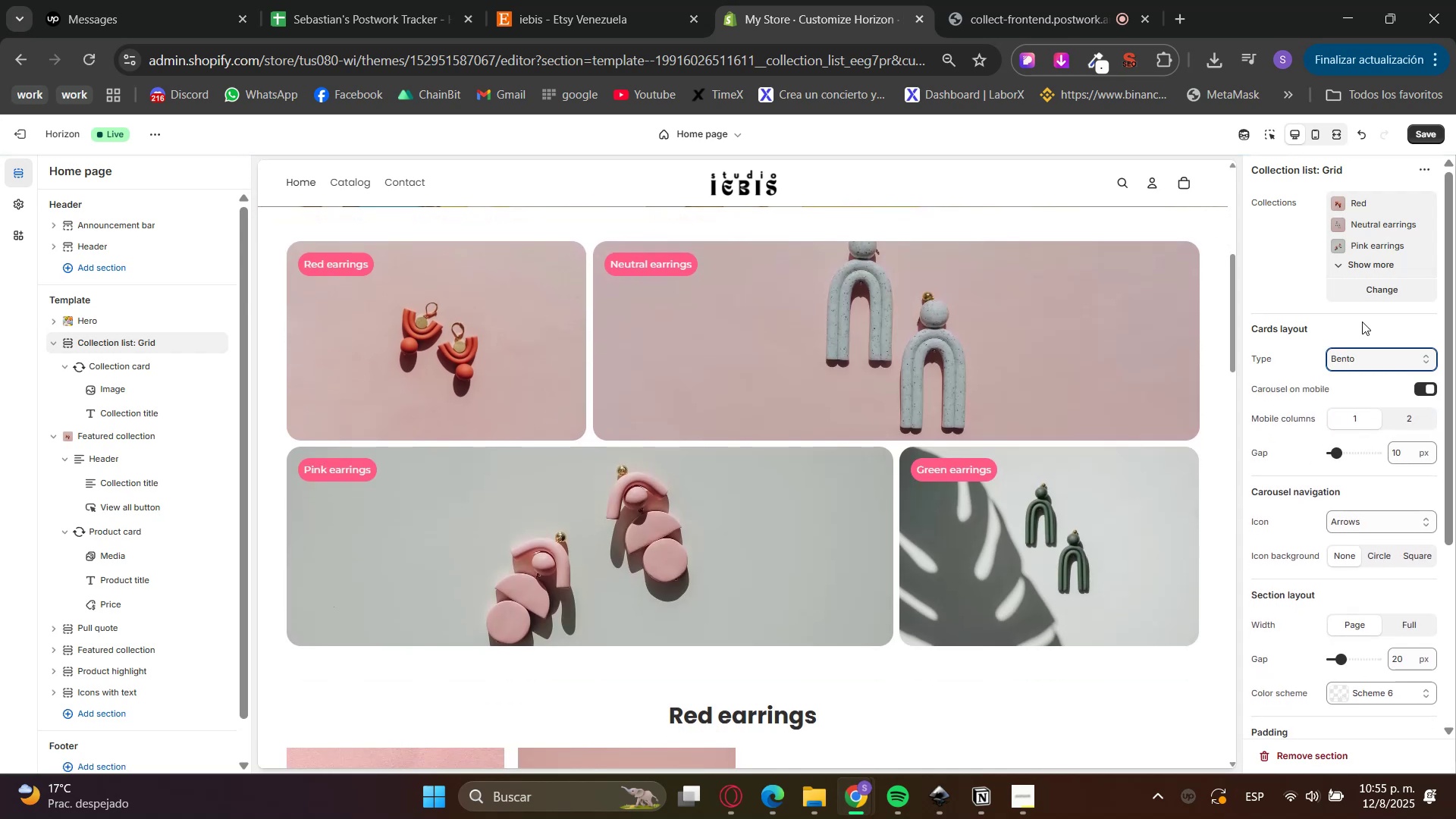 
double_click([1392, 295])
 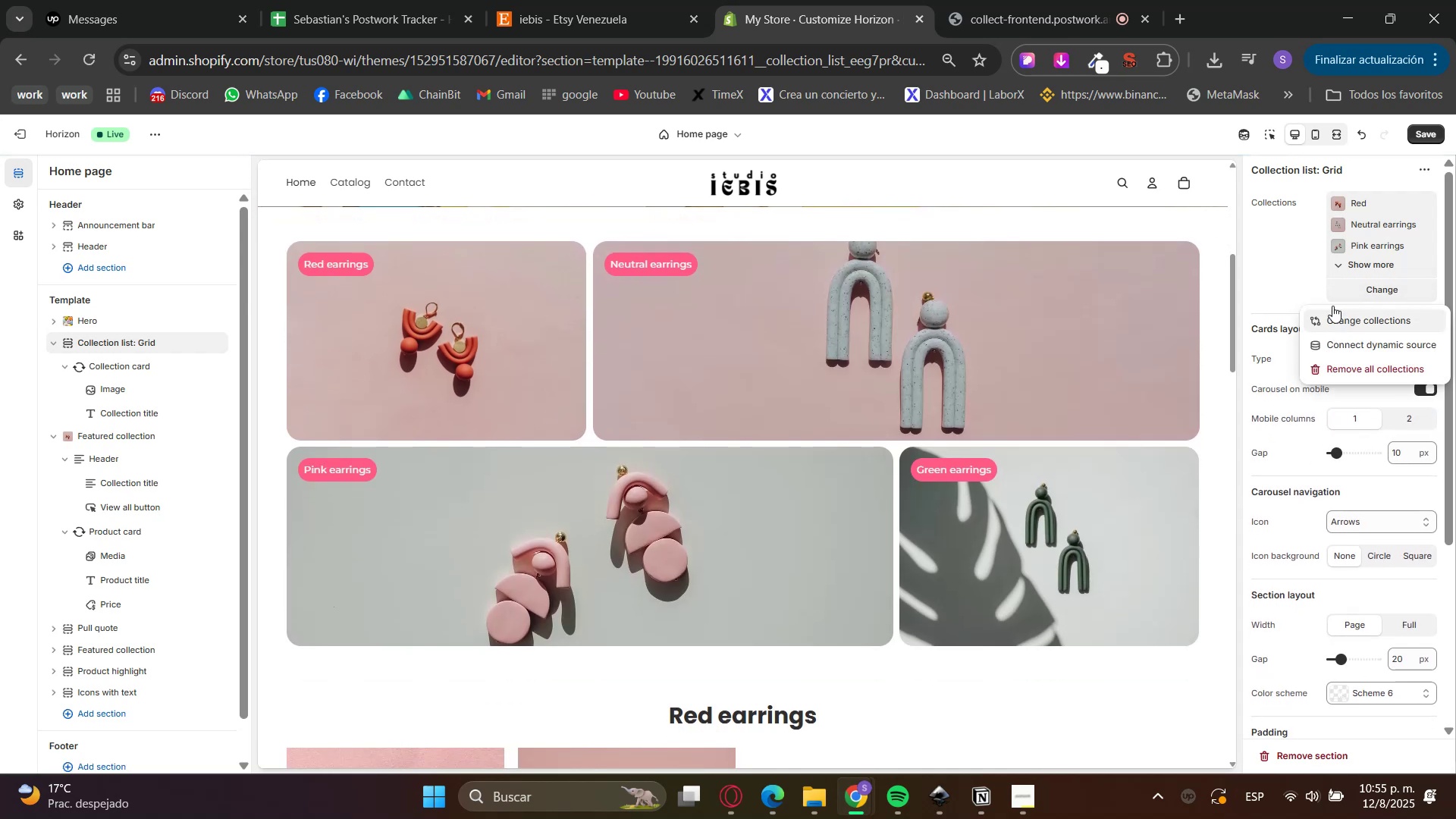 
double_click([1349, 244])
 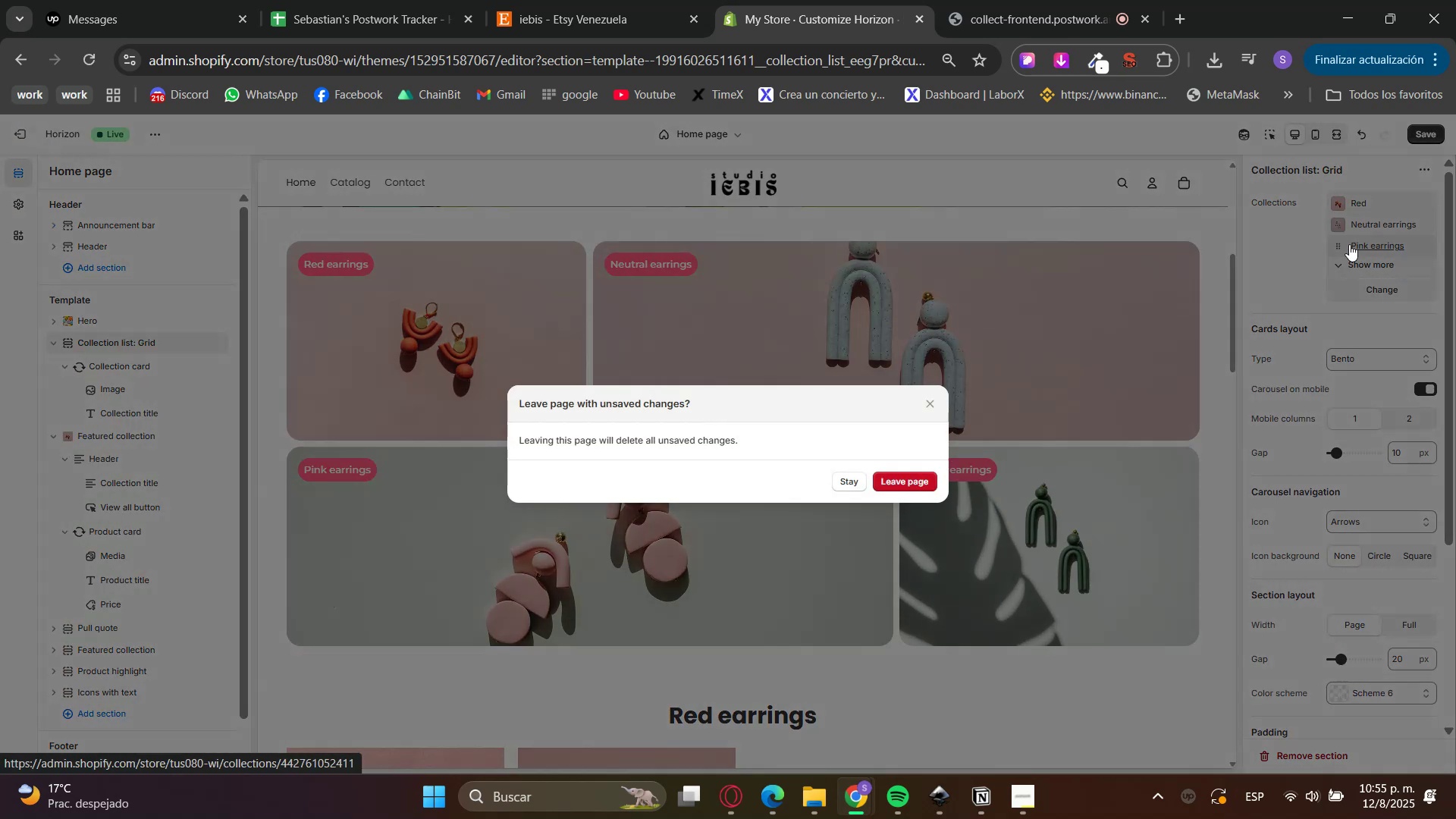 
left_click_drag(start_coordinate=[934, 347], to_coordinate=[940, 346])
 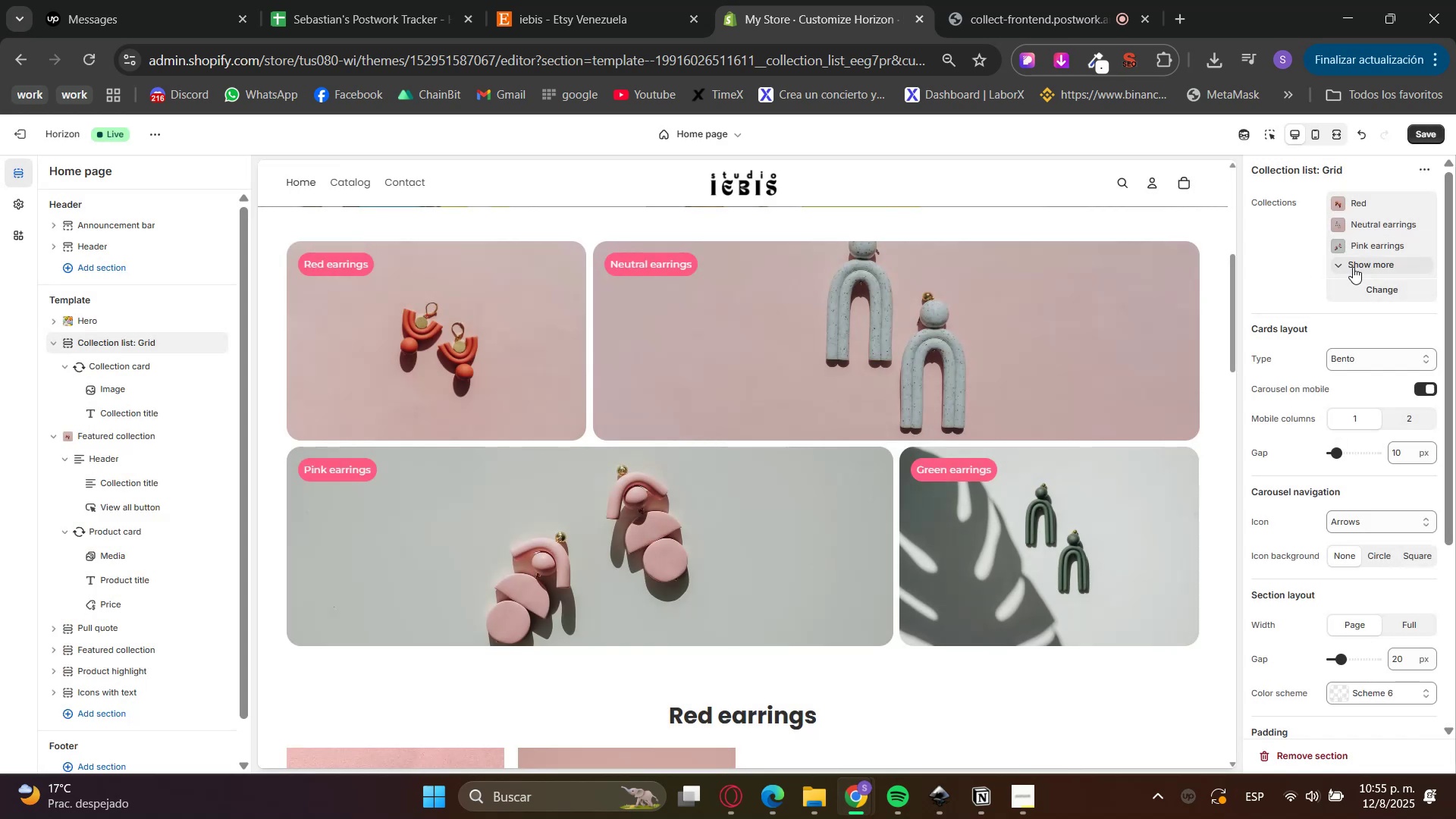 
left_click([1353, 286])
 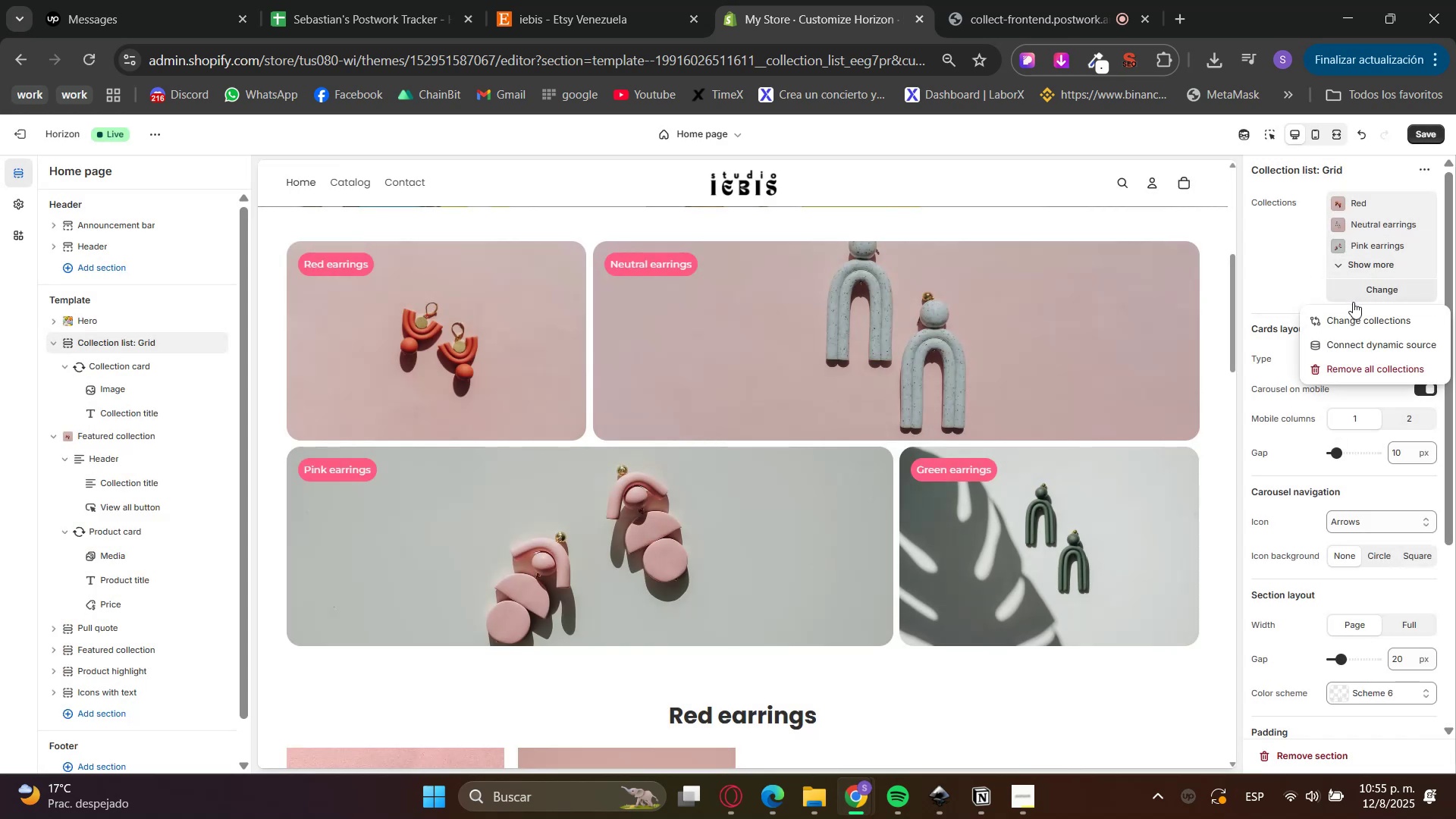 
left_click([1352, 315])
 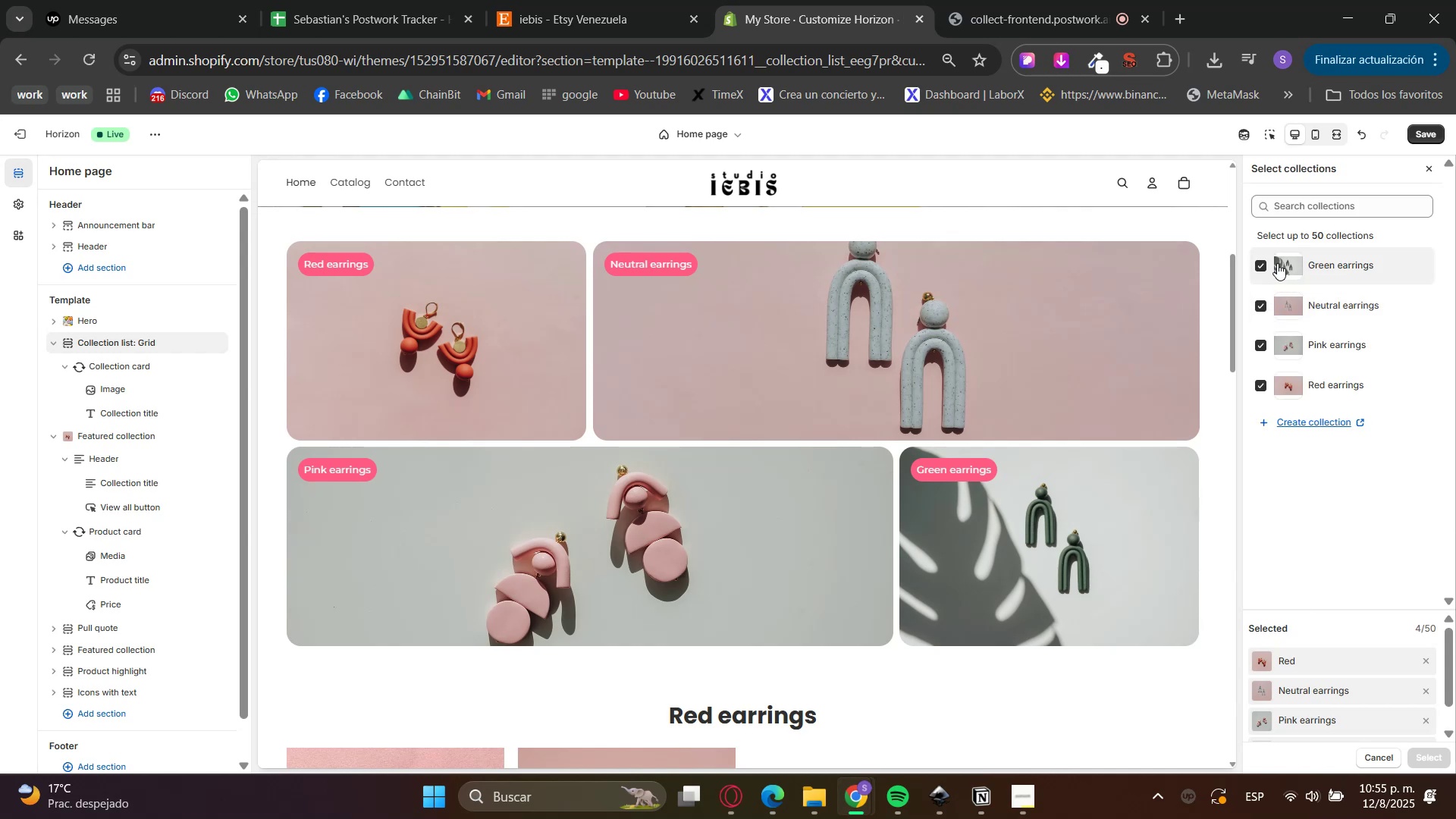 
double_click([1280, 348])
 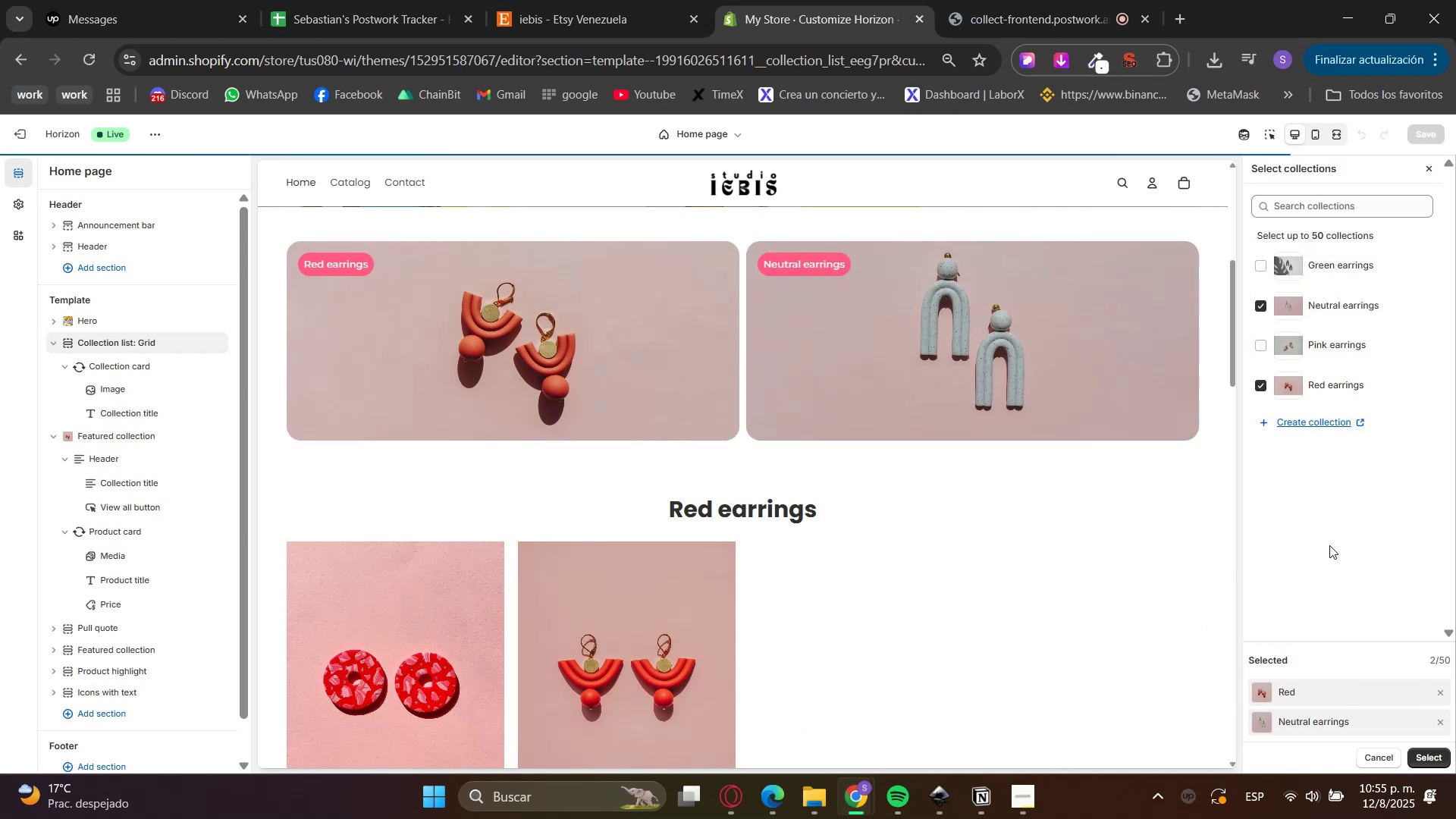 
scroll: coordinate [1105, 567], scroll_direction: up, amount: 2.0
 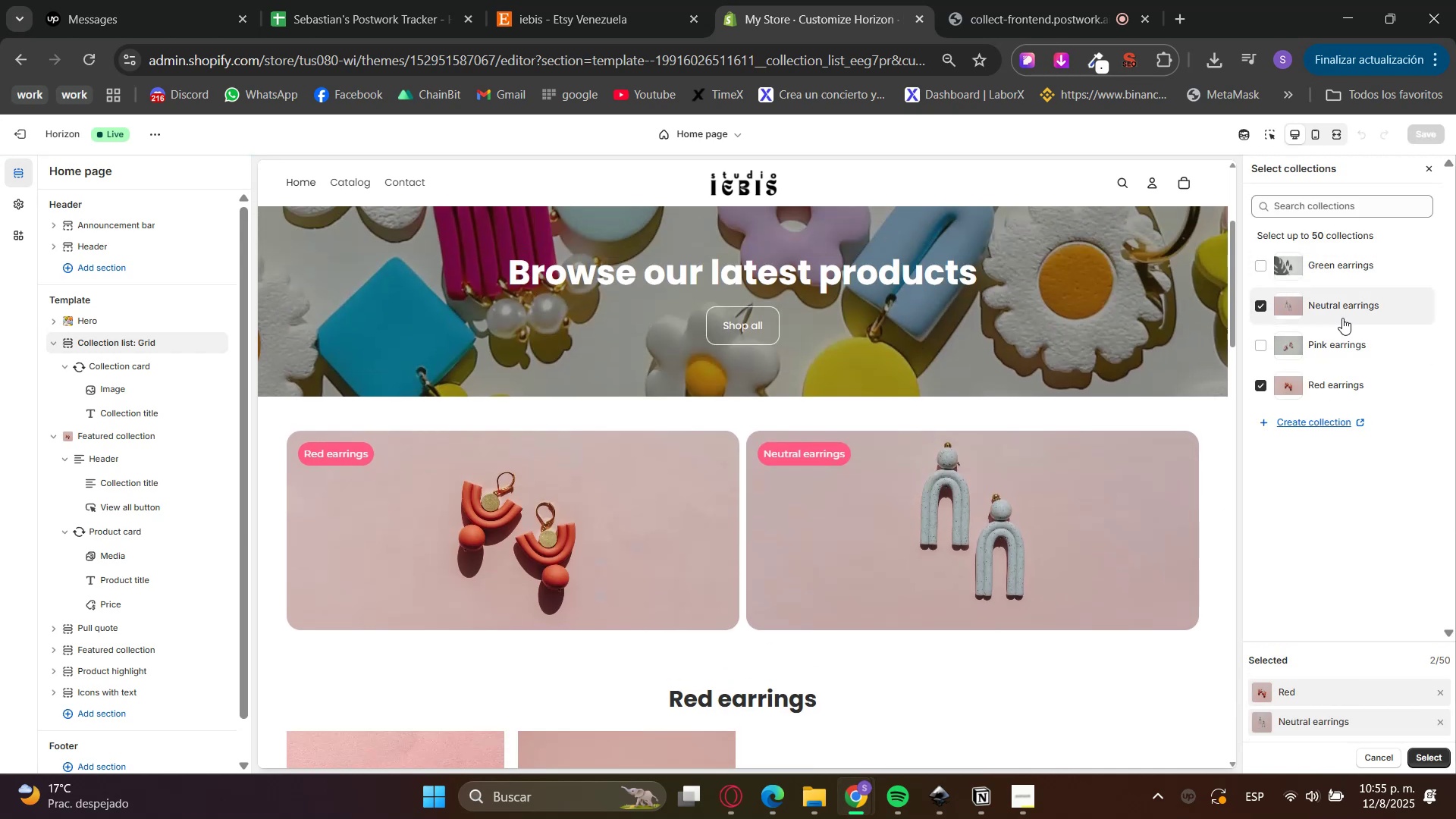 
left_click([1326, 337])
 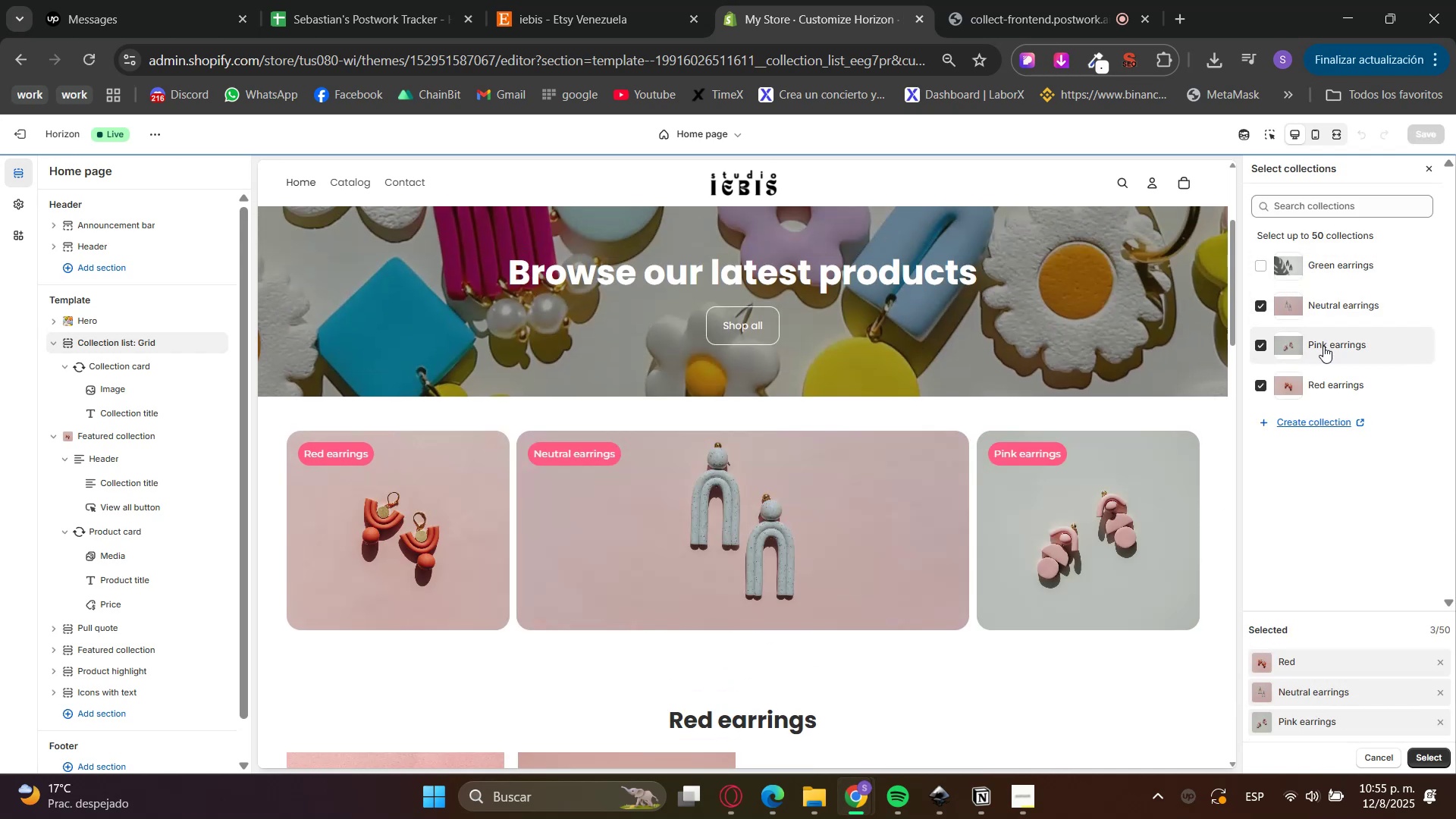 
left_click([1311, 359])
 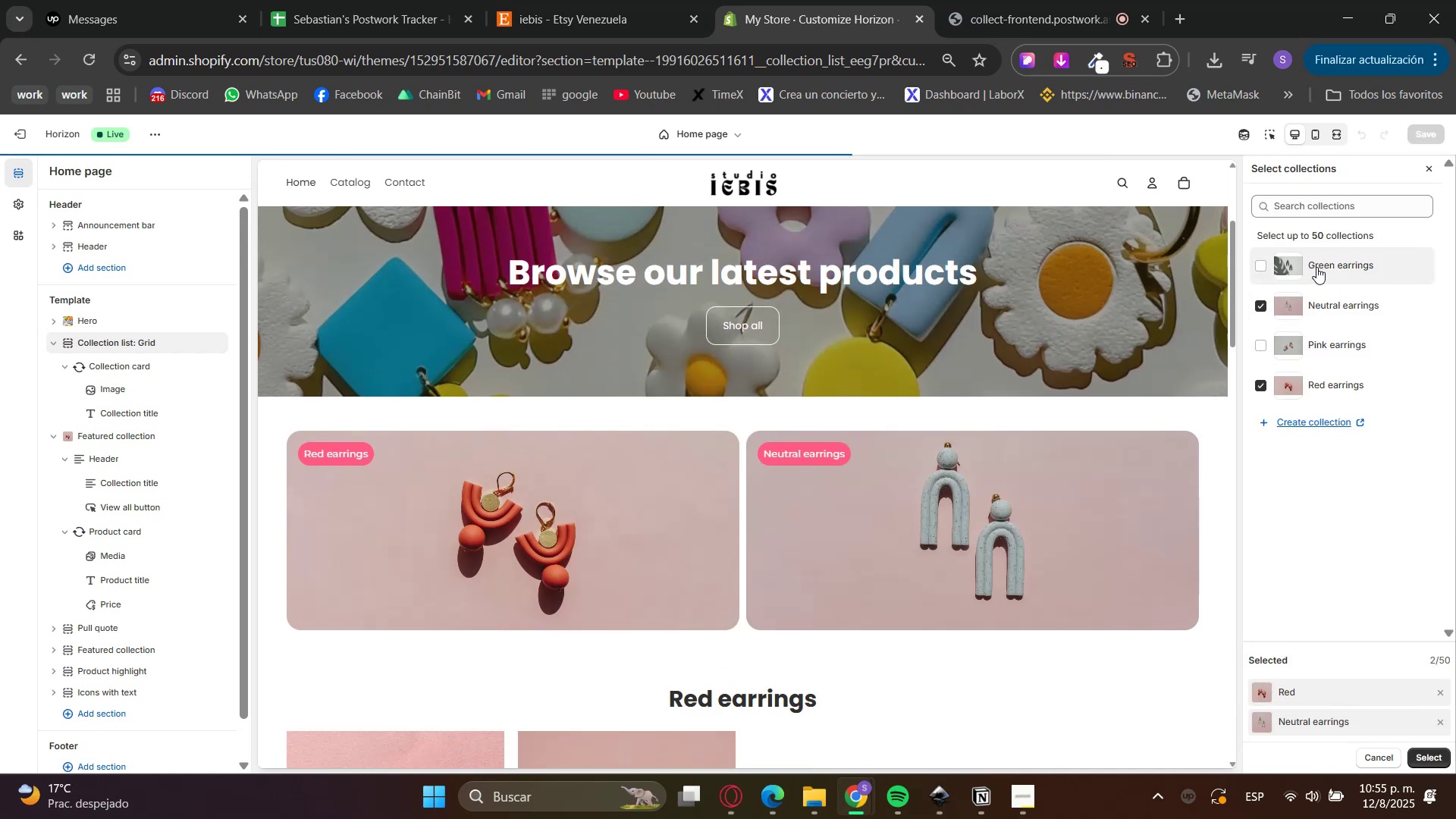 
left_click([1305, 301])
 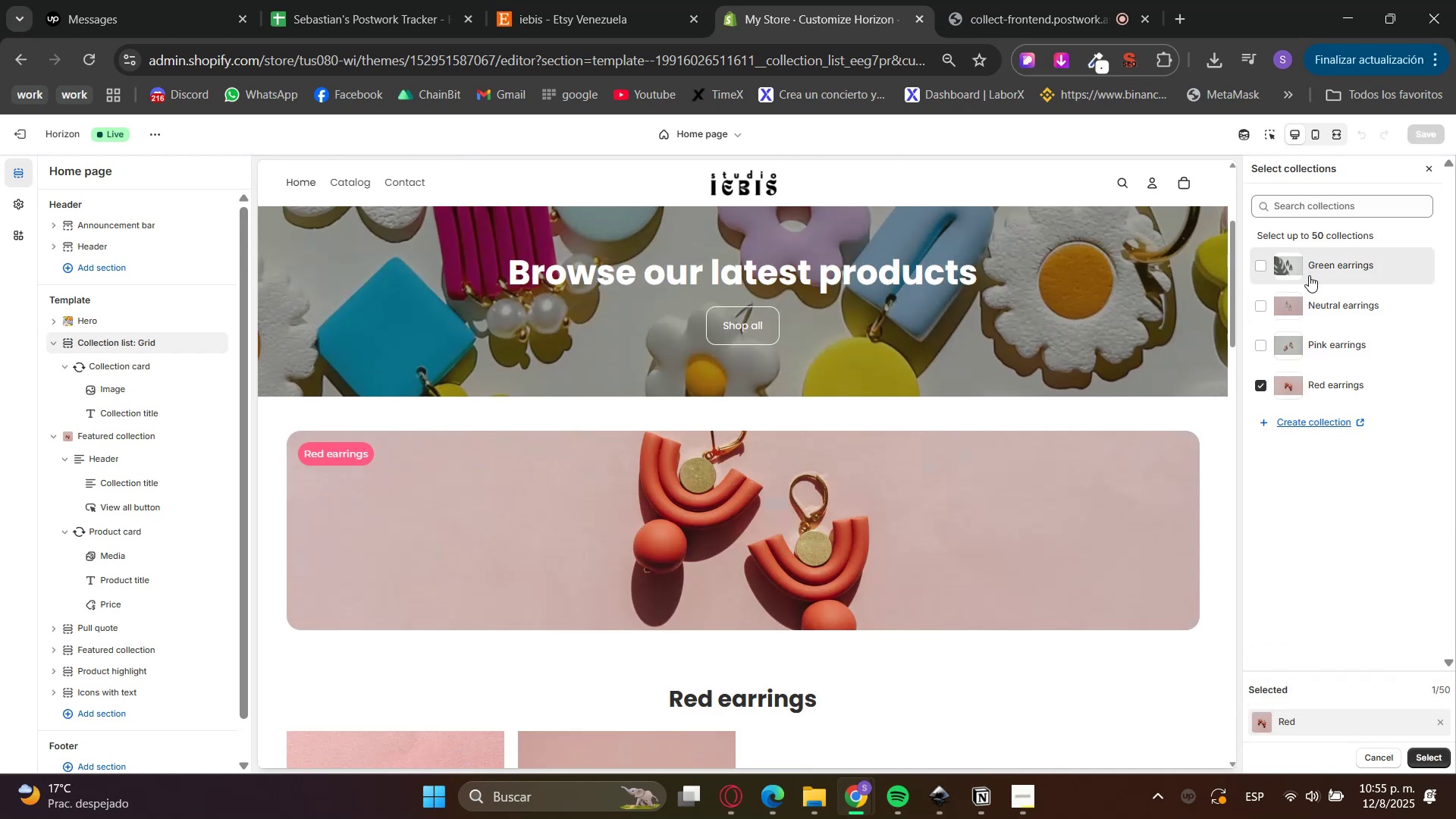 
double_click([1313, 359])
 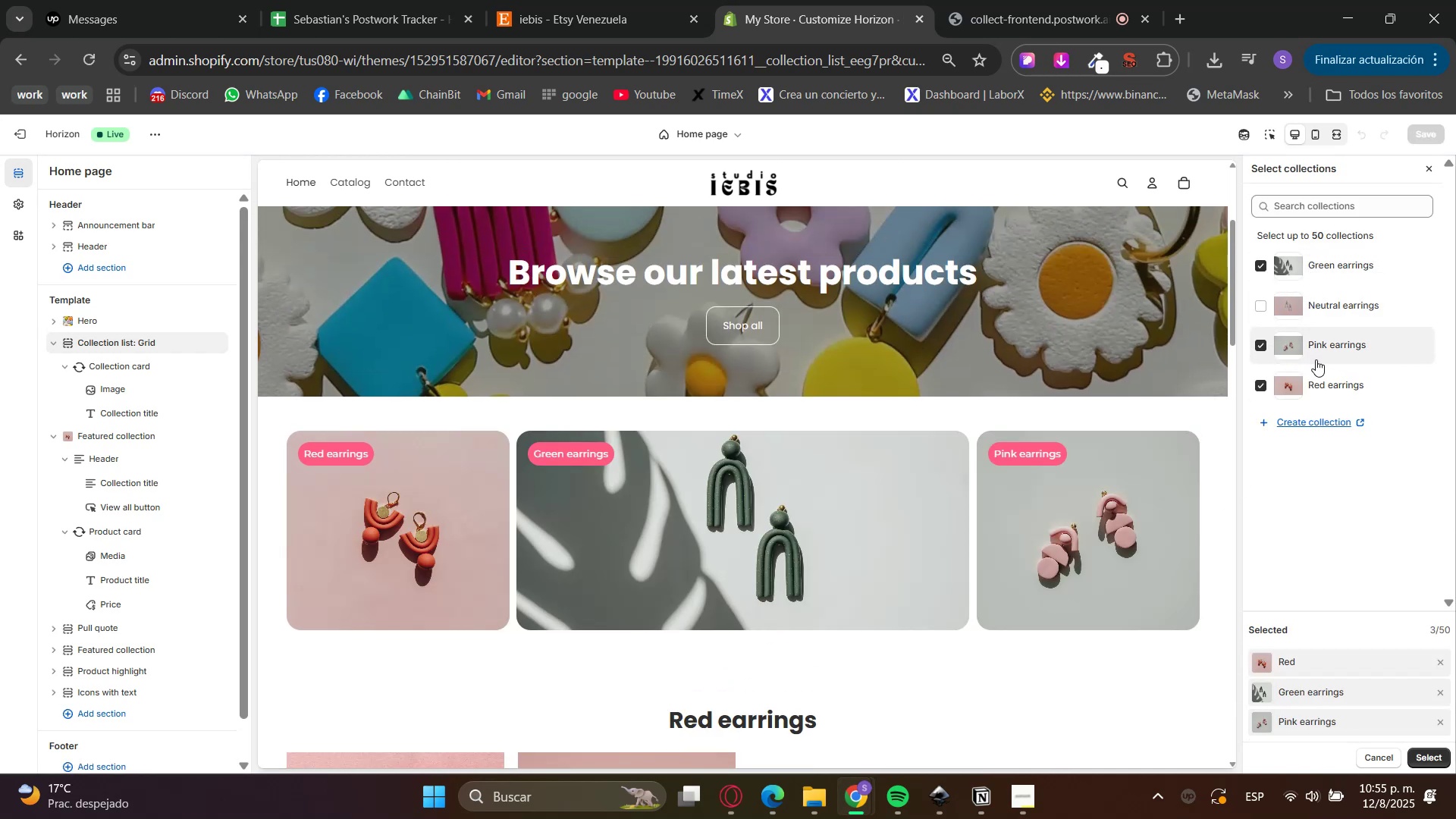 
double_click([1320, 307])
 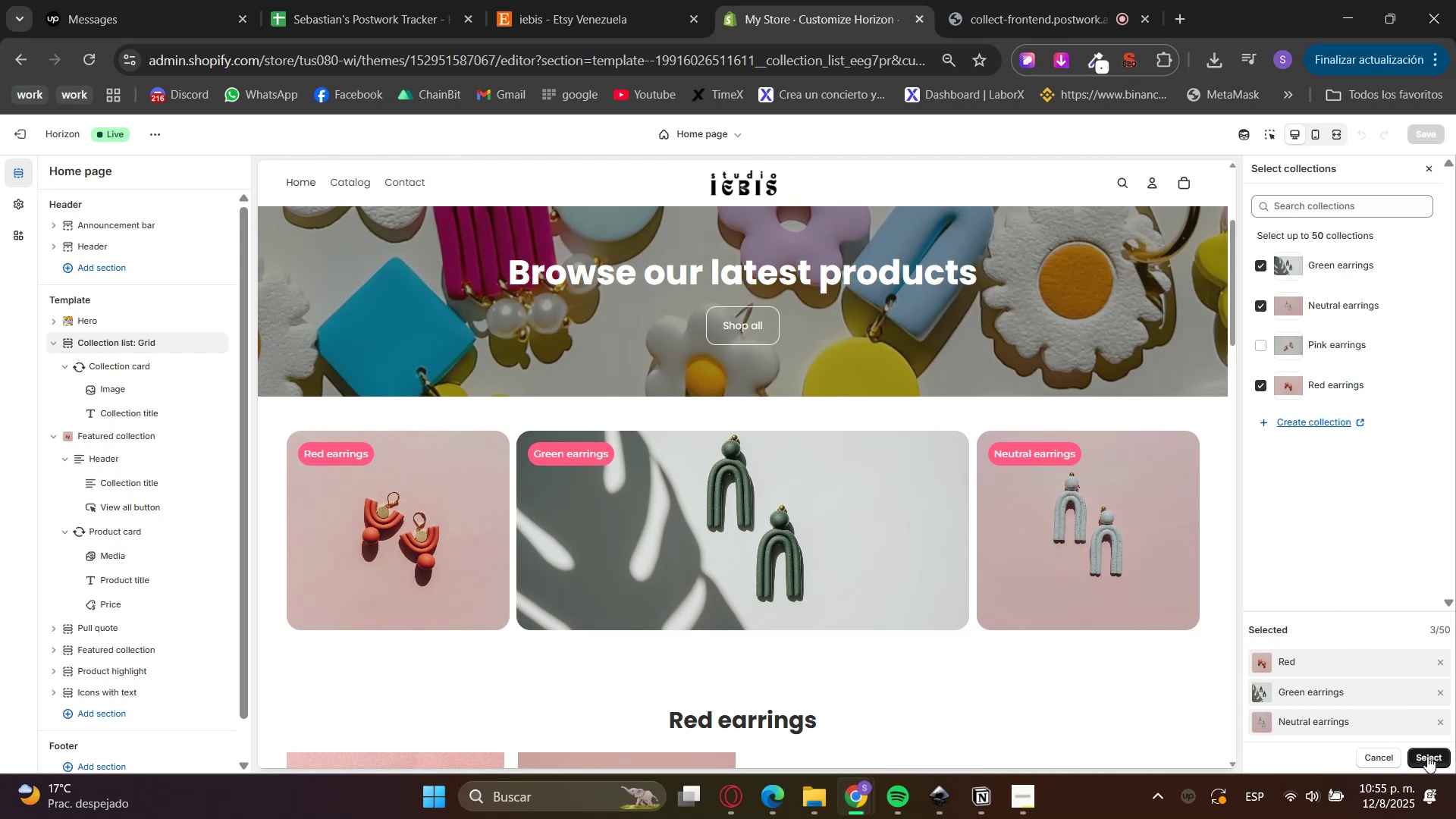 
wait(7.68)
 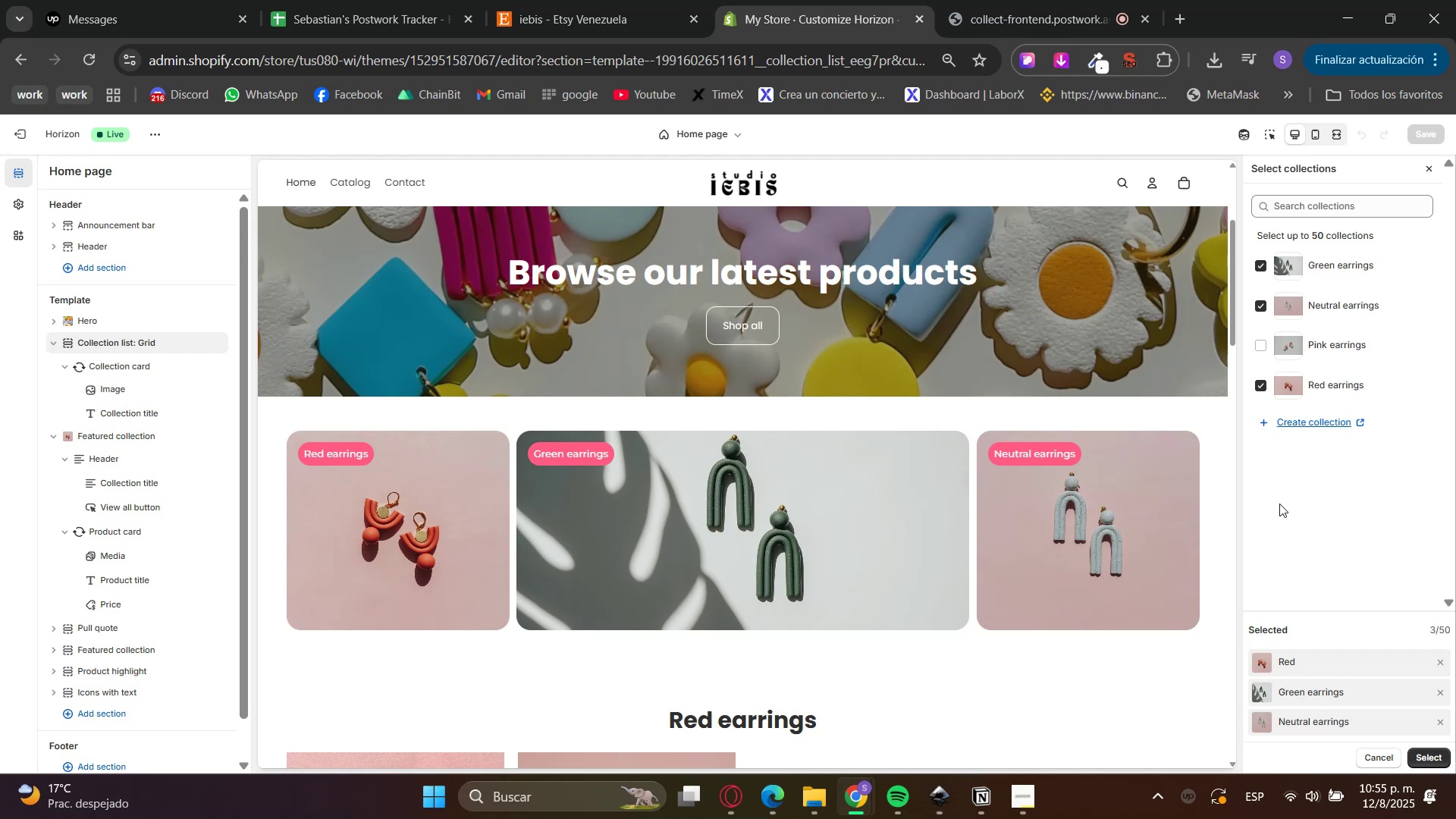 
left_click([1363, 358])
 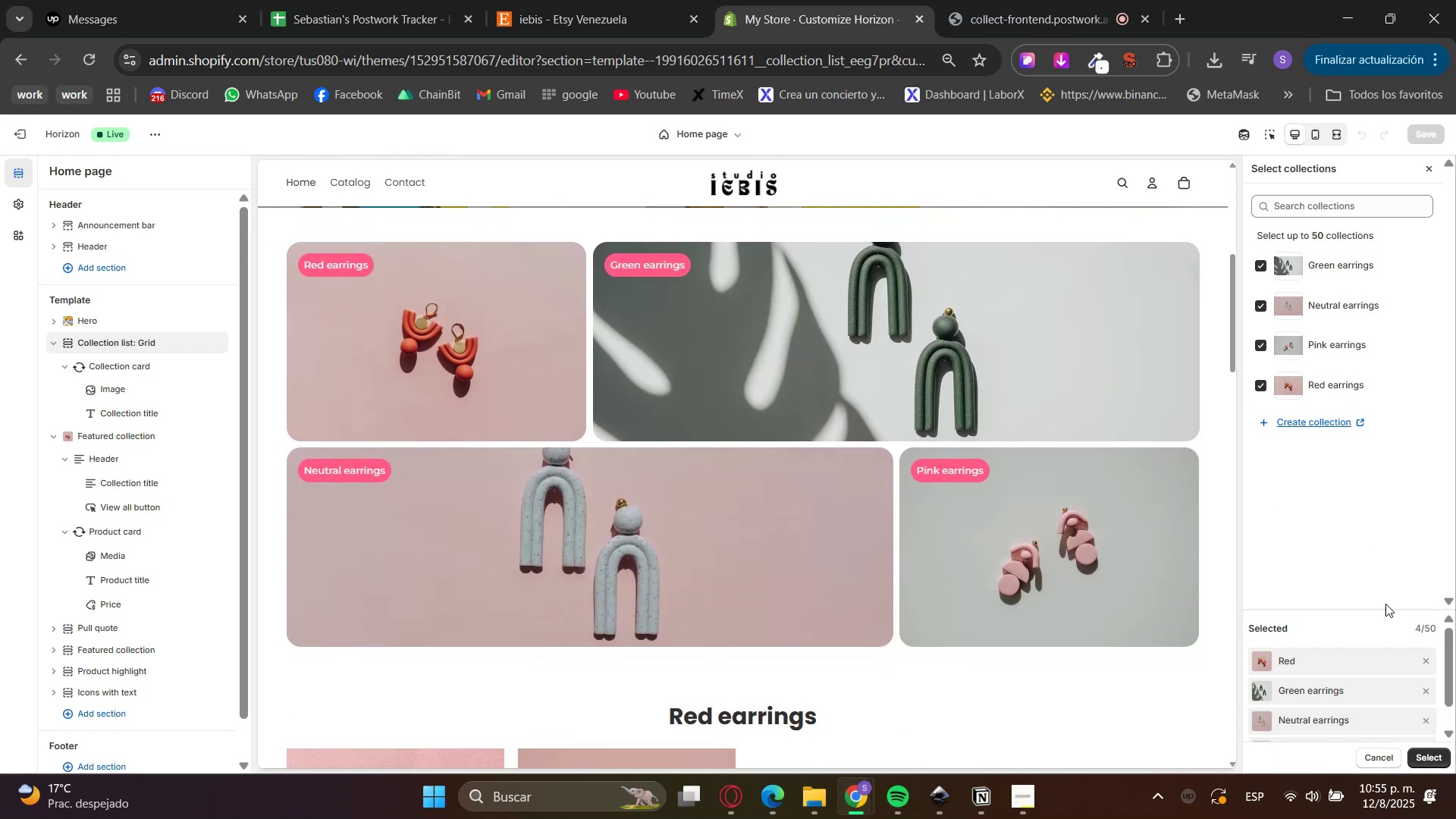 
left_click([1434, 752])
 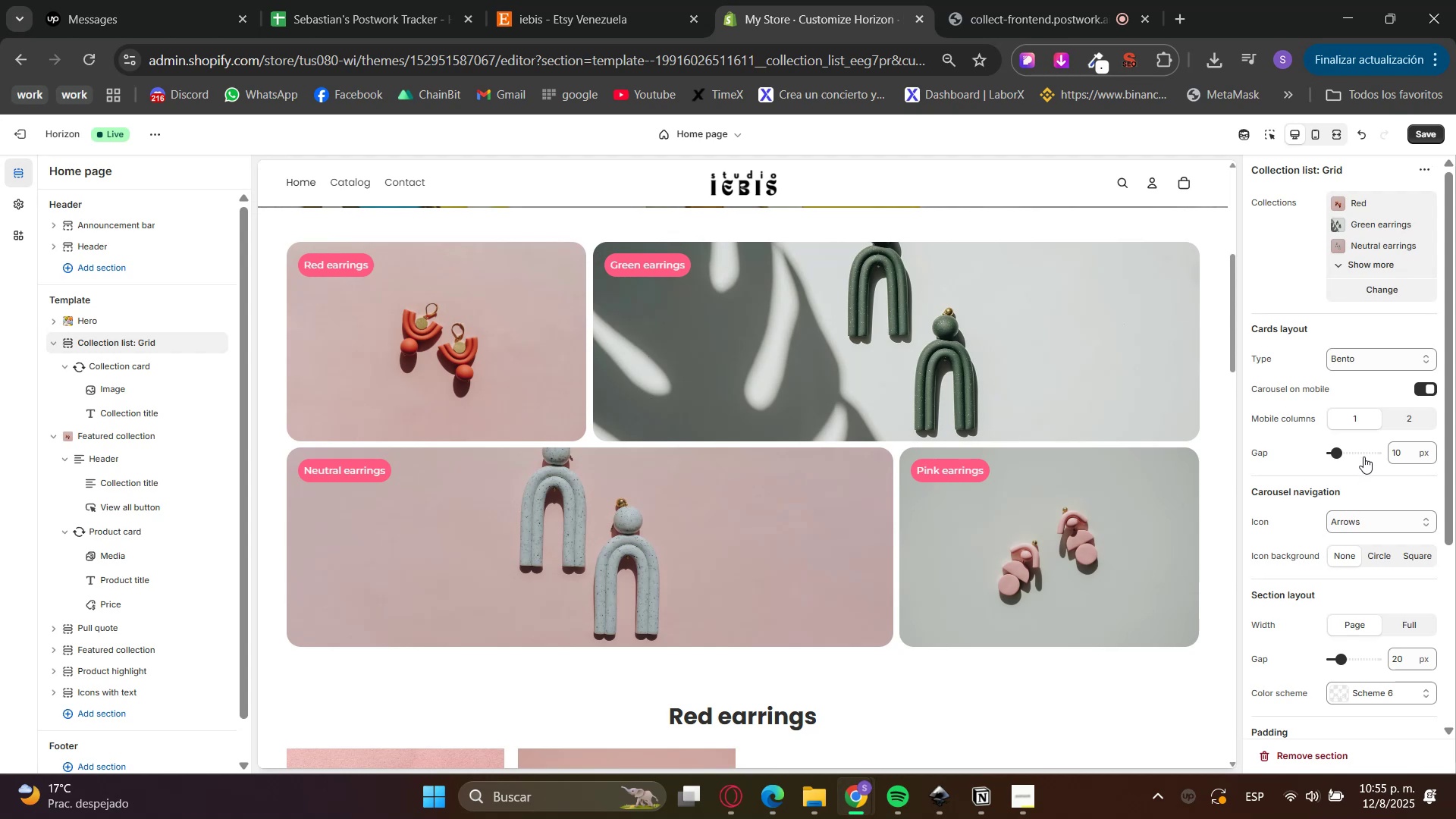 
left_click([1374, 295])
 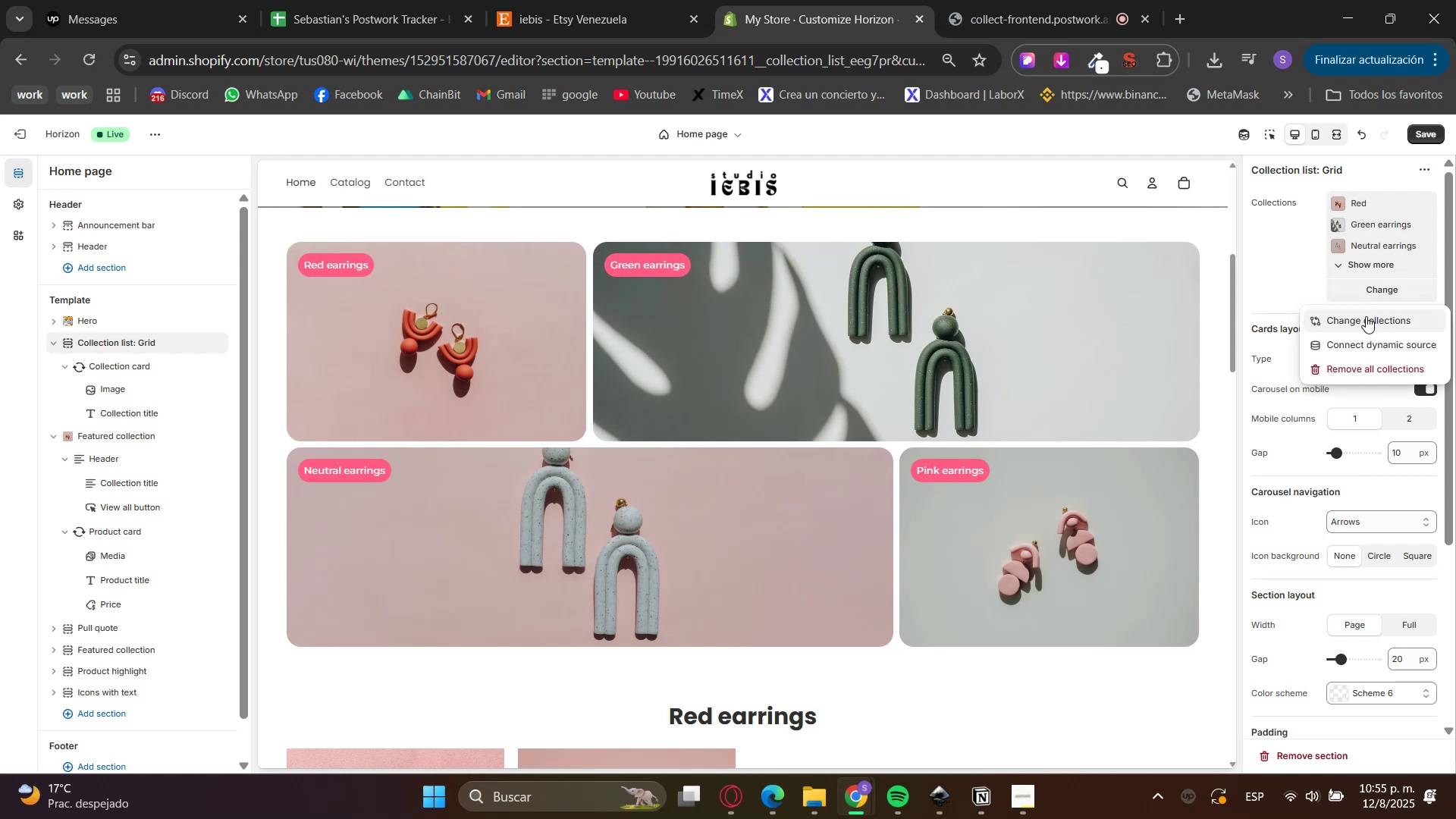 
left_click([1363, 322])
 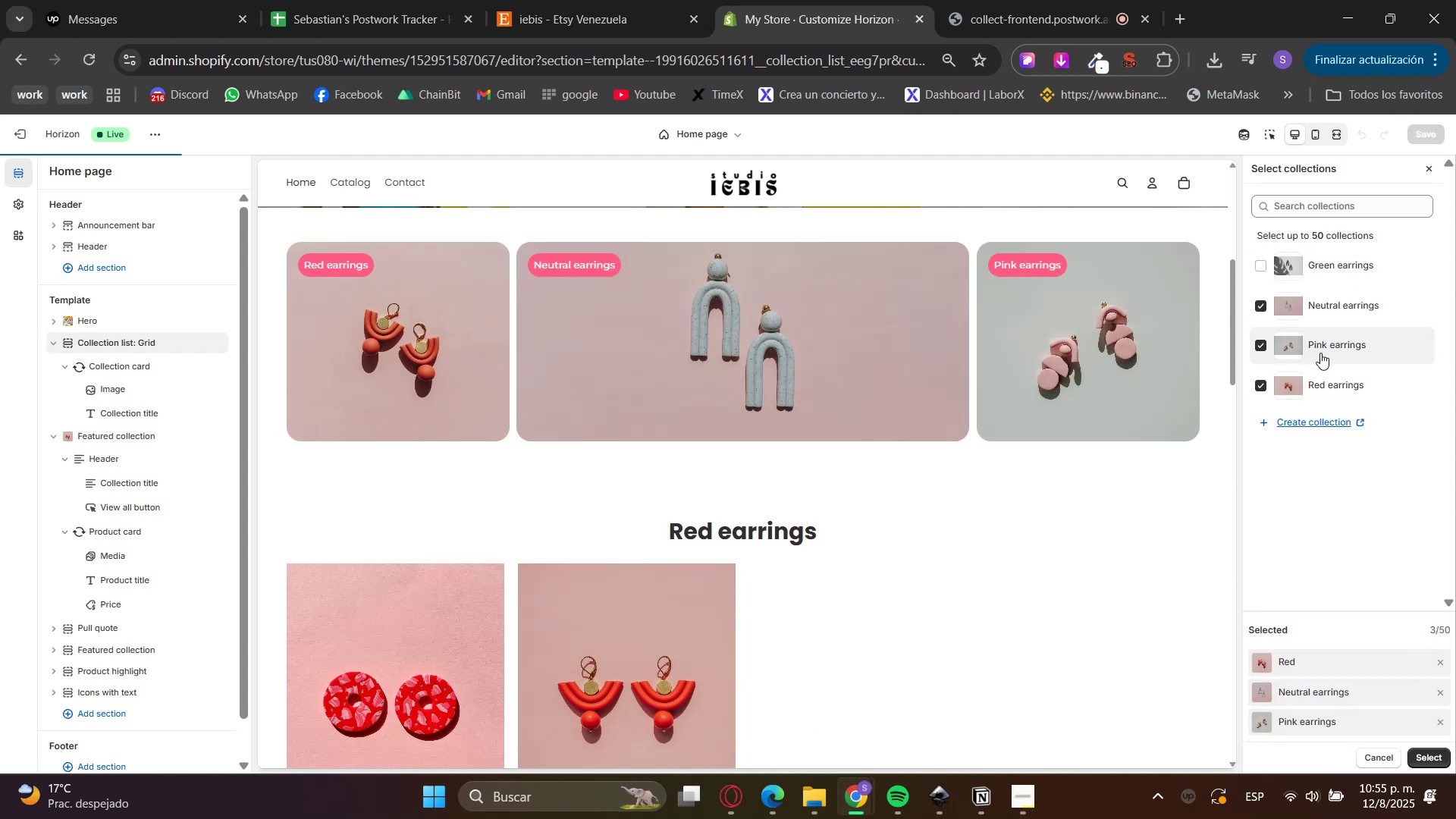 
left_click([1309, 305])
 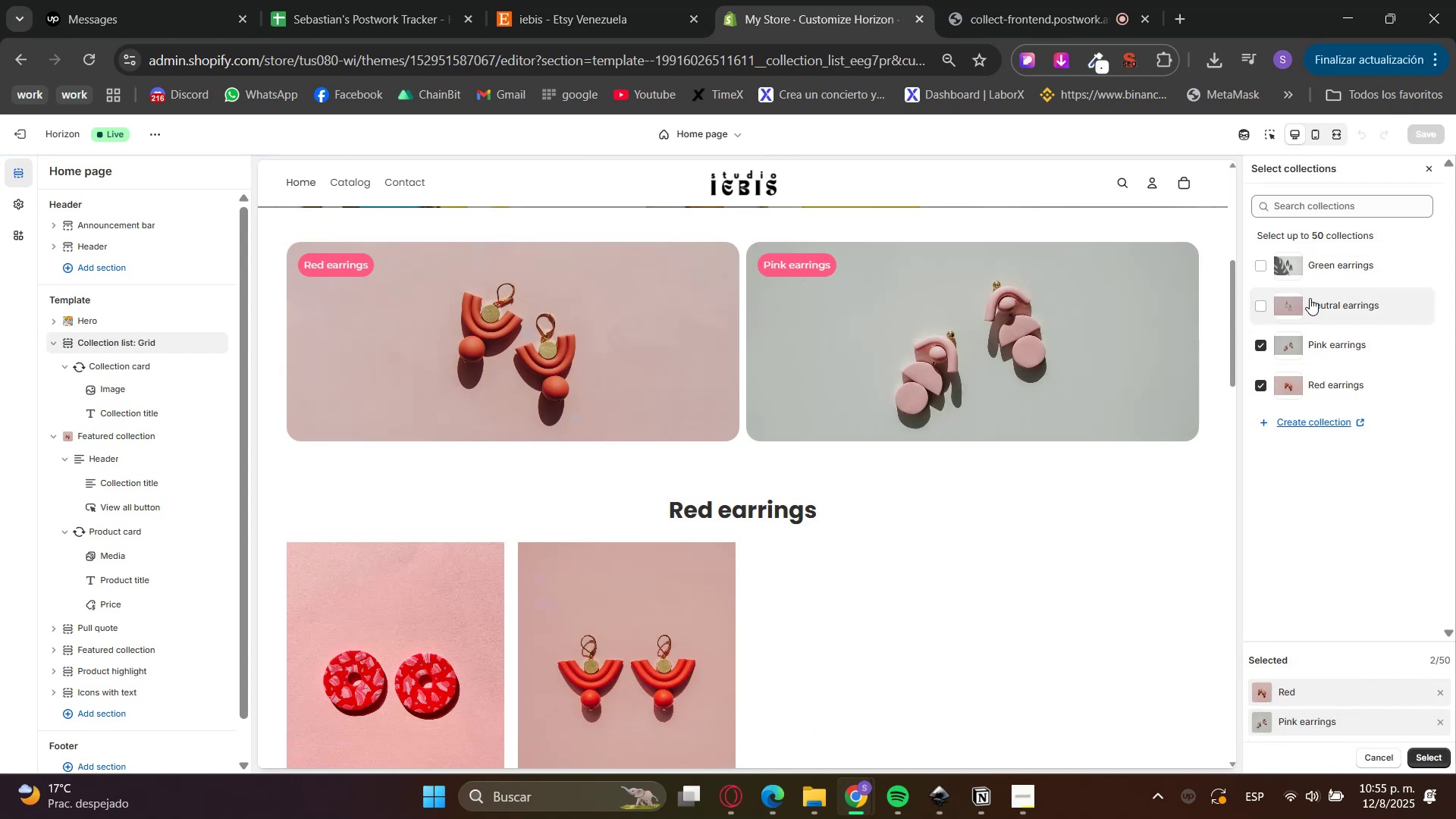 
double_click([1313, 315])
 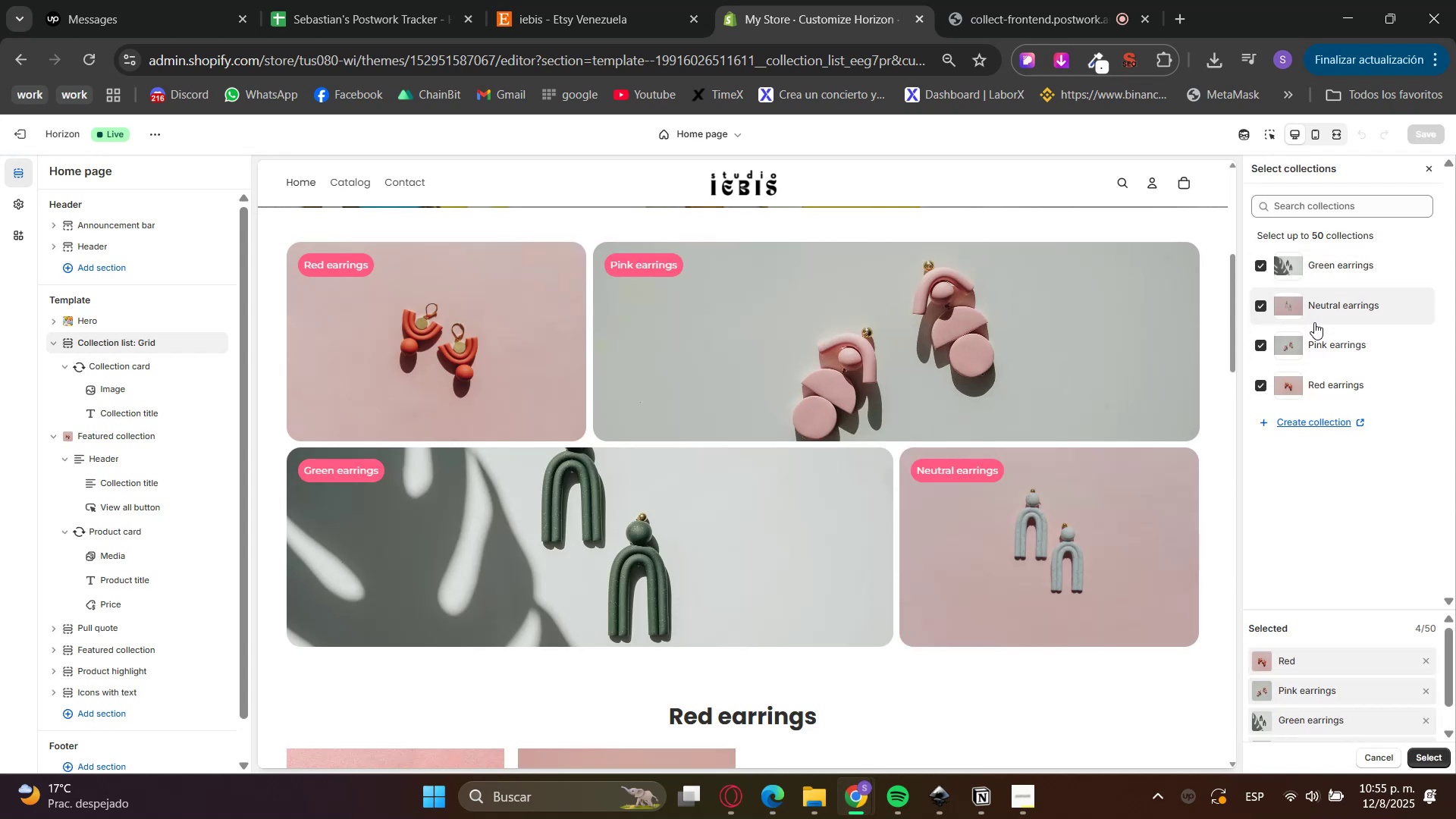 
left_click([1431, 755])
 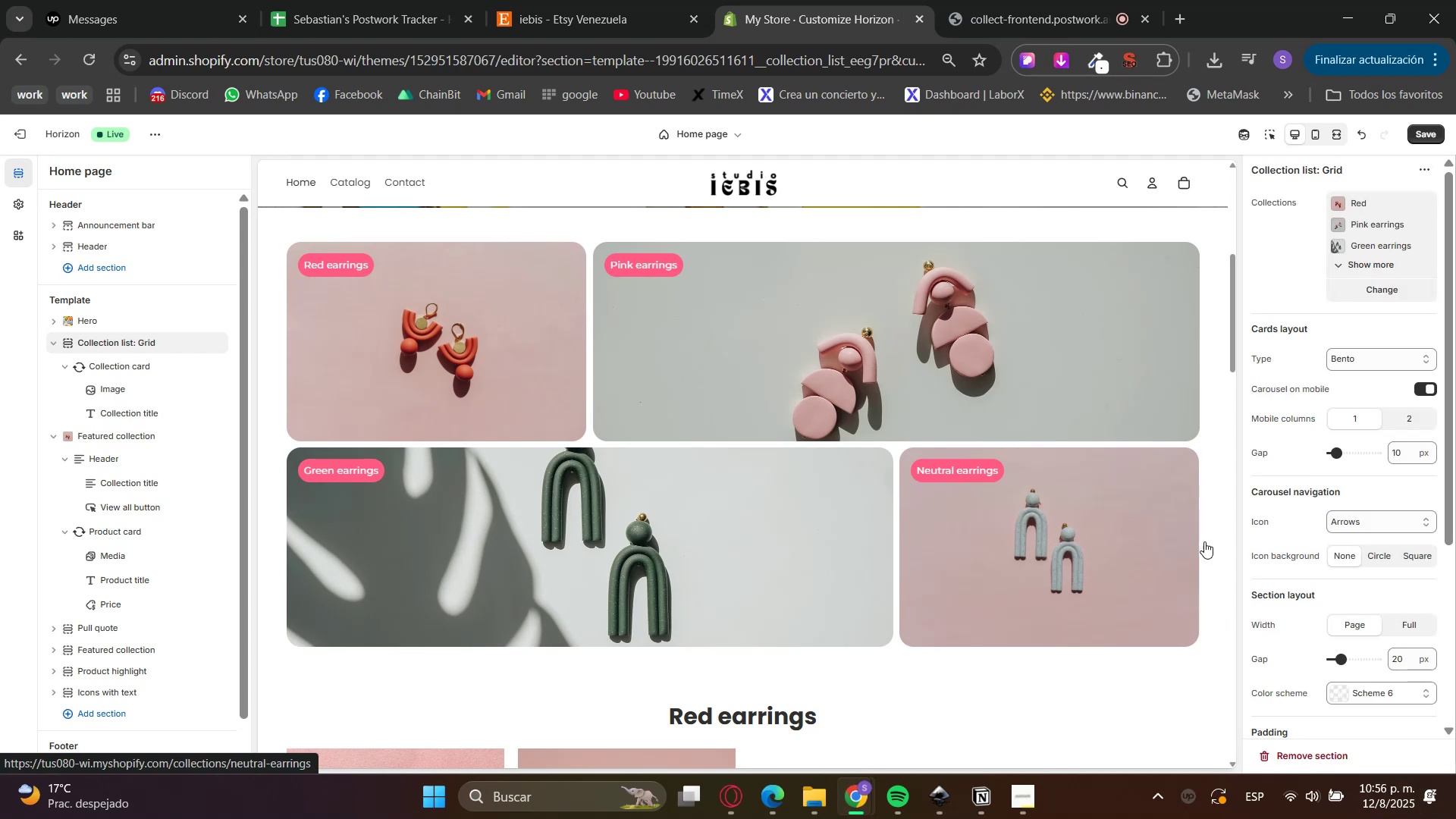 
scroll: coordinate [1280, 544], scroll_direction: down, amount: 3.0
 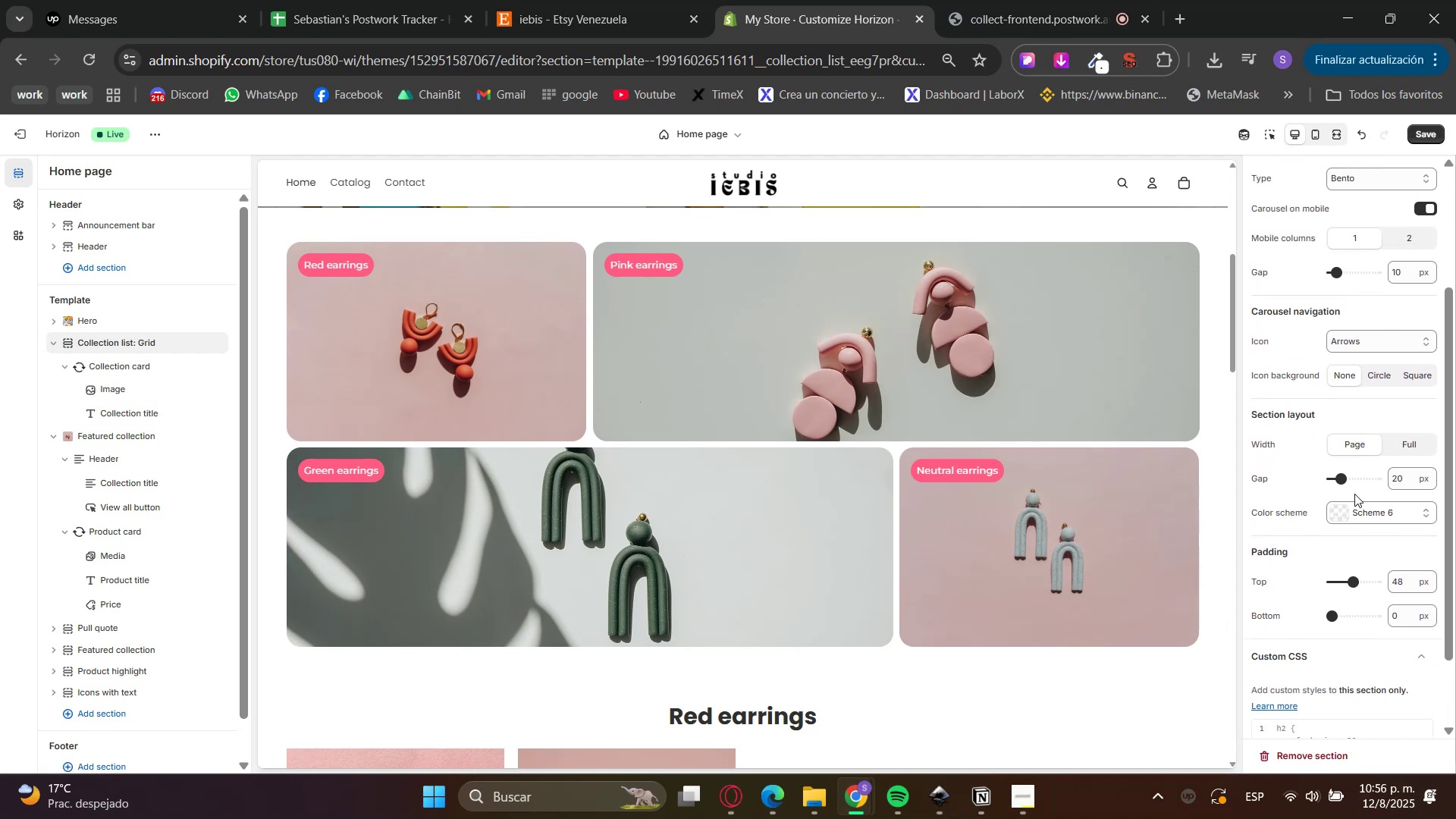 
left_click([1354, 506])
 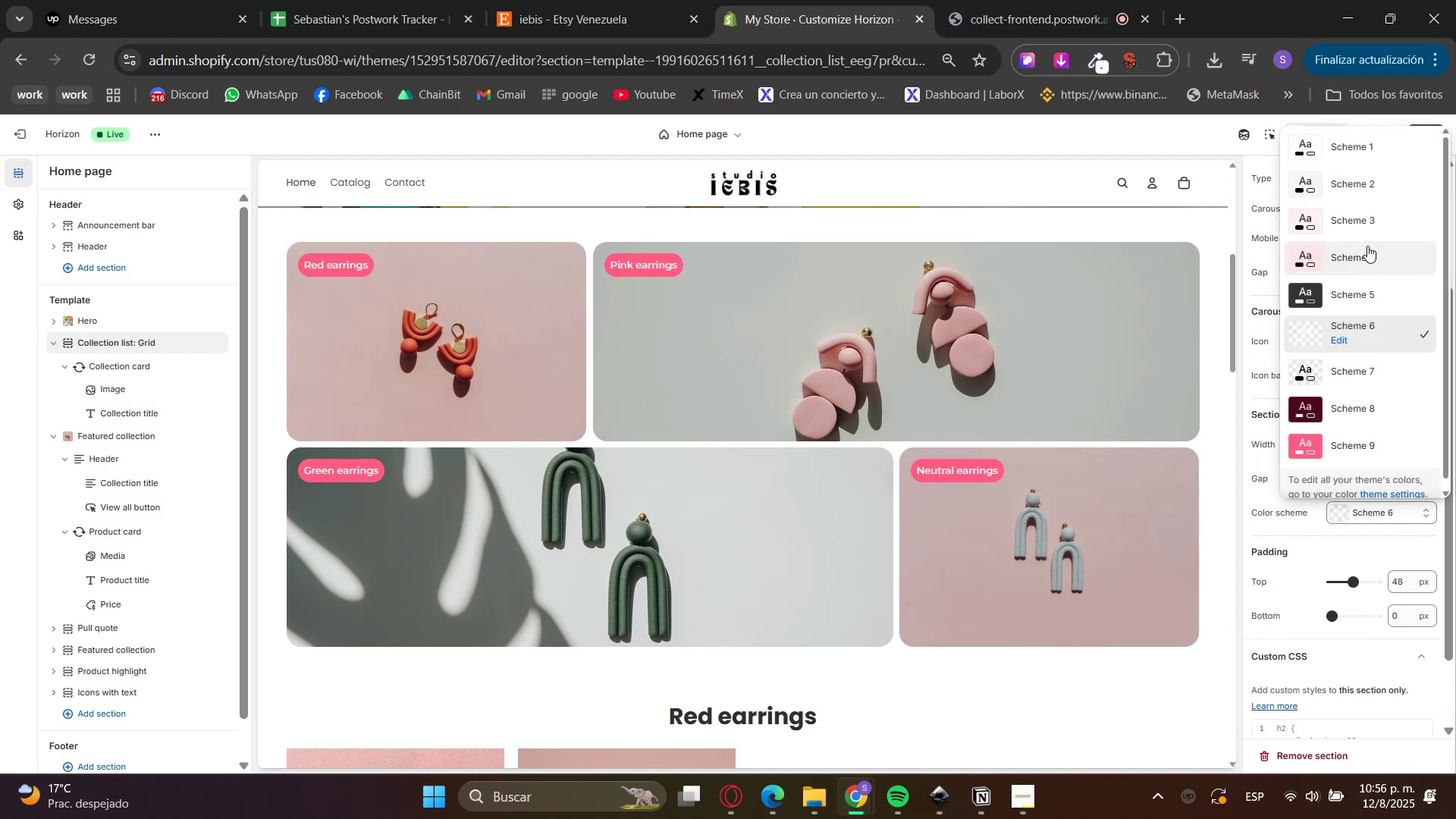 
left_click([1360, 197])
 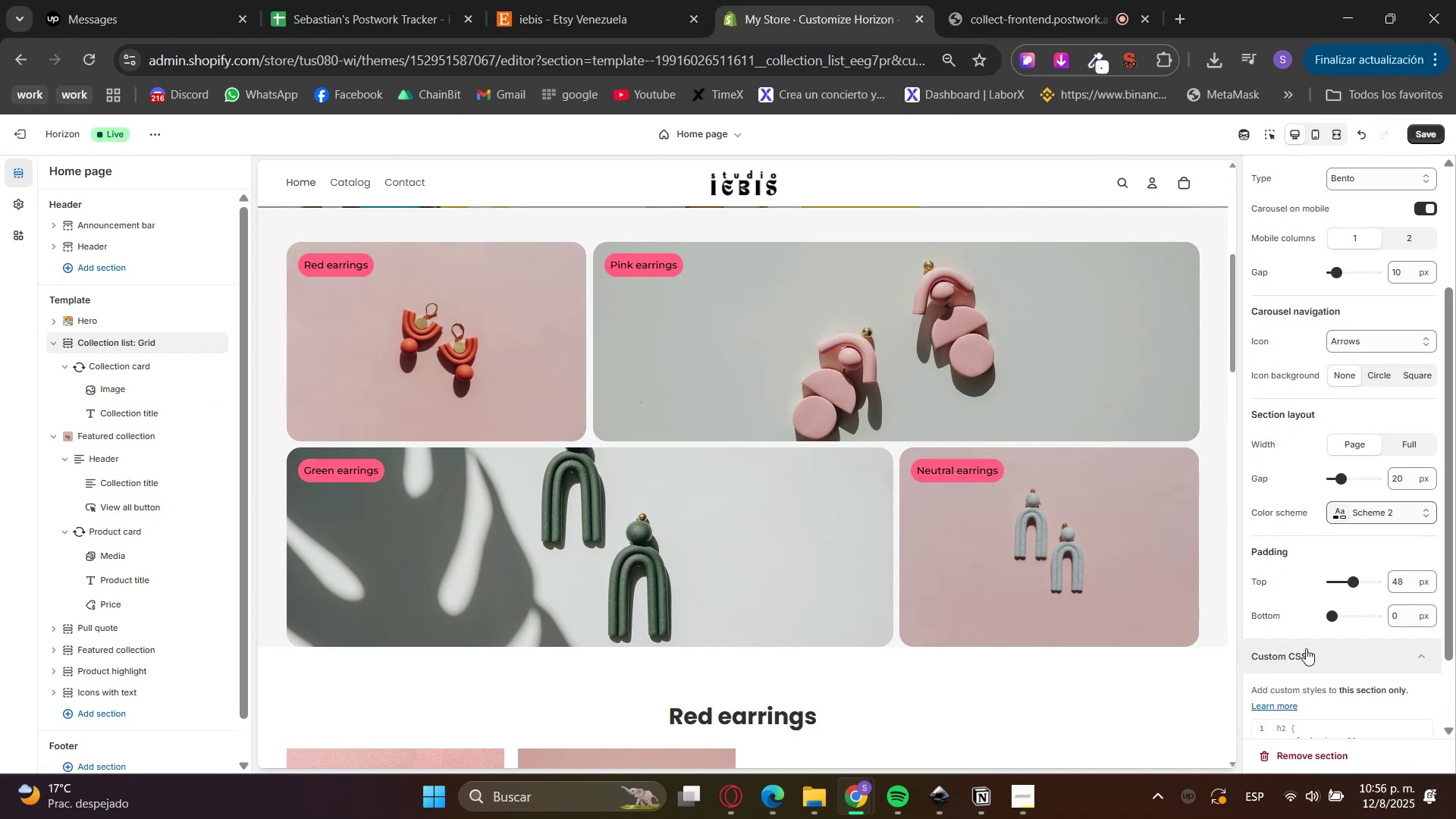 
left_click_drag(start_coordinate=[1395, 607], to_coordinate=[1371, 607])
 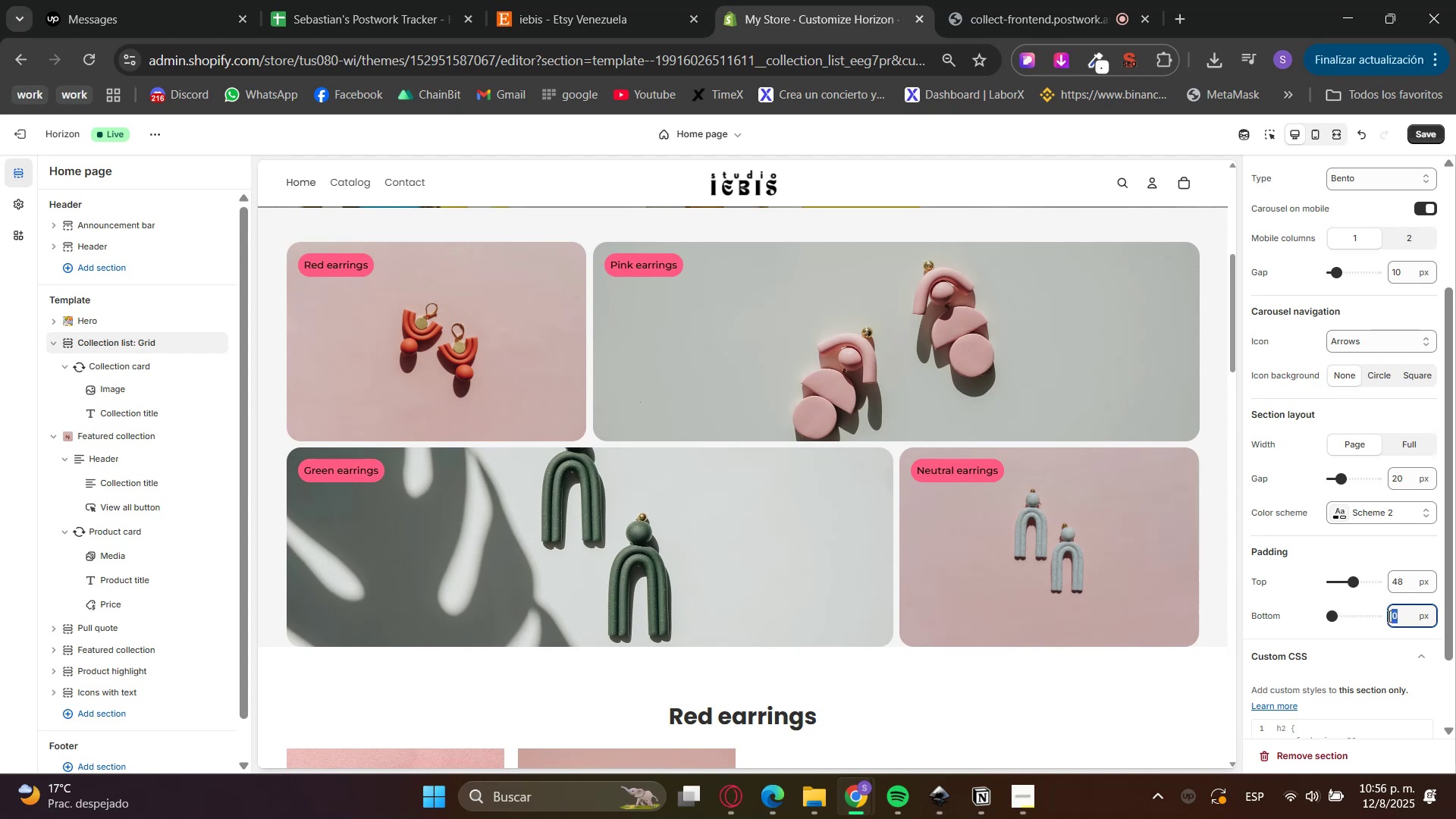 
key(Numpad4)
 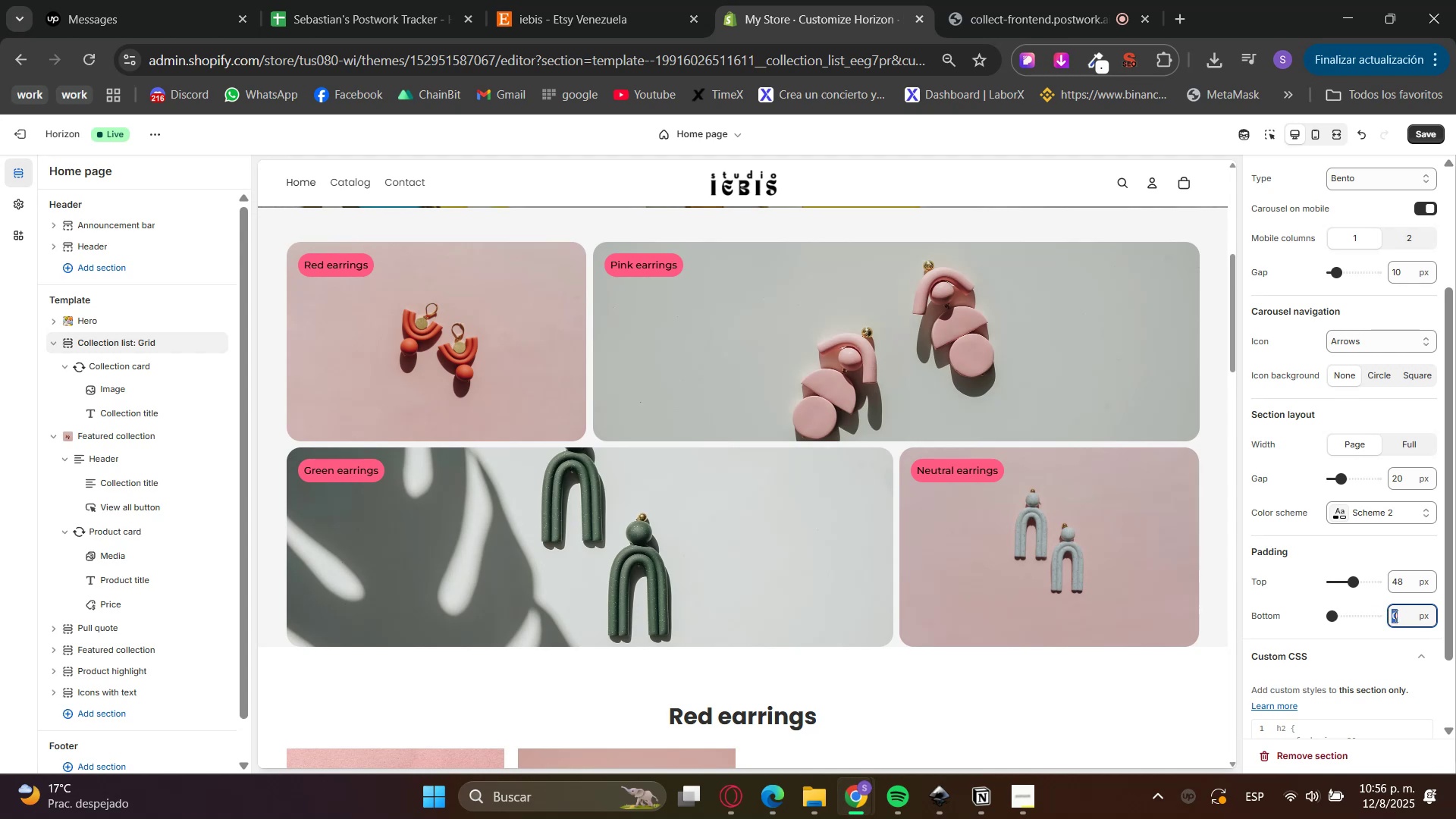 
key(Numpad8)
 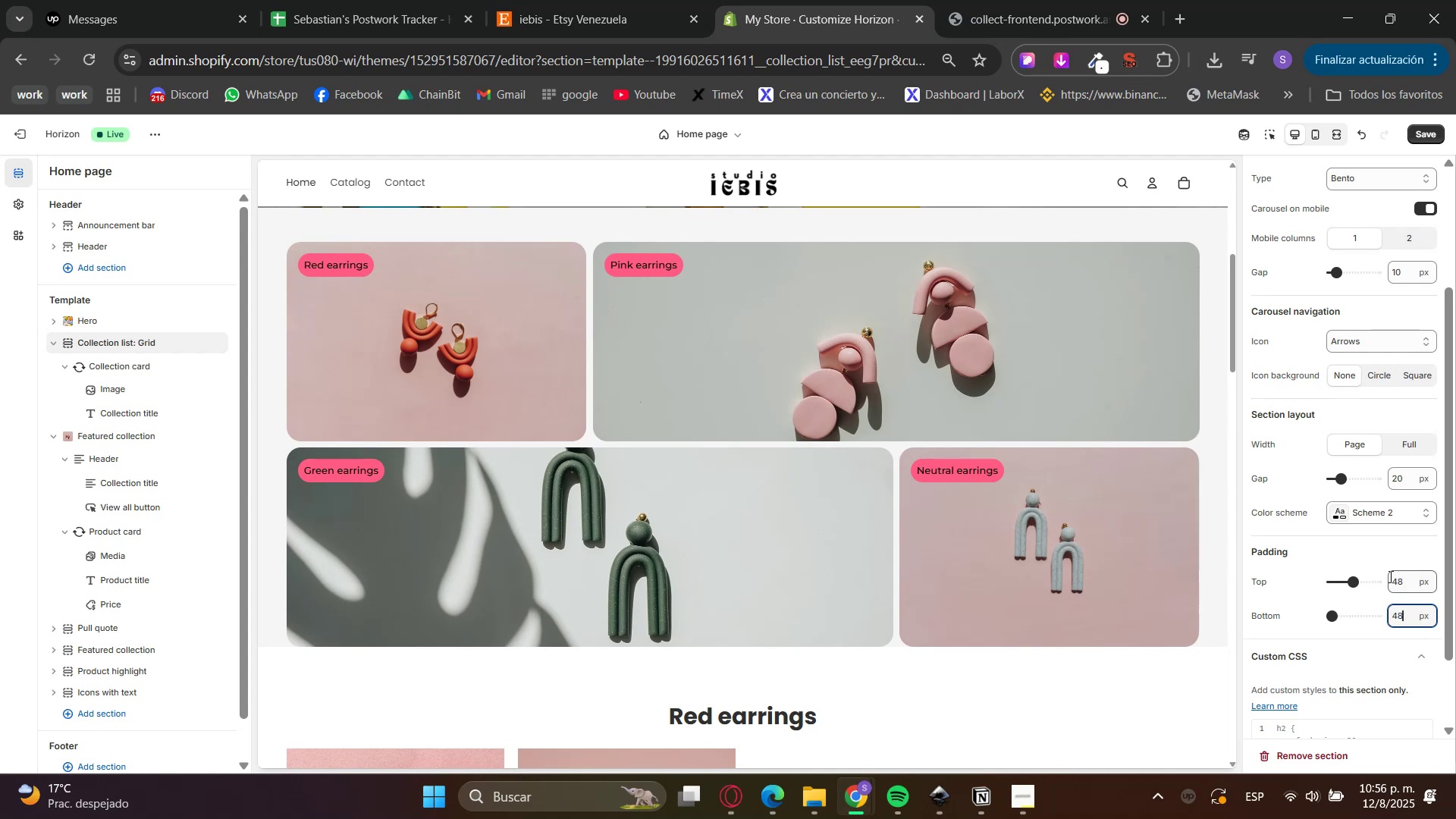 
left_click([1372, 554])
 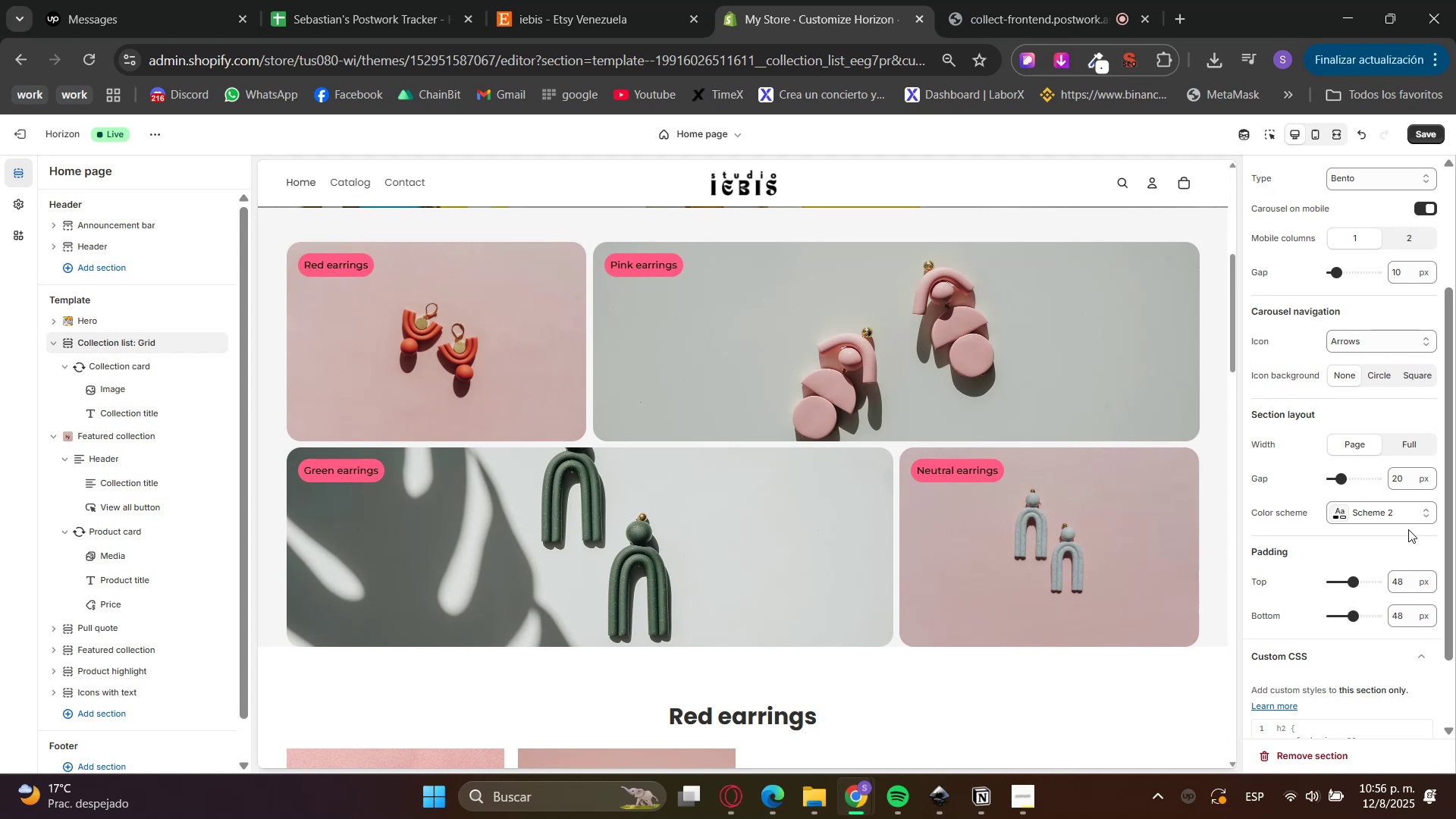 
left_click([1378, 519])
 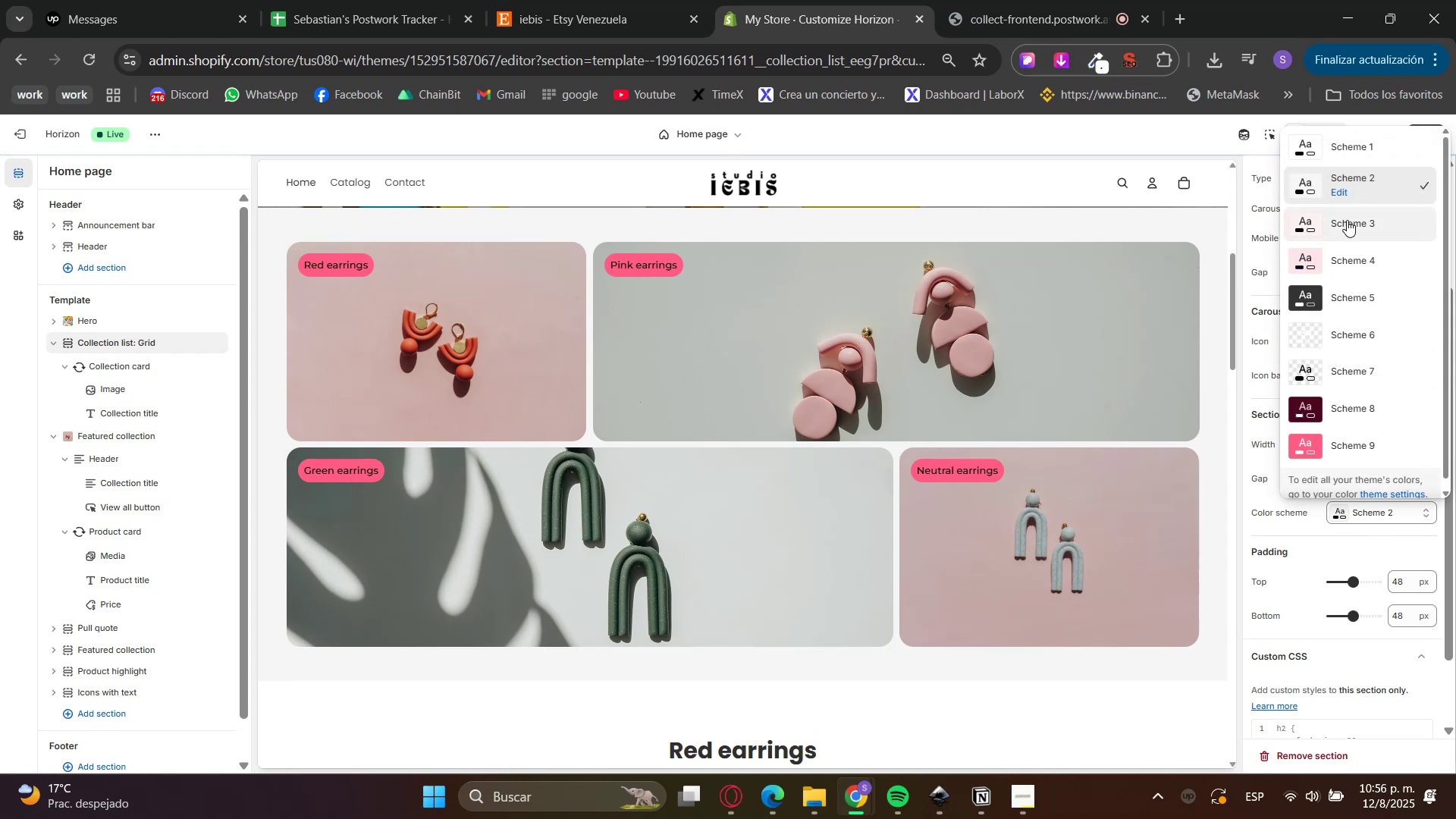 
left_click([1347, 199])
 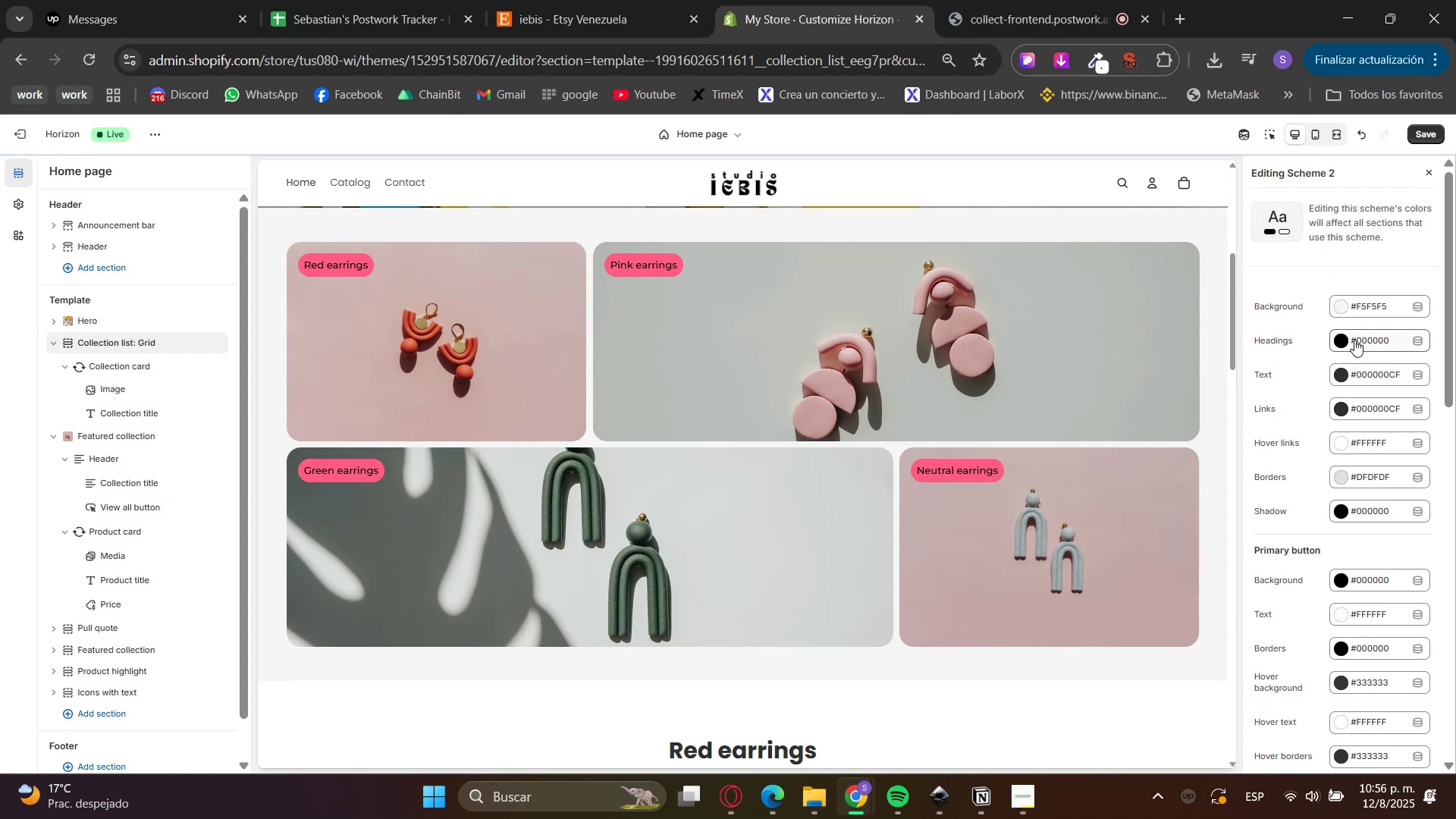 
left_click([1345, 376])
 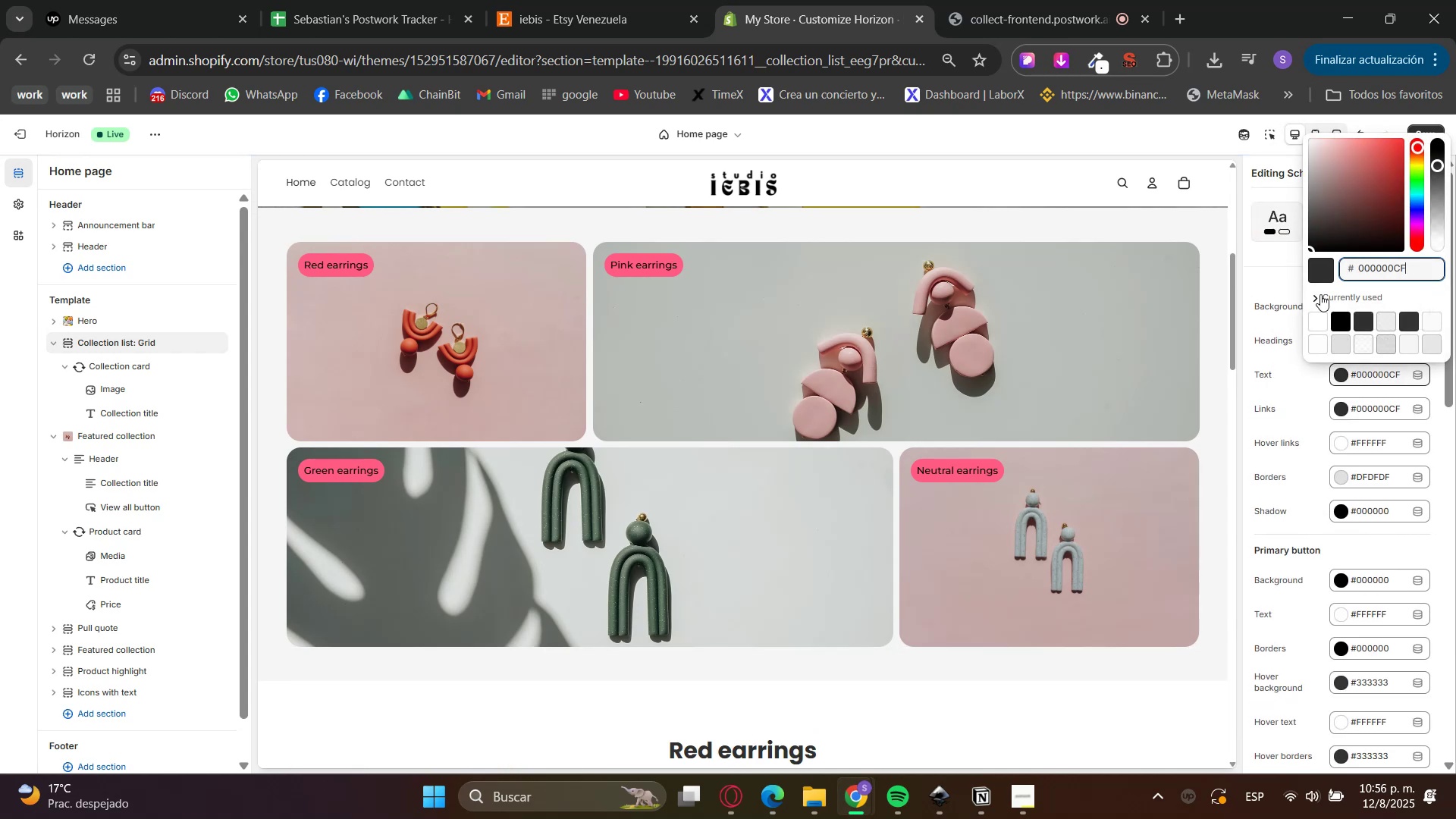 
left_click_drag(start_coordinate=[1310, 173], to_coordinate=[1294, 118])
 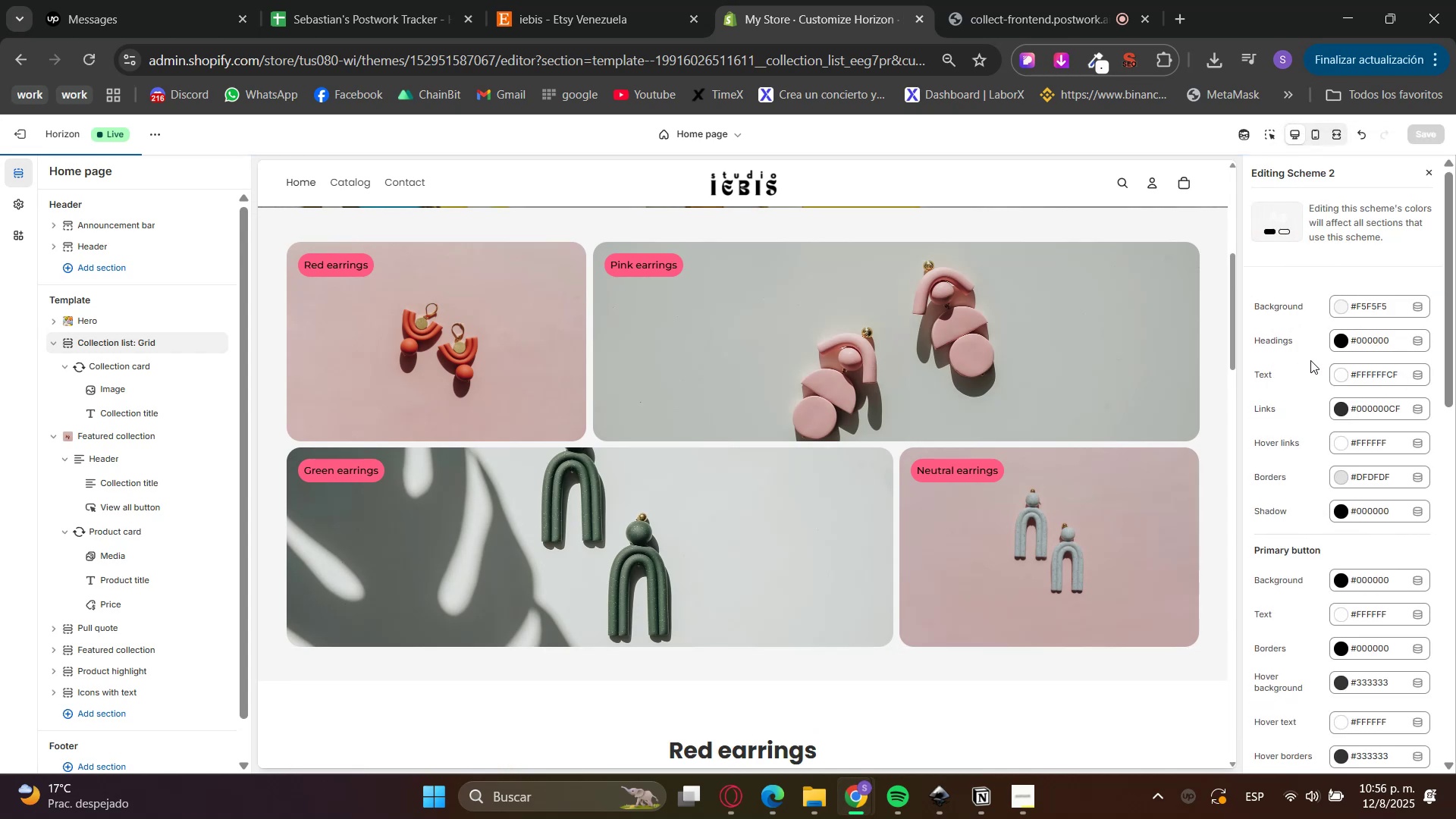 
left_click([1338, 337])
 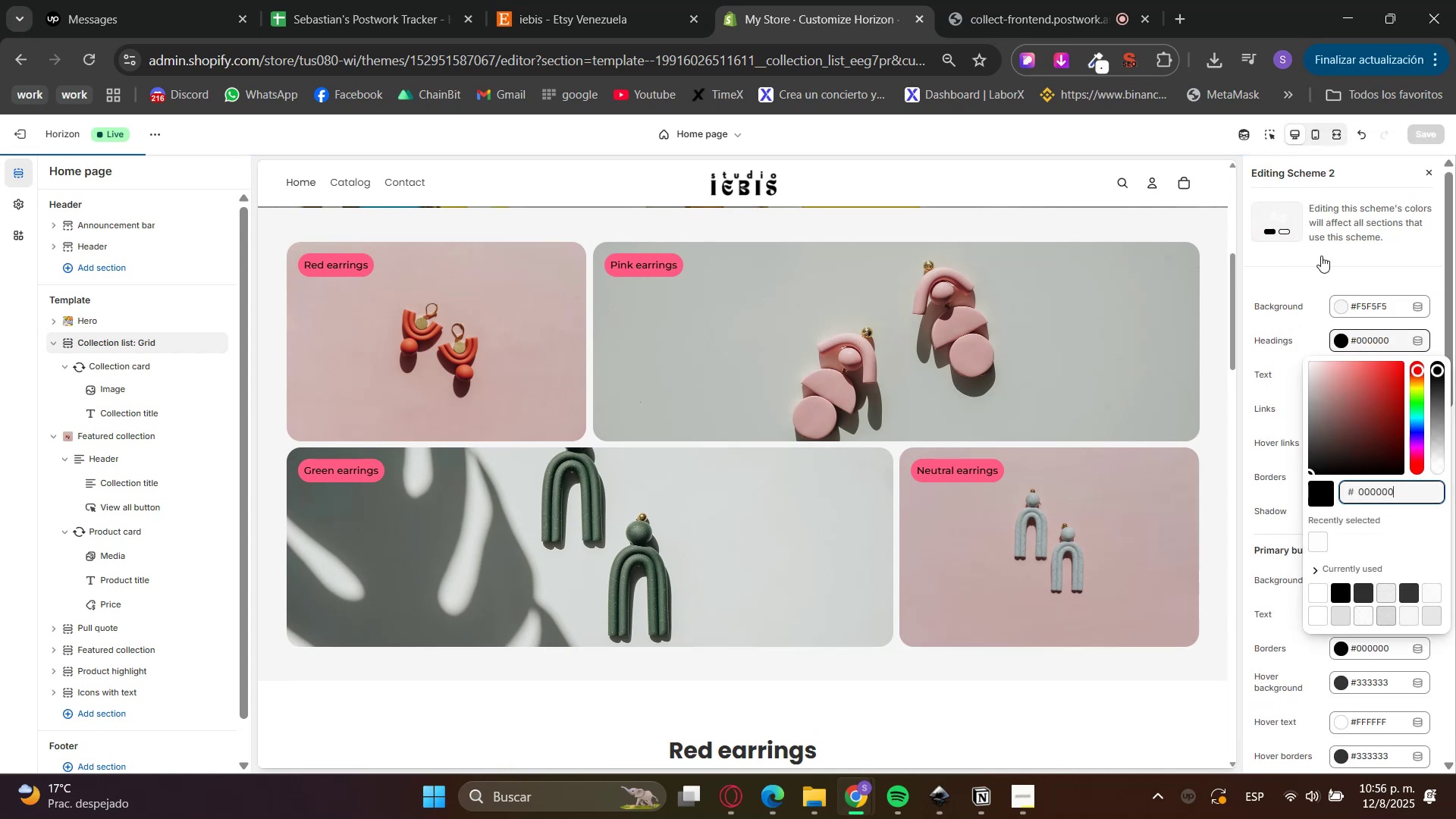 
left_click_drag(start_coordinate=[1320, 397], to_coordinate=[1300, 350])
 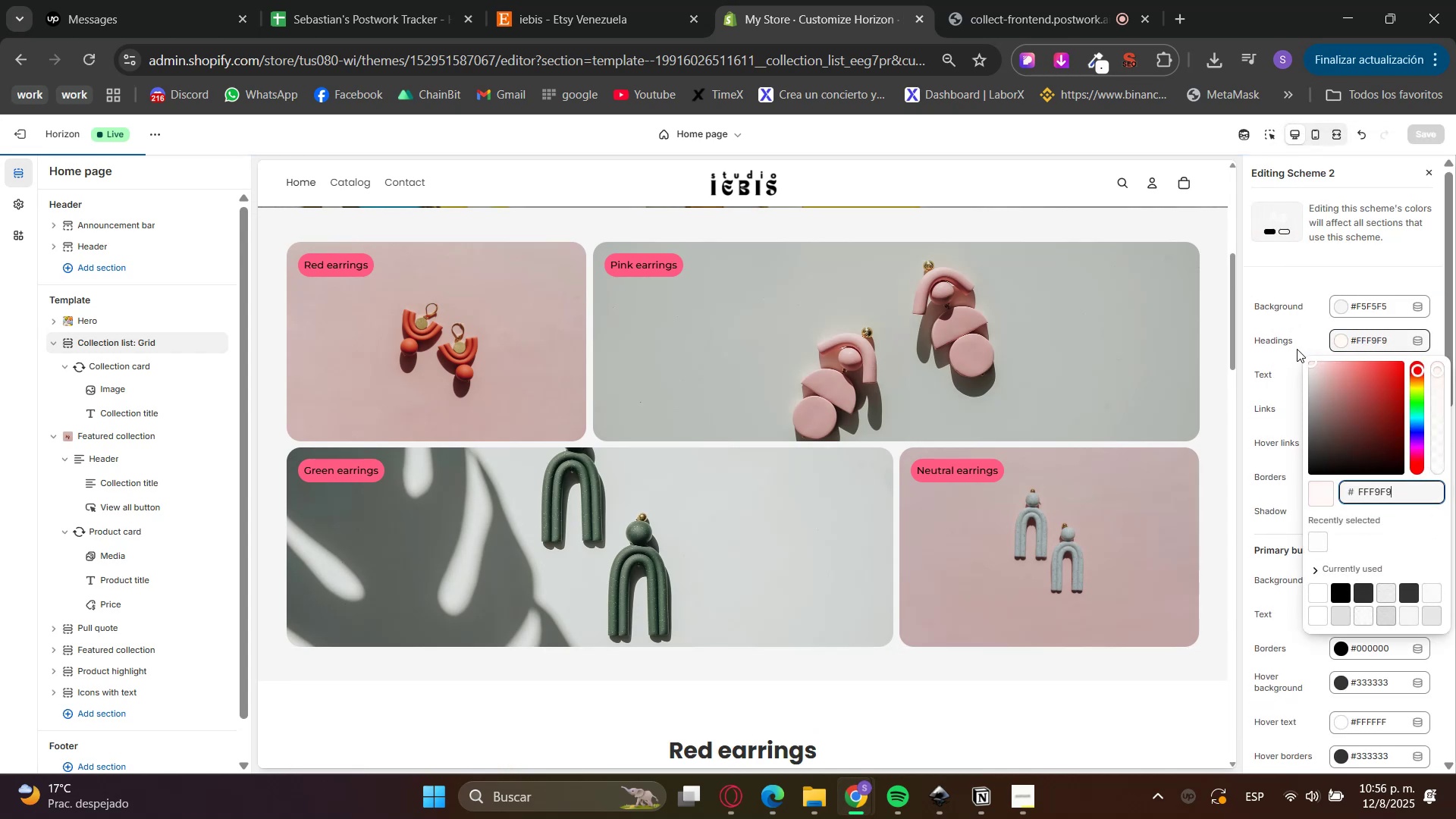 
left_click([1297, 348])
 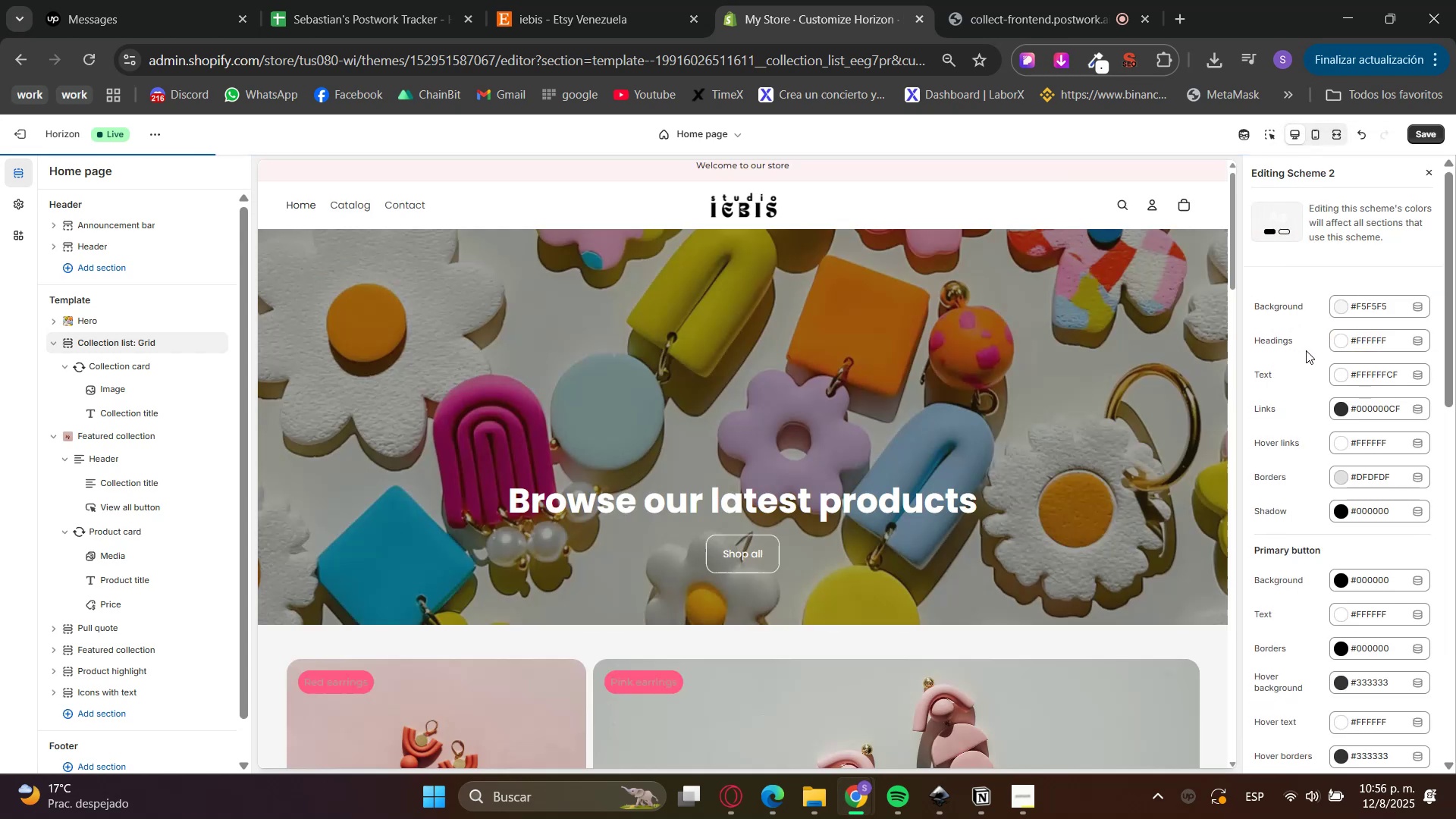 
key(Control+Z)
 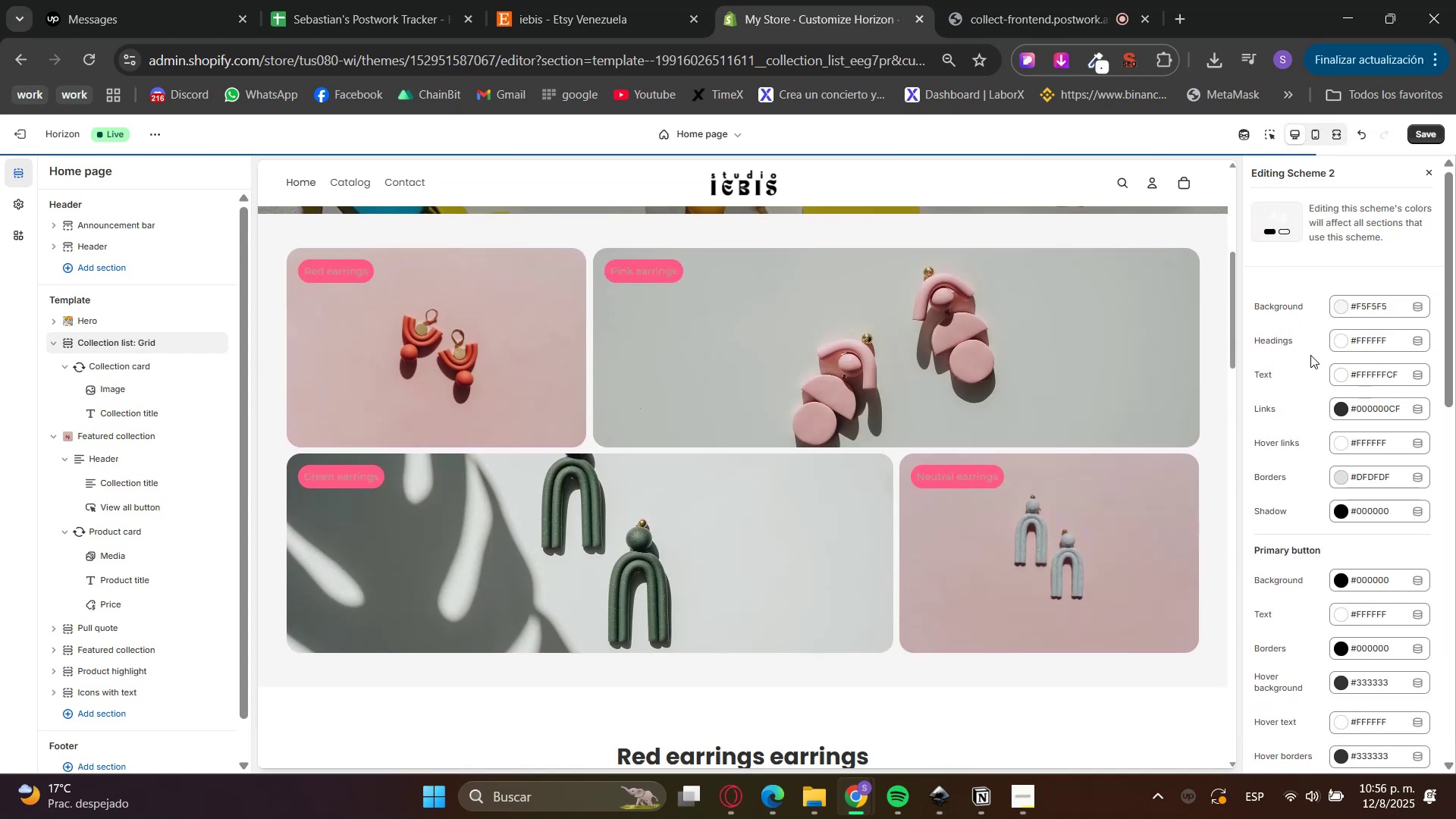 
key(Control+Z)
 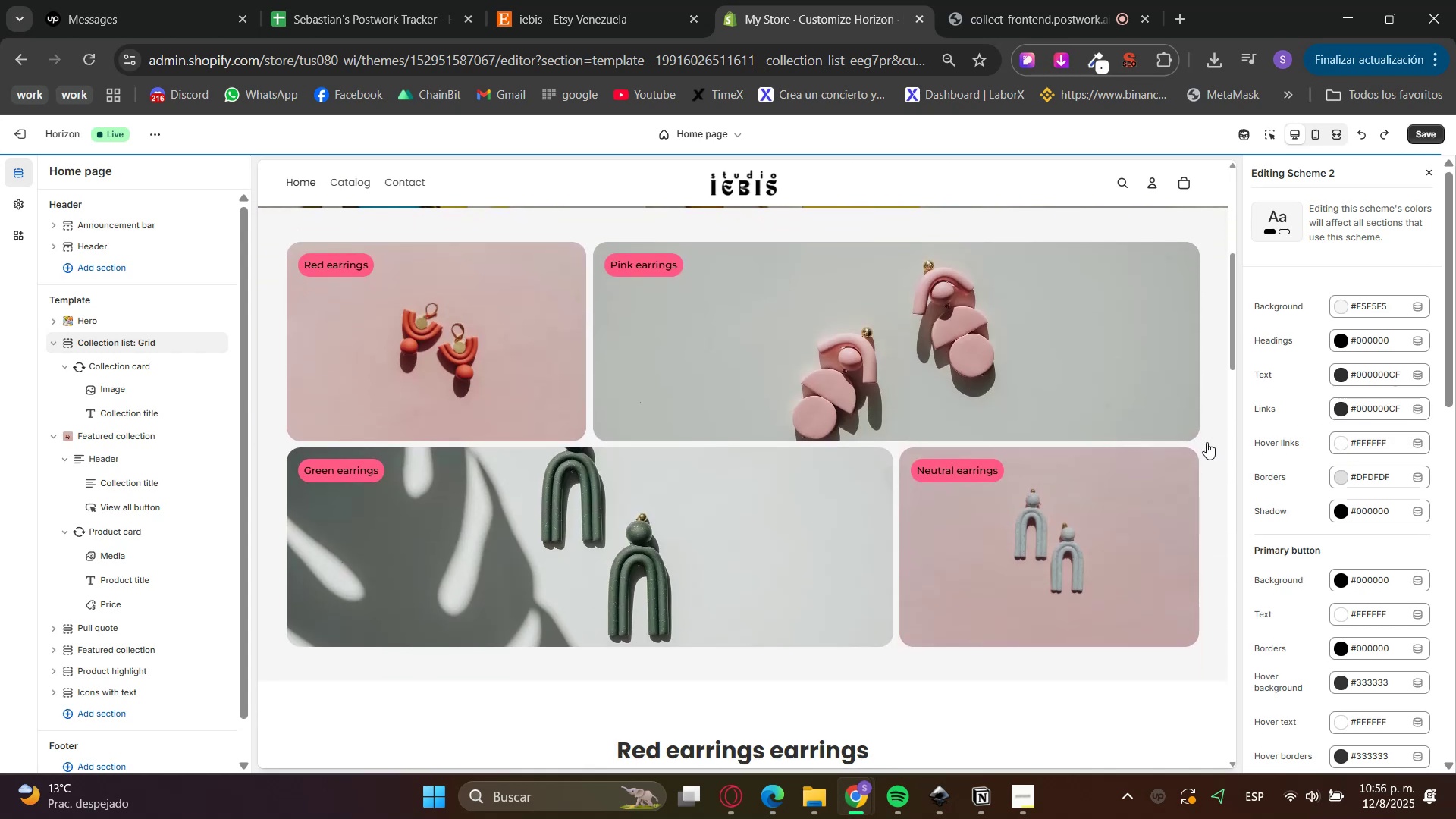 
left_click([1340, 344])
 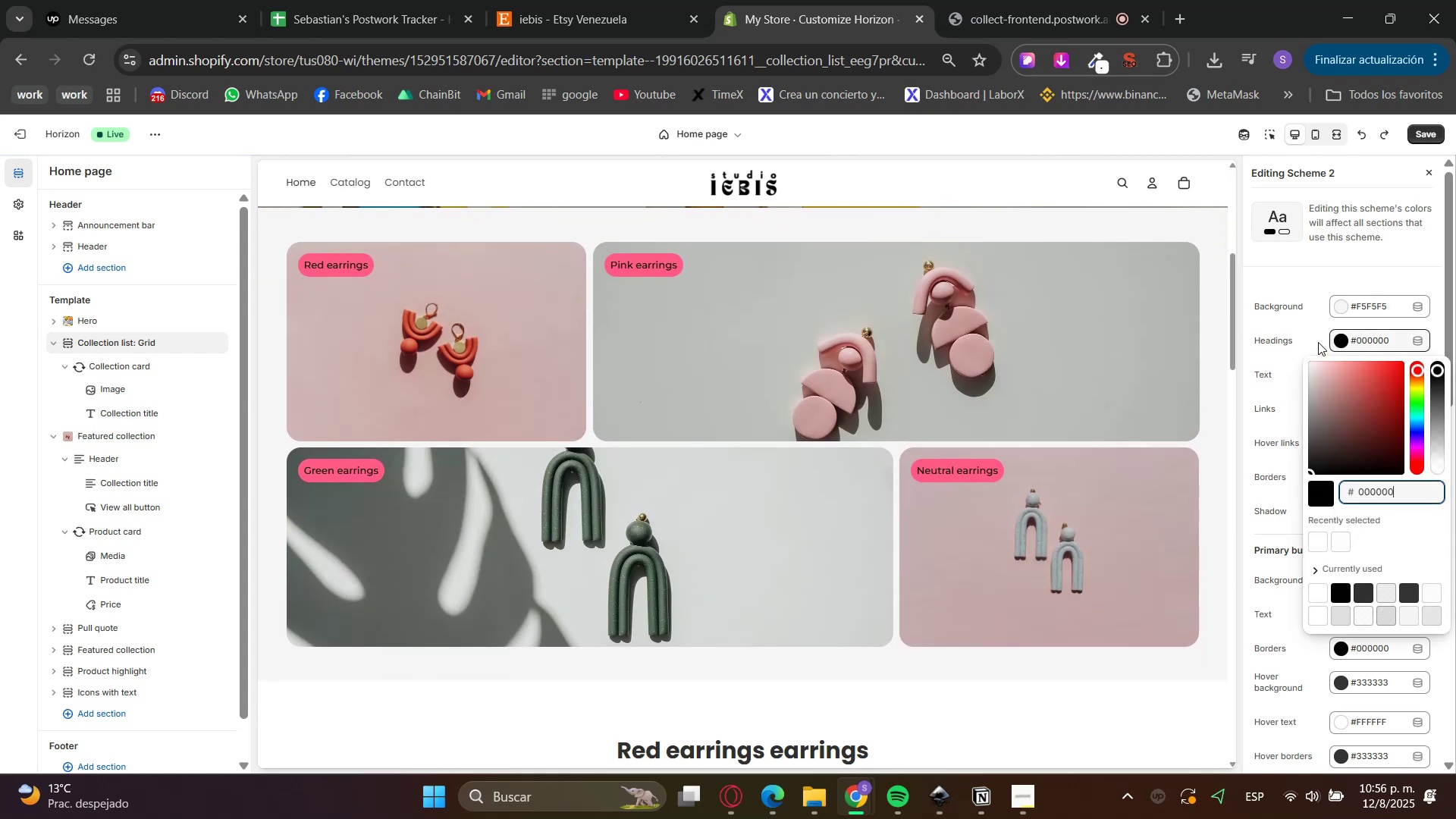 
left_click_drag(start_coordinate=[1332, 384], to_coordinate=[1306, 361])
 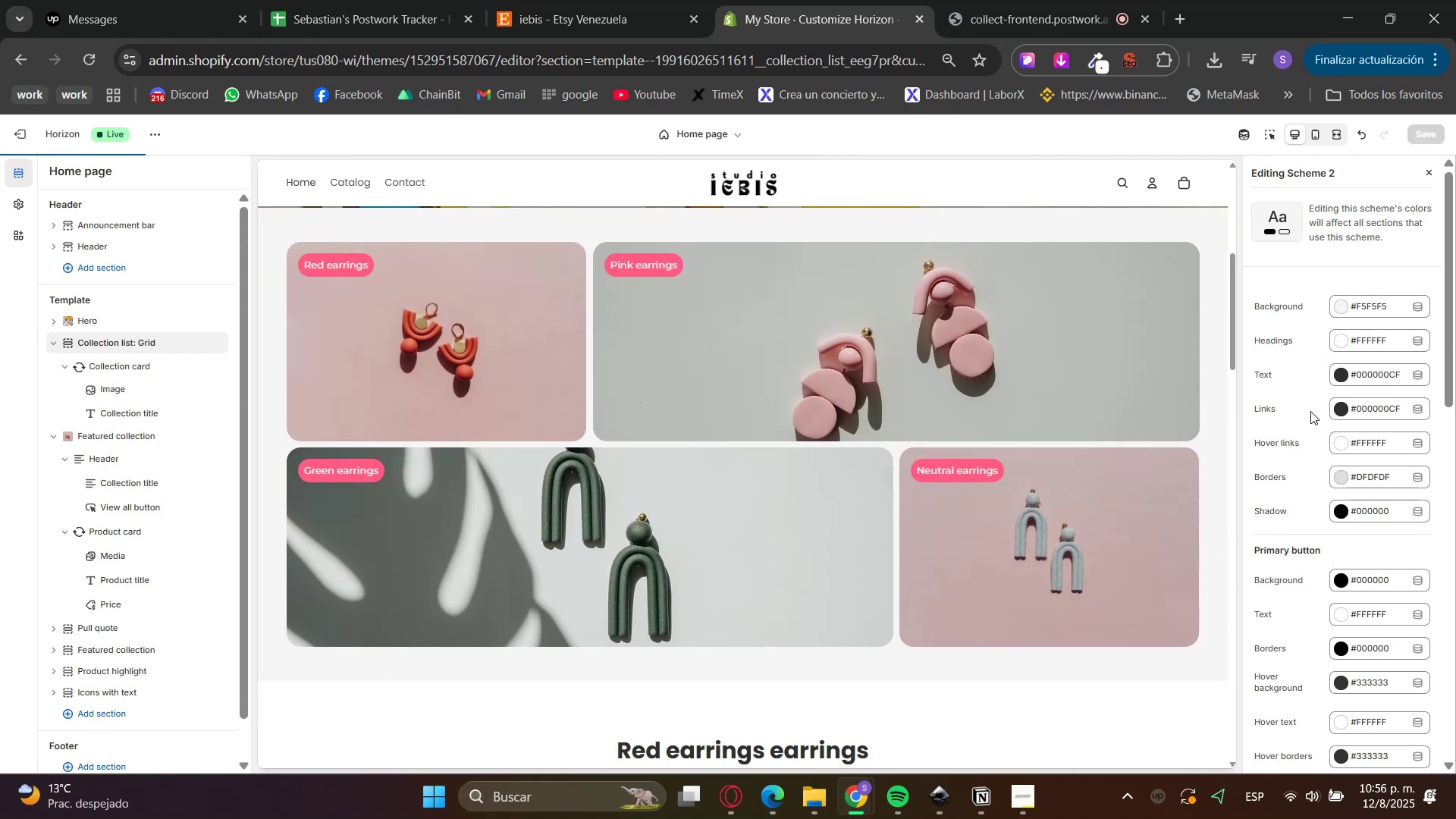 
scroll: coordinate [1183, 516], scroll_direction: up, amount: 1.0
 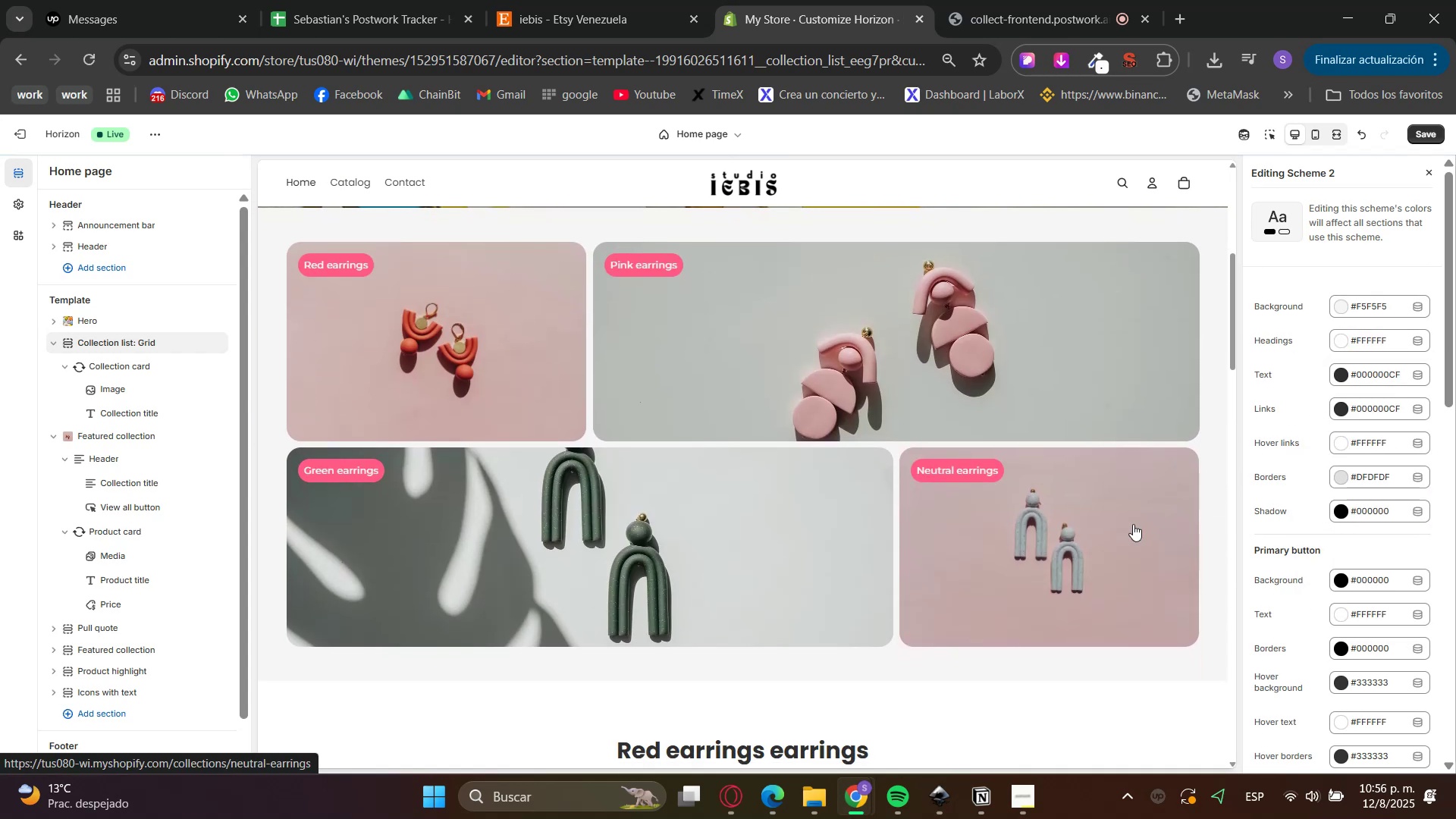 
scroll: coordinate [1124, 526], scroll_direction: down, amount: 5.0
 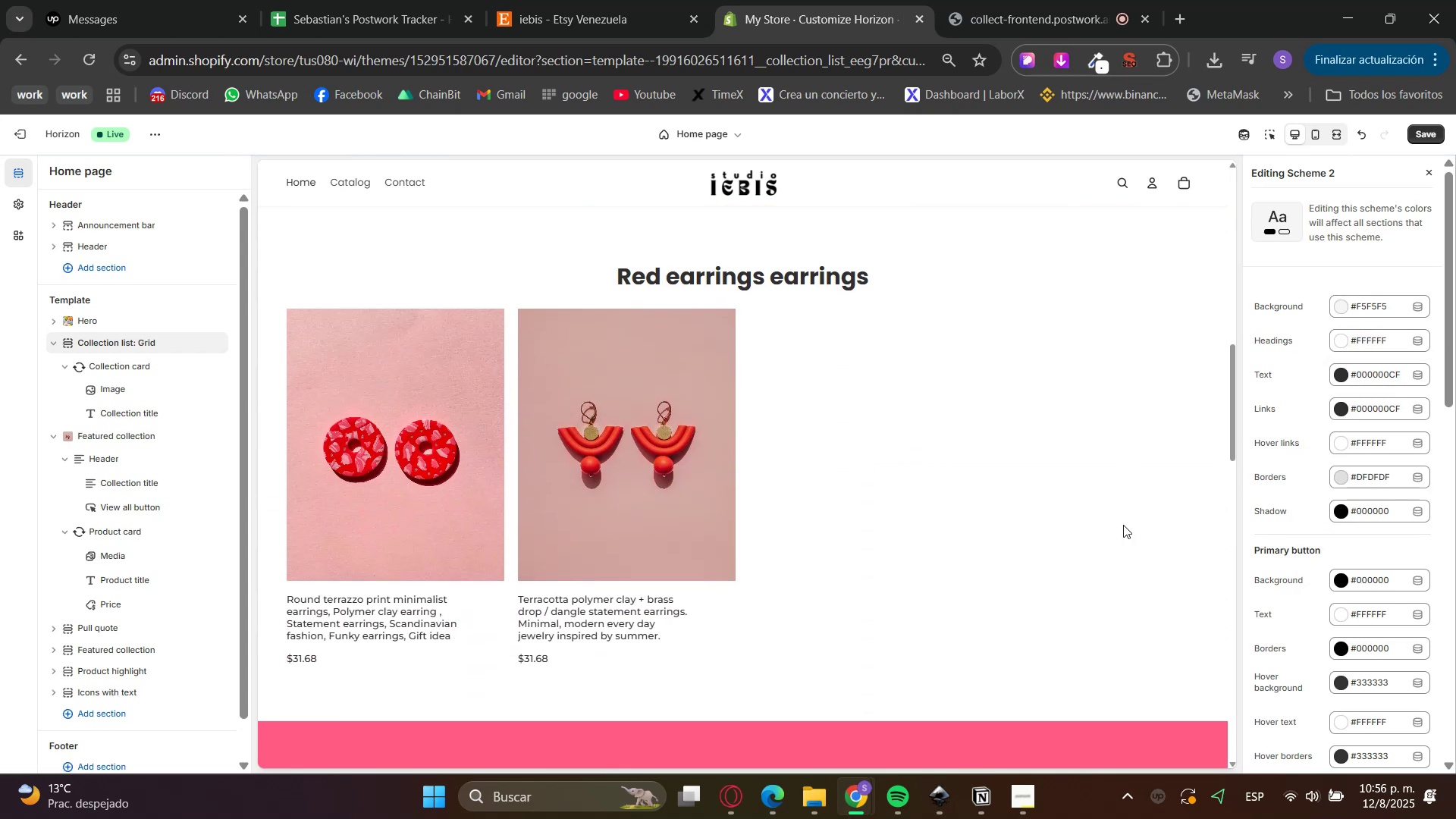 
scroll: coordinate [1149, 445], scroll_direction: up, amount: 12.0
 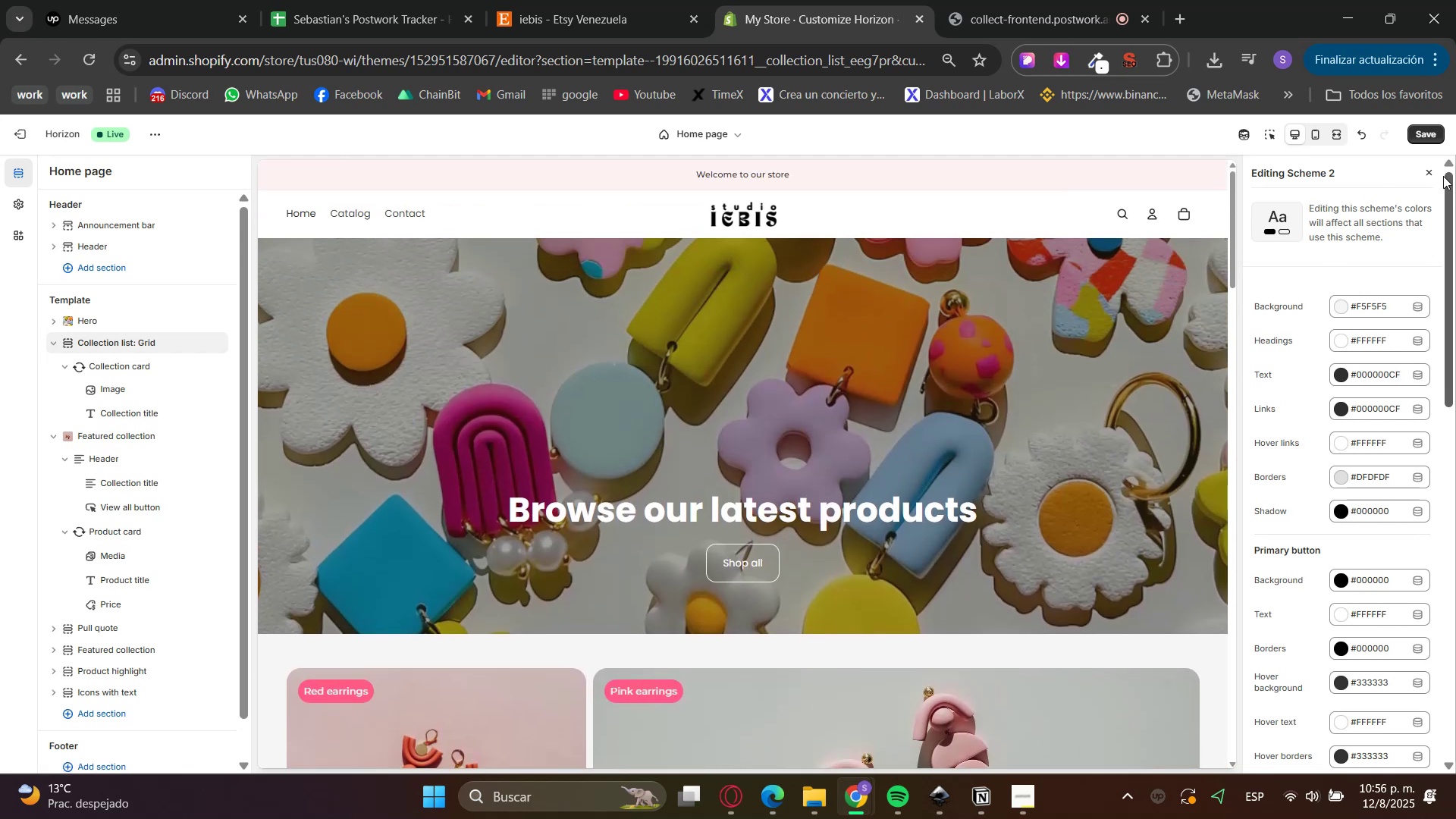 
left_click([1417, 139])
 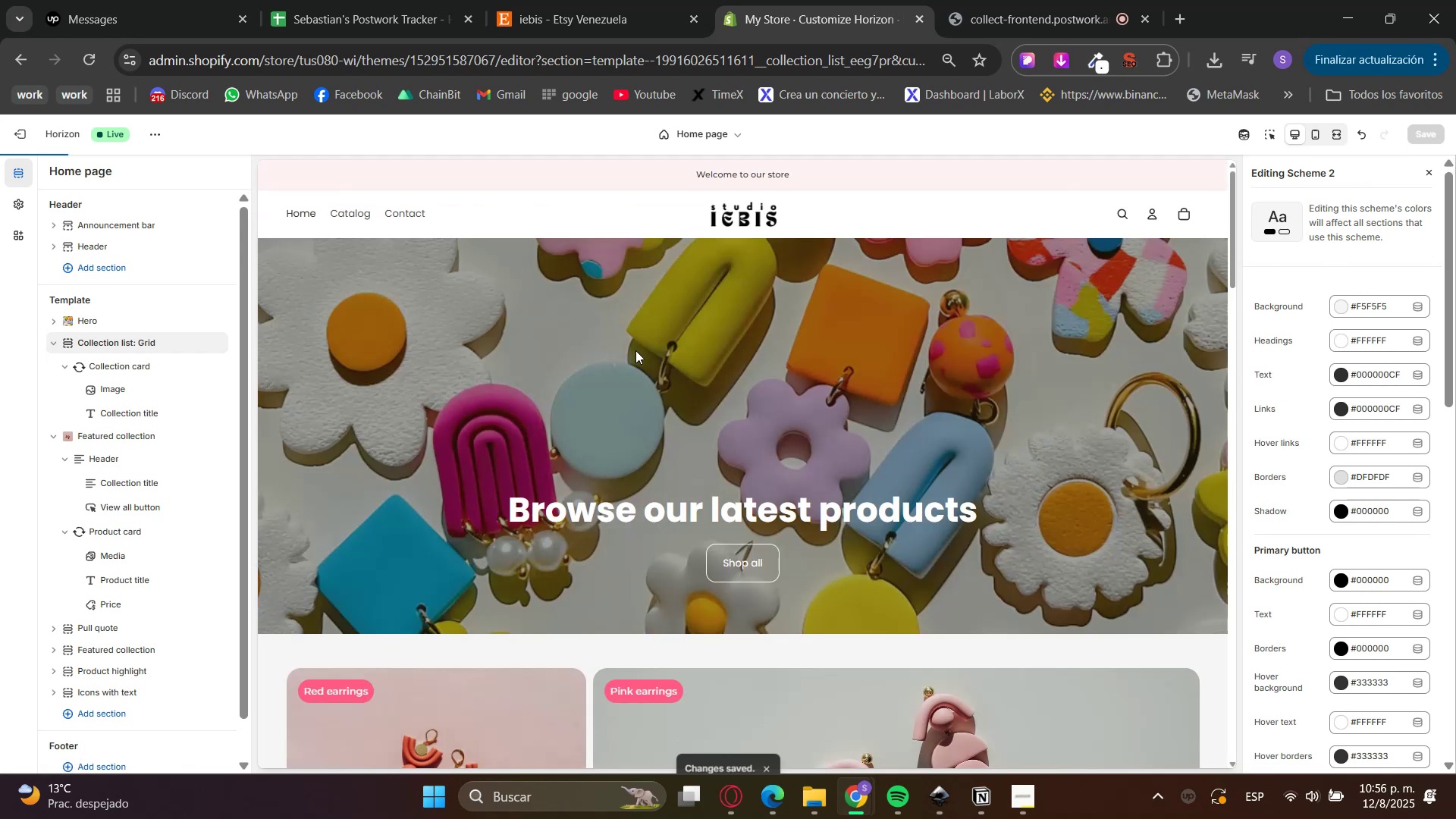 
left_click([129, 219])
 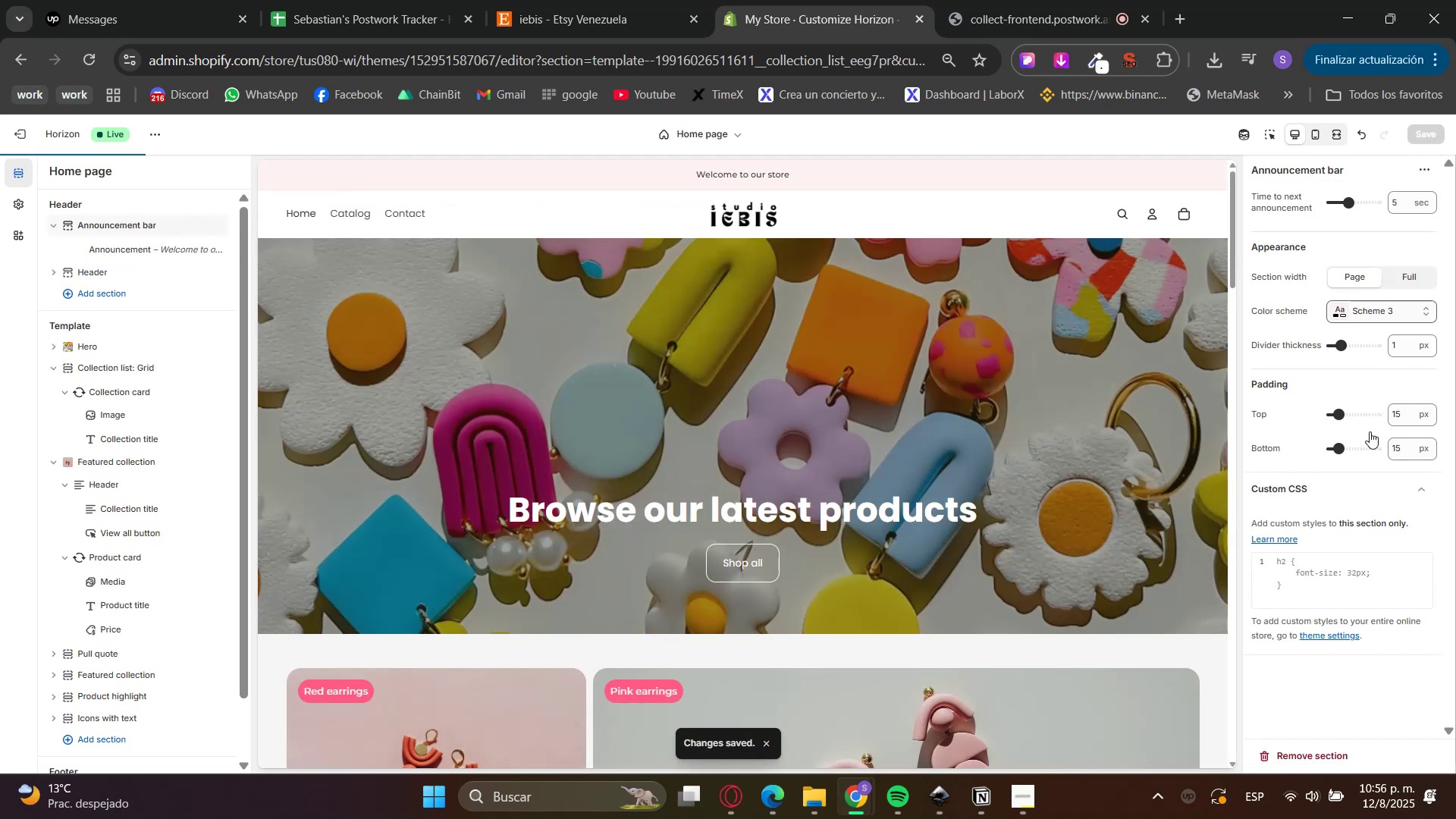 
left_click([1376, 304])
 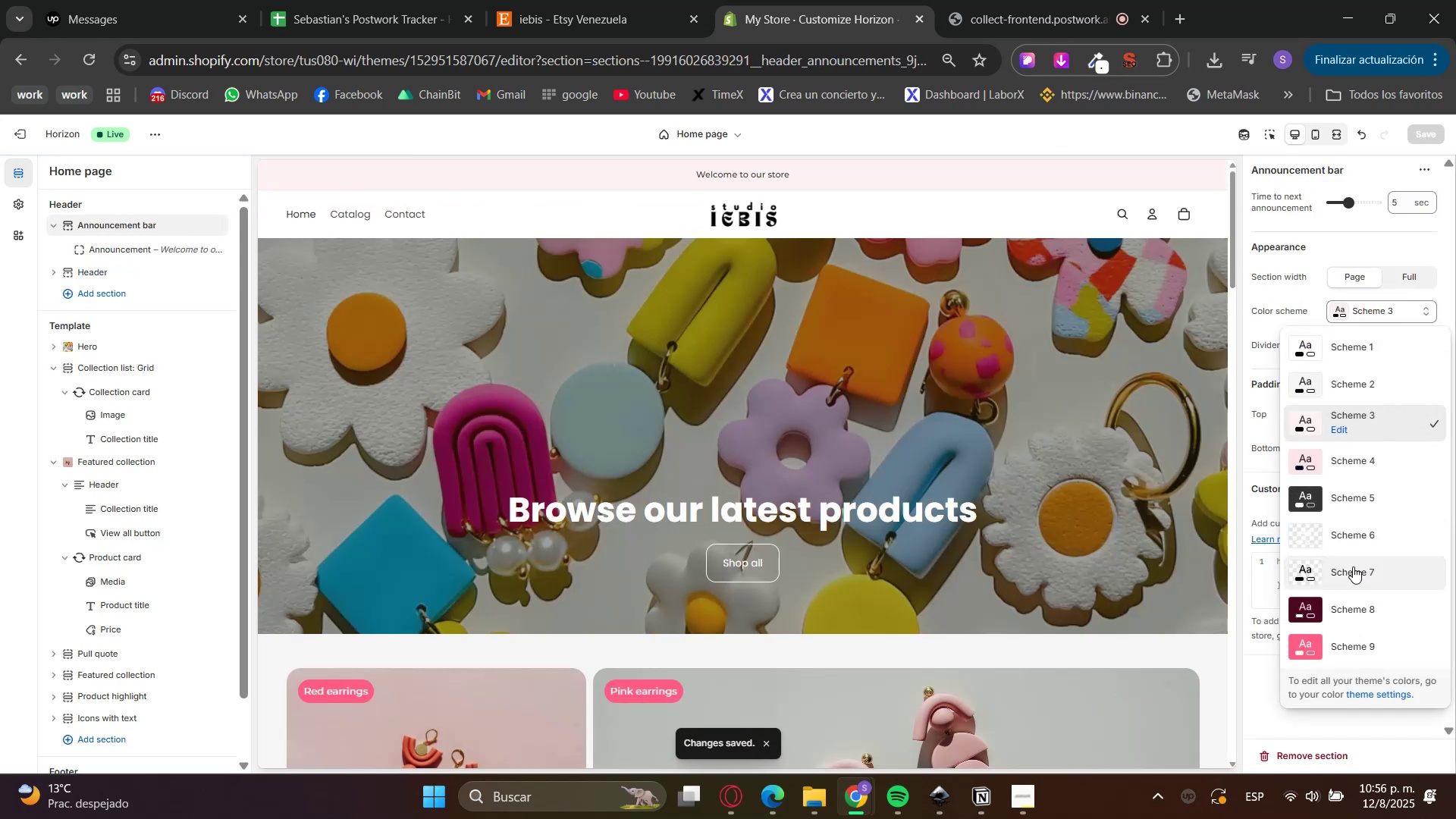 
left_click([1339, 649])
 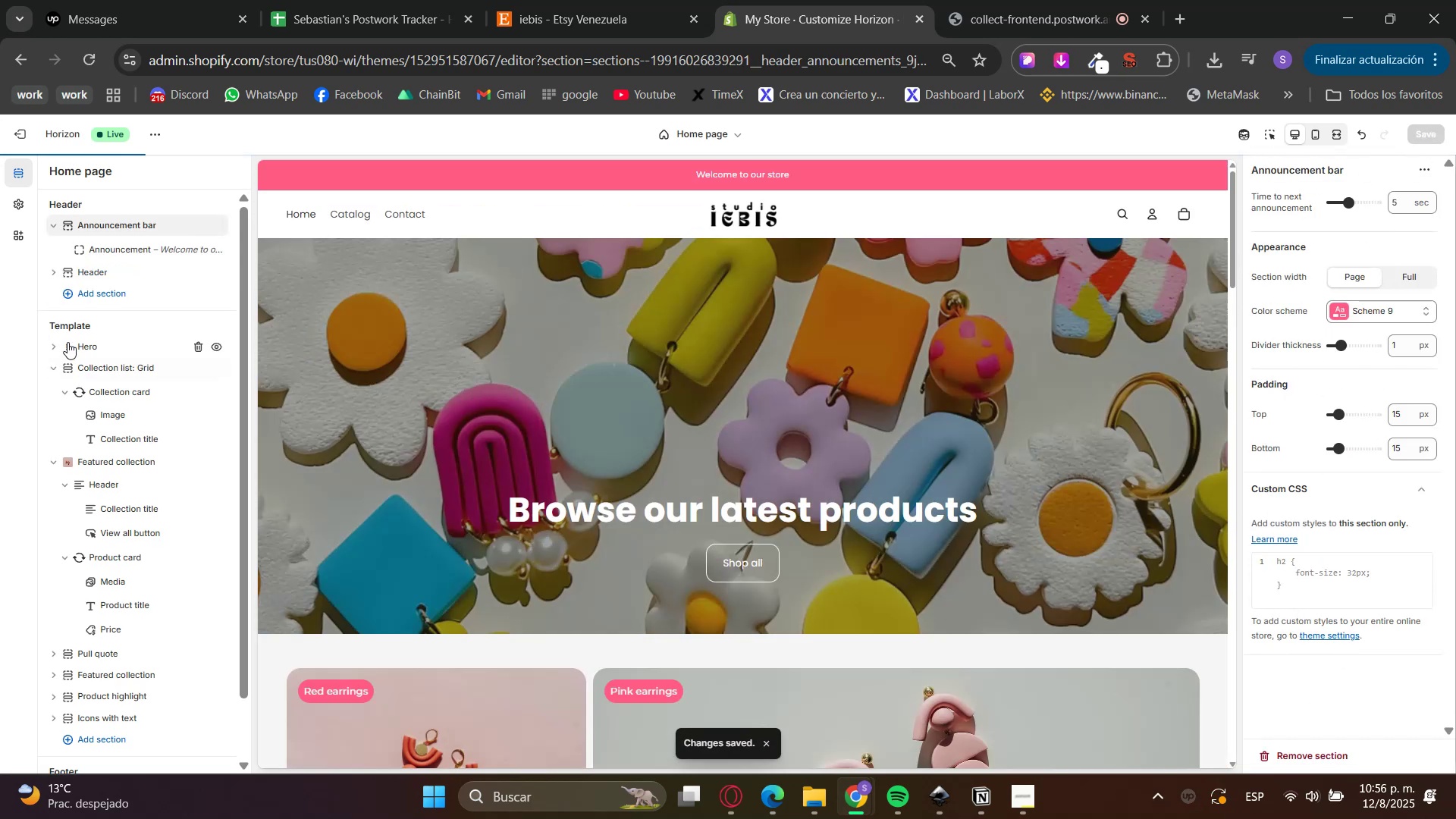 
wait(8.47)
 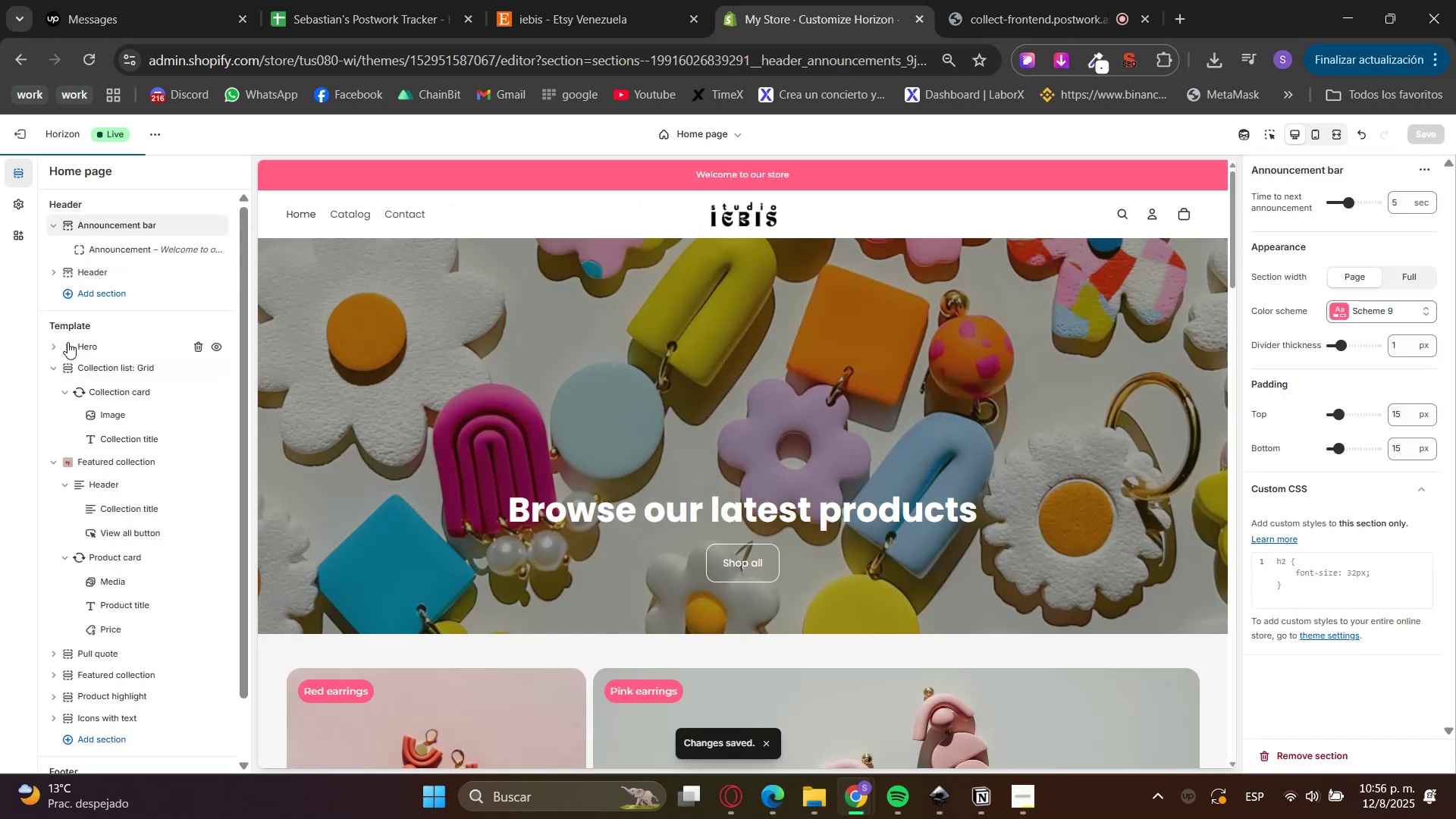 
scroll: coordinate [1015, 586], scroll_direction: down, amount: 17.0
 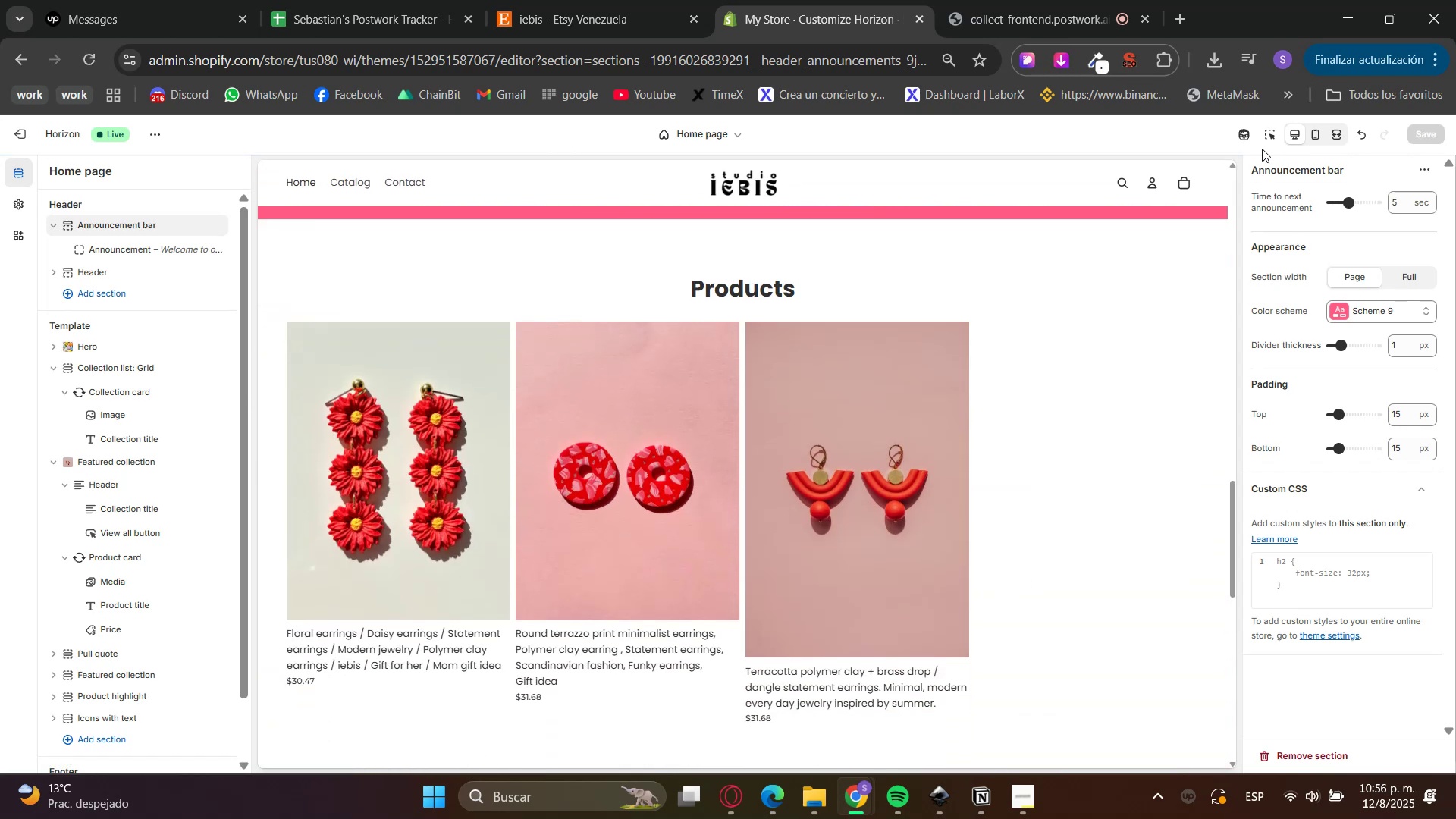 
left_click([1267, 133])
 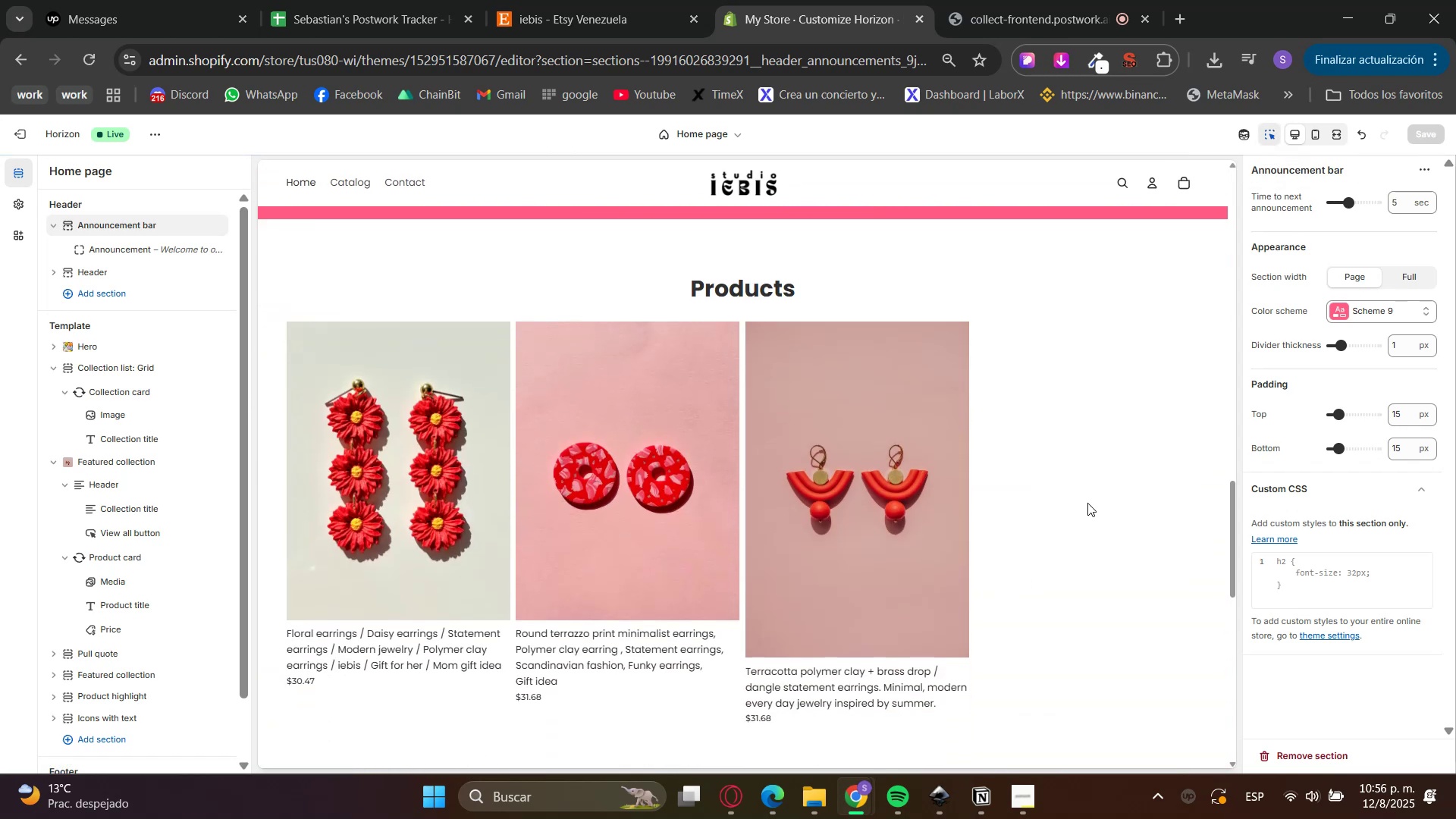 
left_click([1087, 503])
 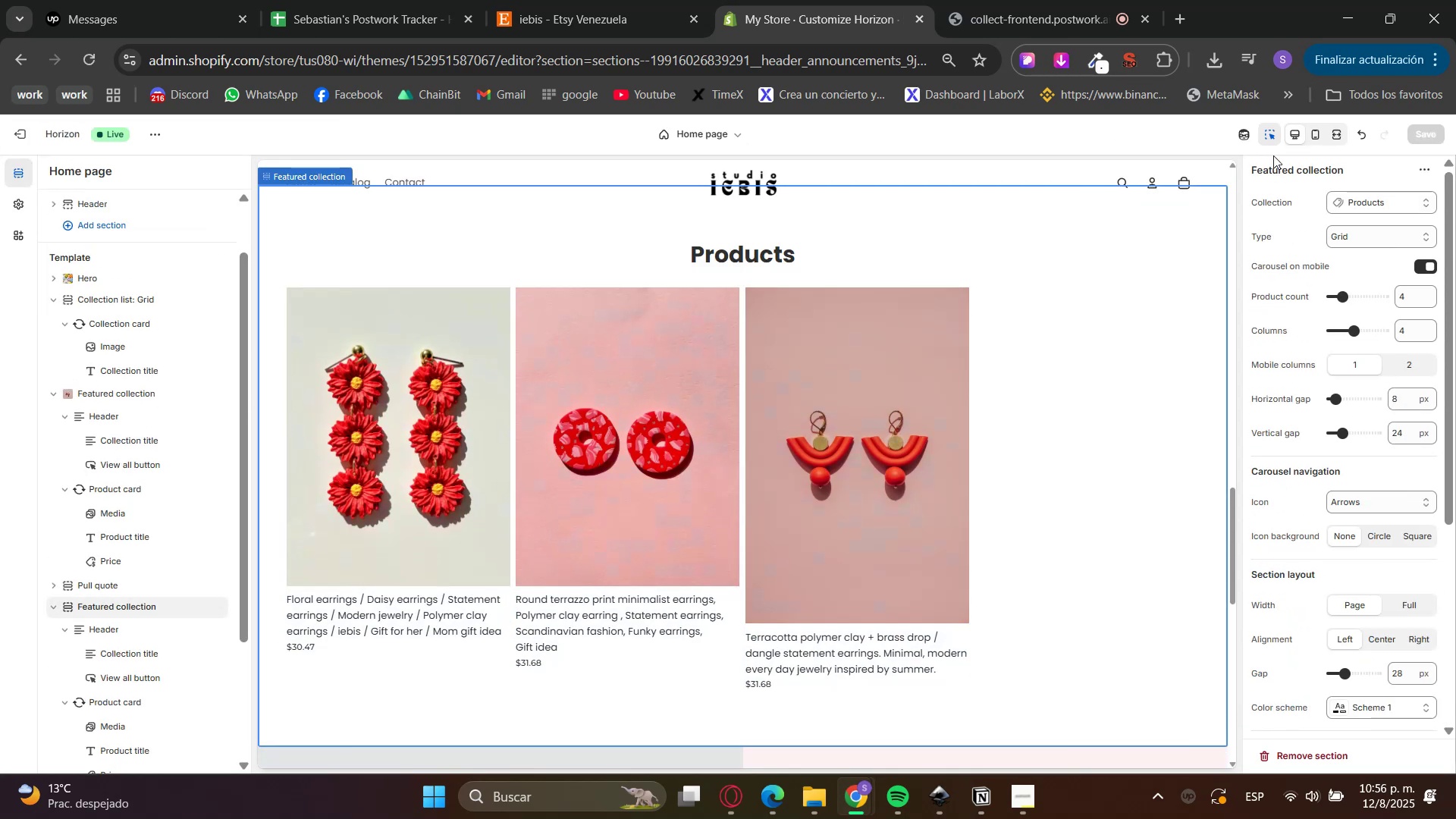 
left_click([1264, 130])
 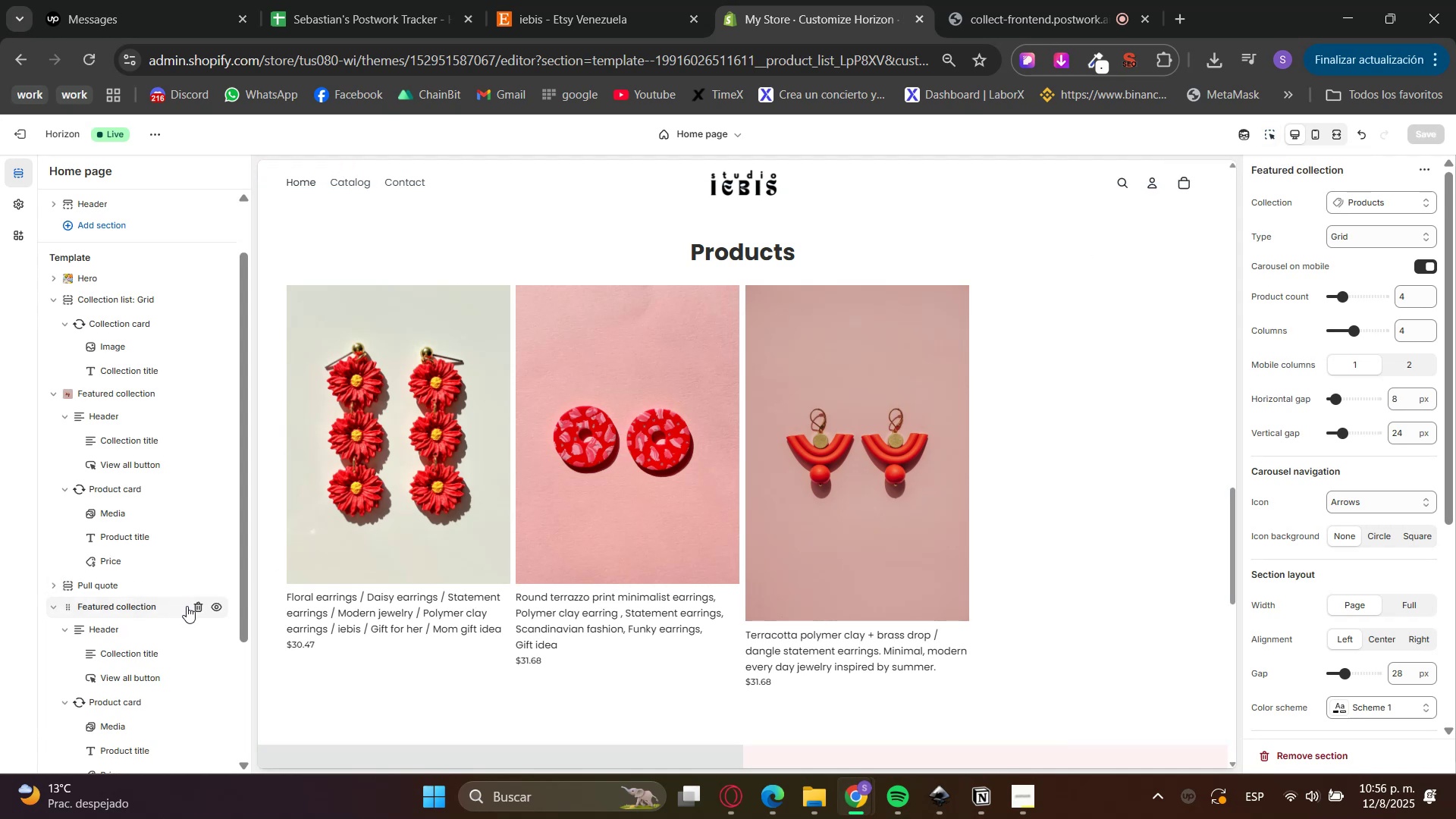 
left_click([194, 605])
 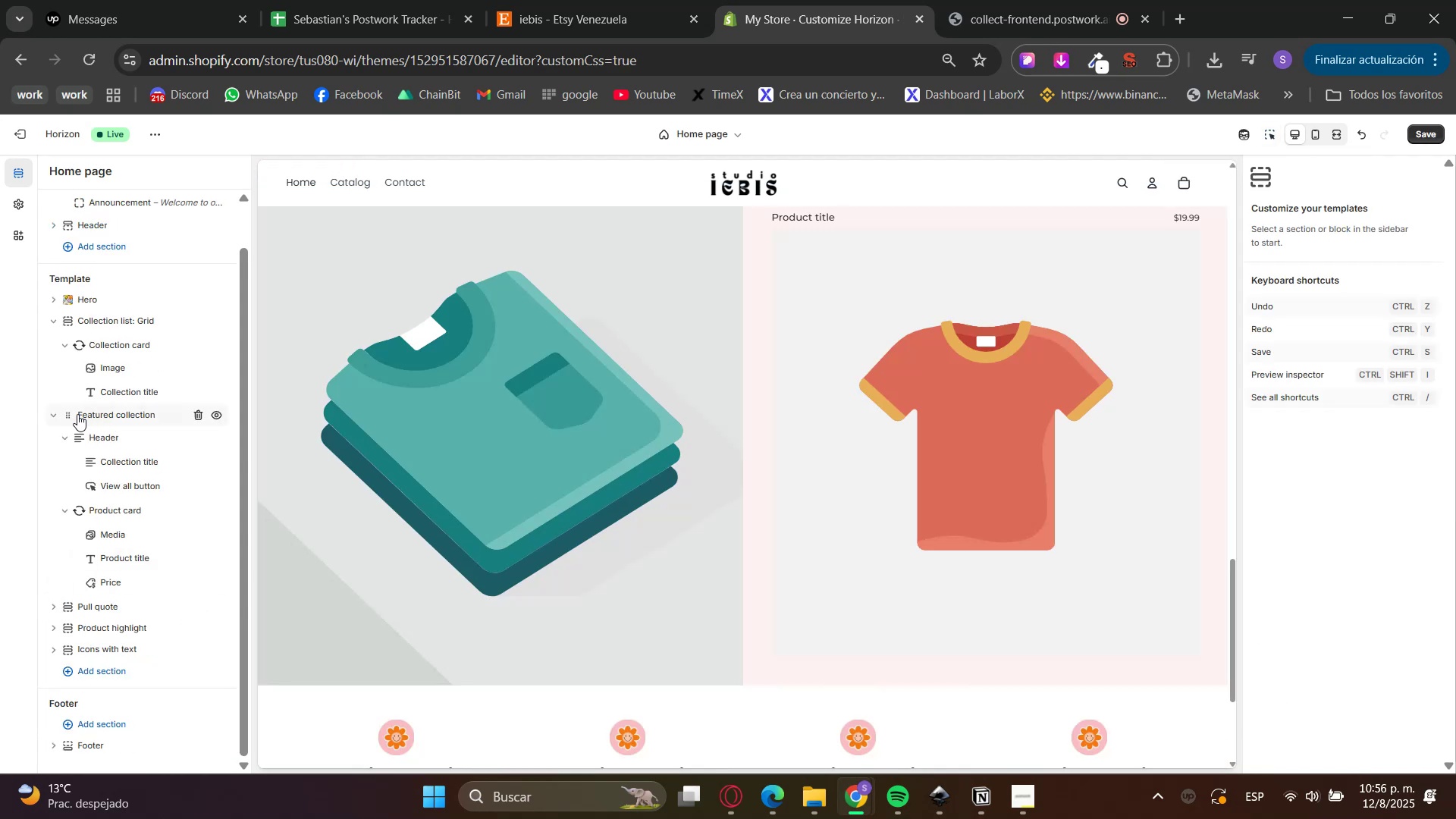 
left_click([99, 413])
 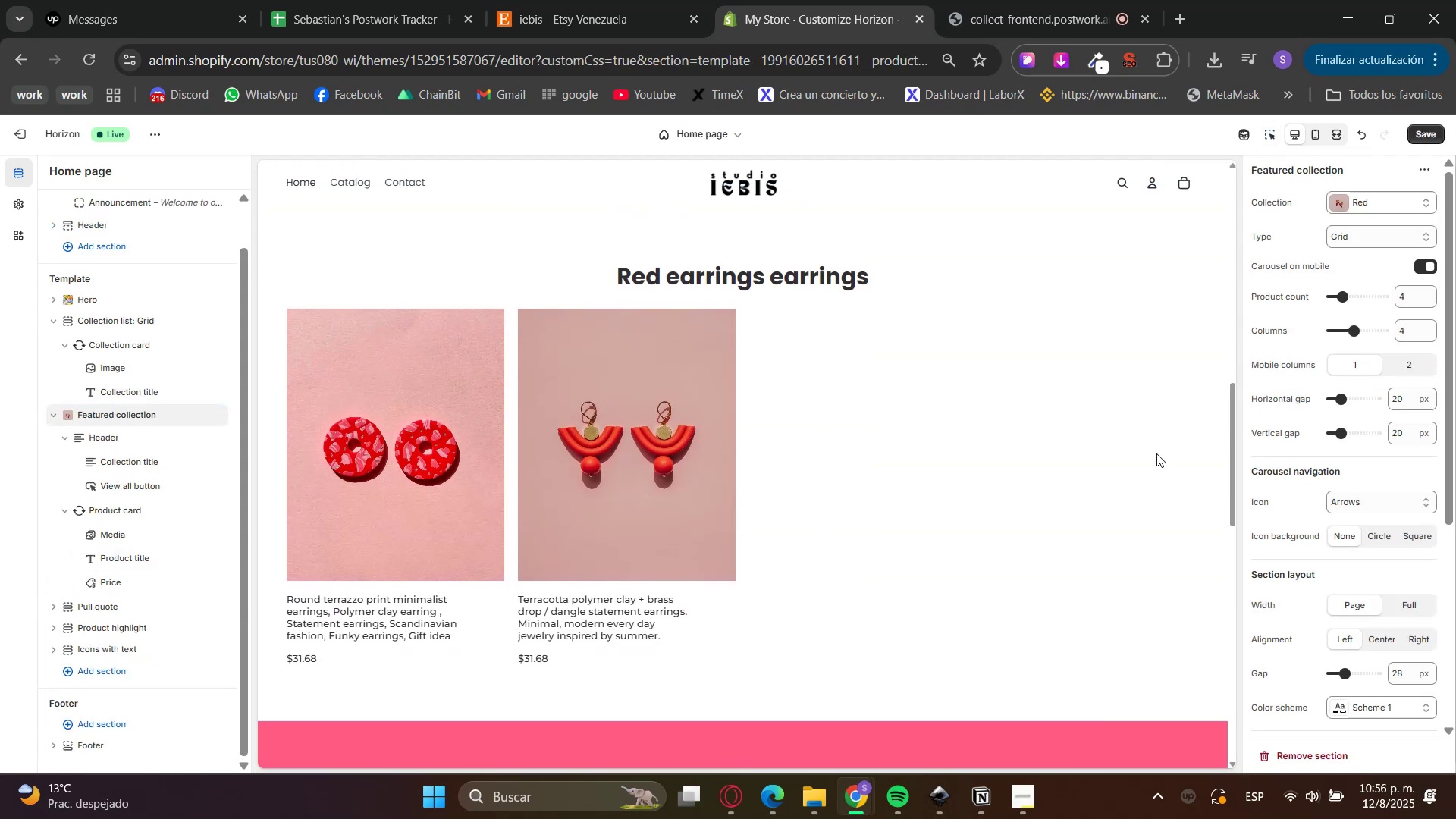 
left_click([1407, 363])
 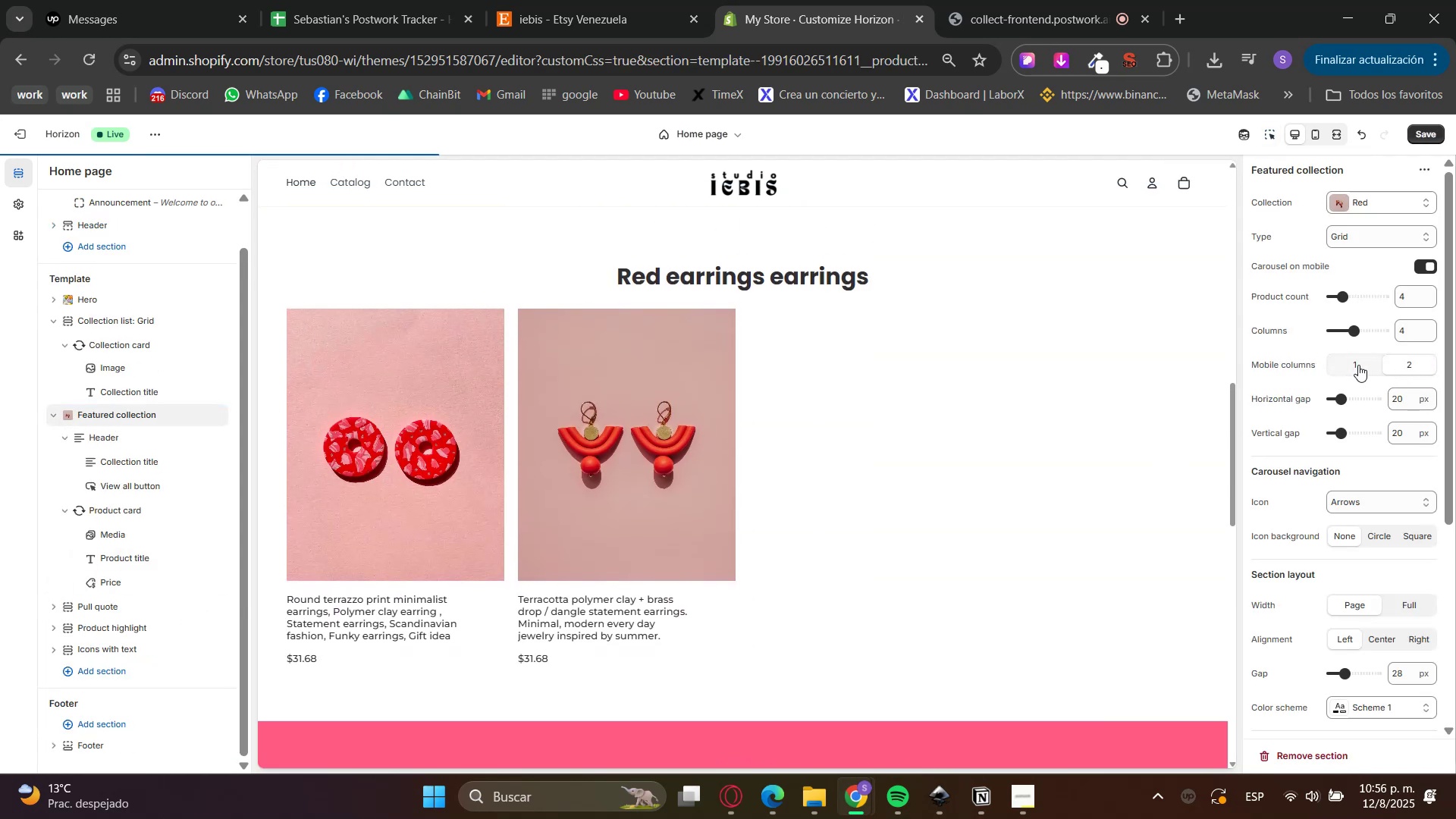 
left_click([1358, 365])
 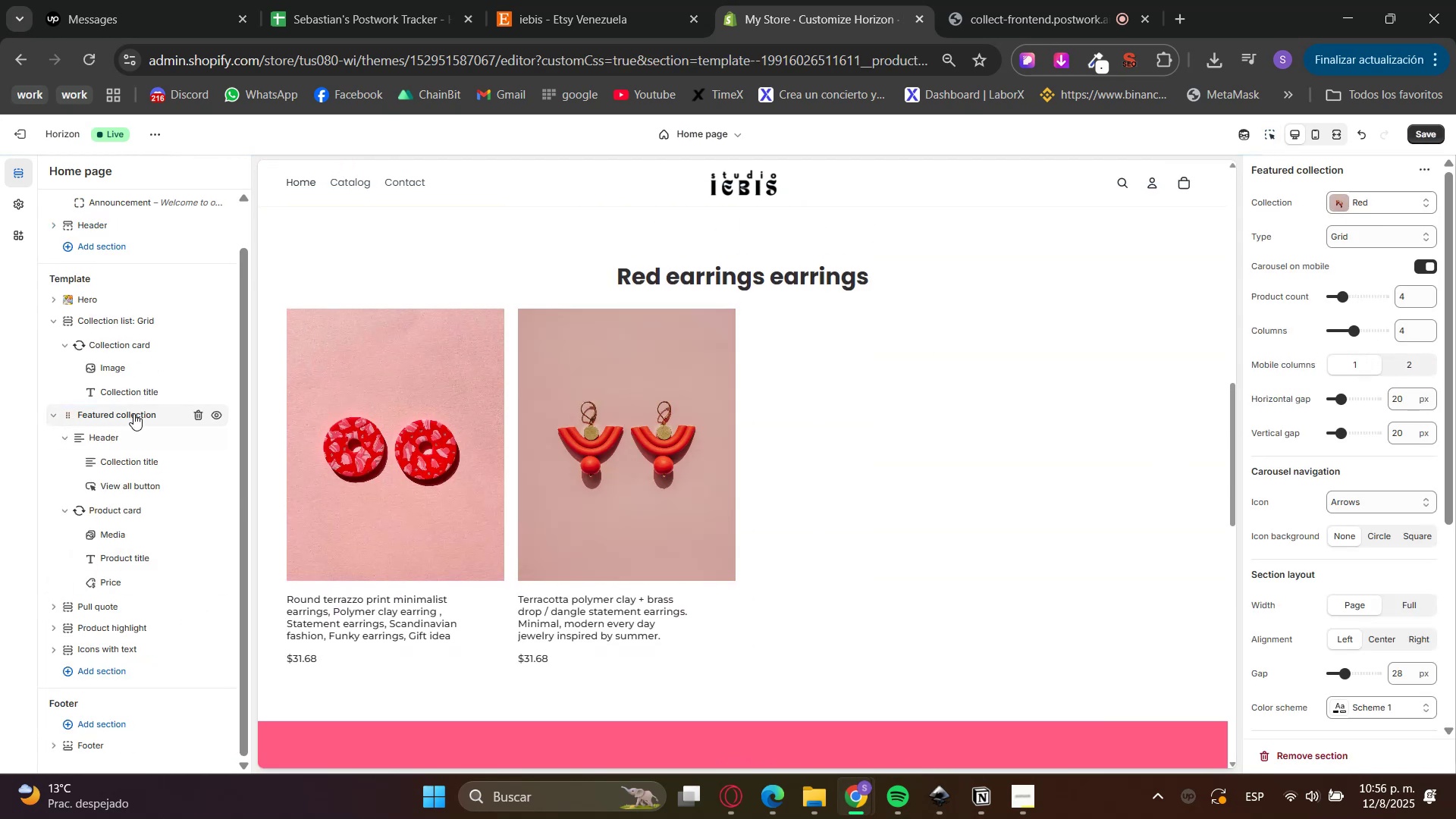 
right_click([130, 413])
 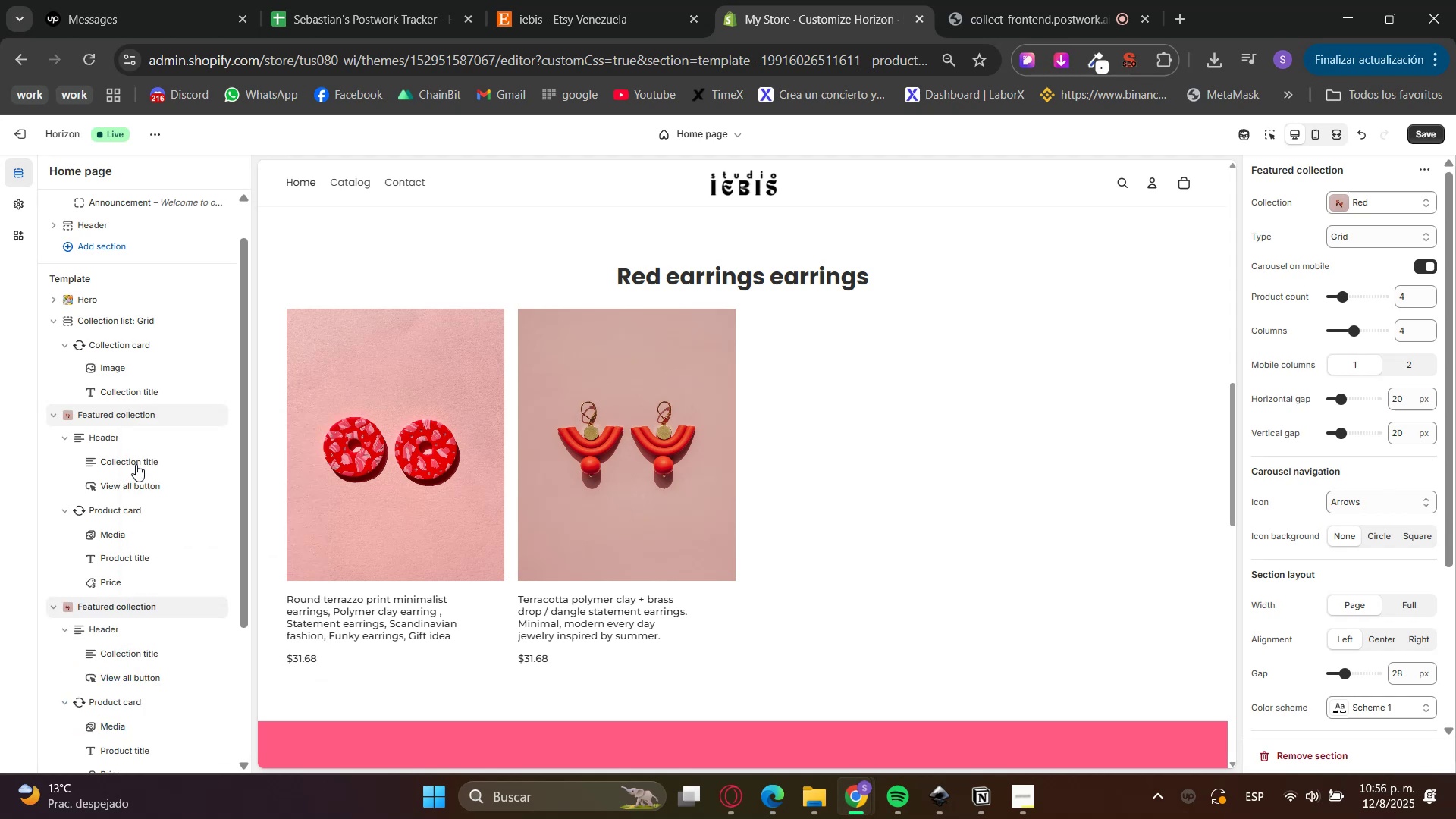 
left_click([55, 416])
 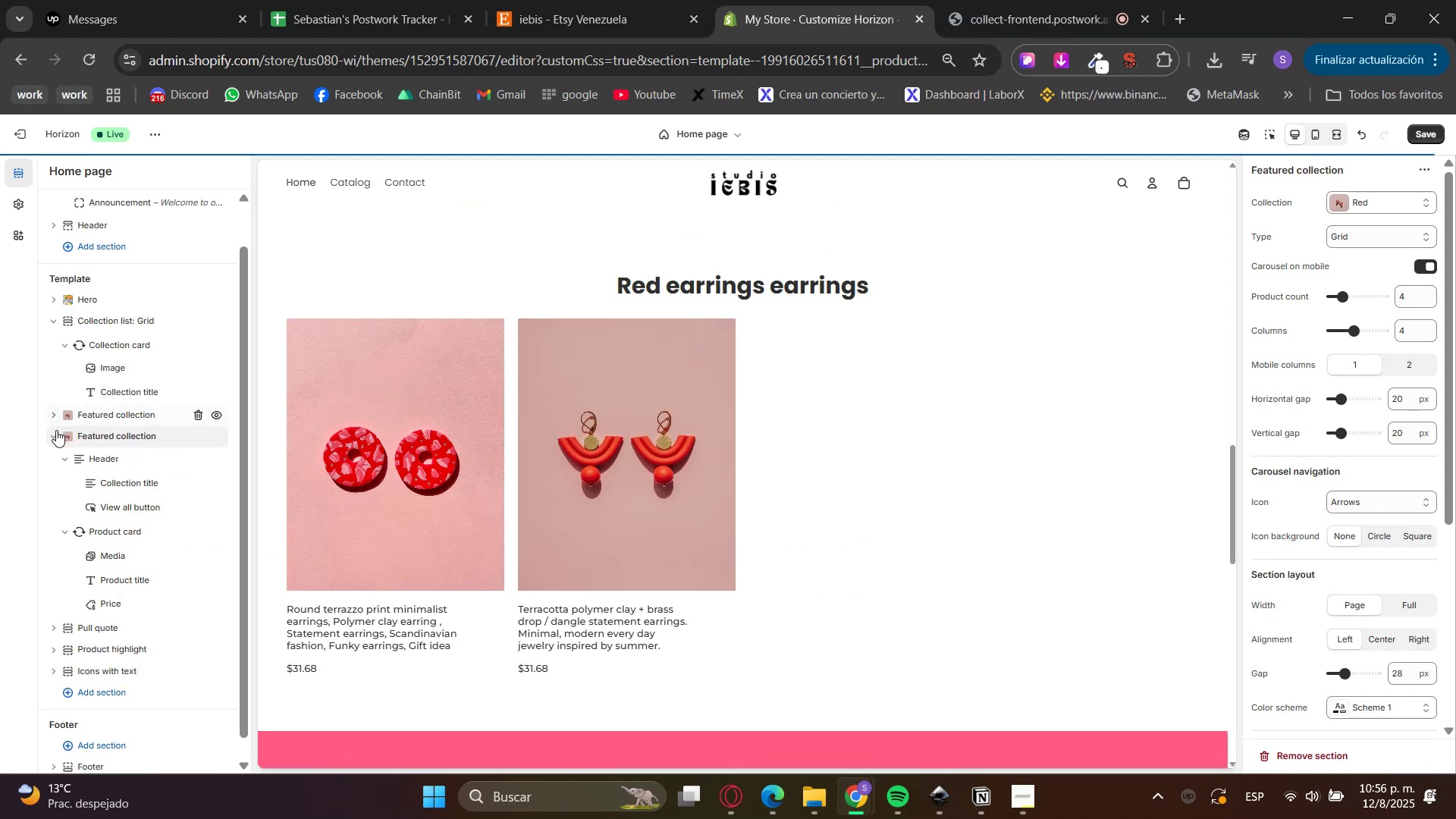 
left_click([52, 435])
 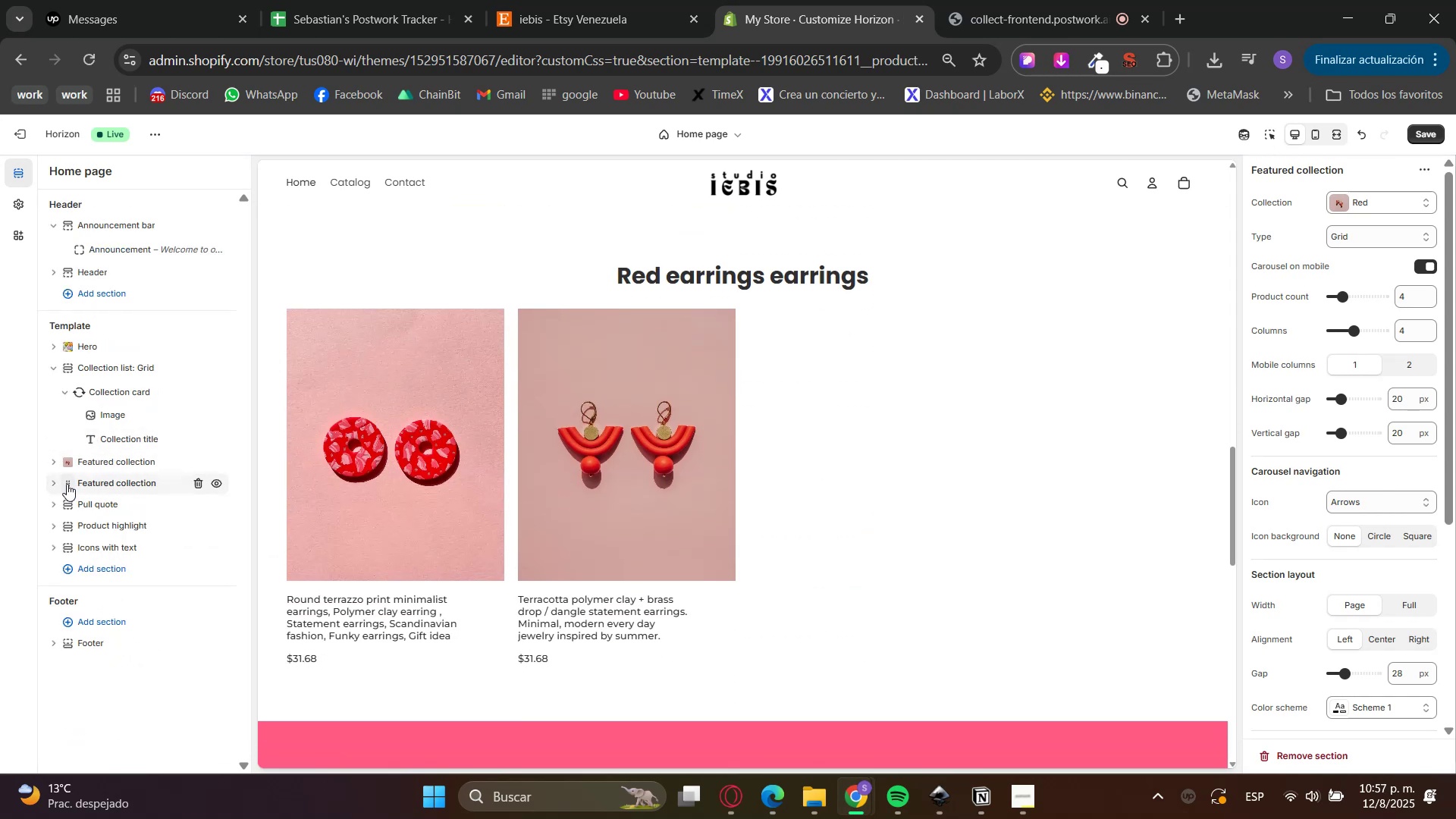 
left_click_drag(start_coordinate=[66, 482], to_coordinate=[71, 512])
 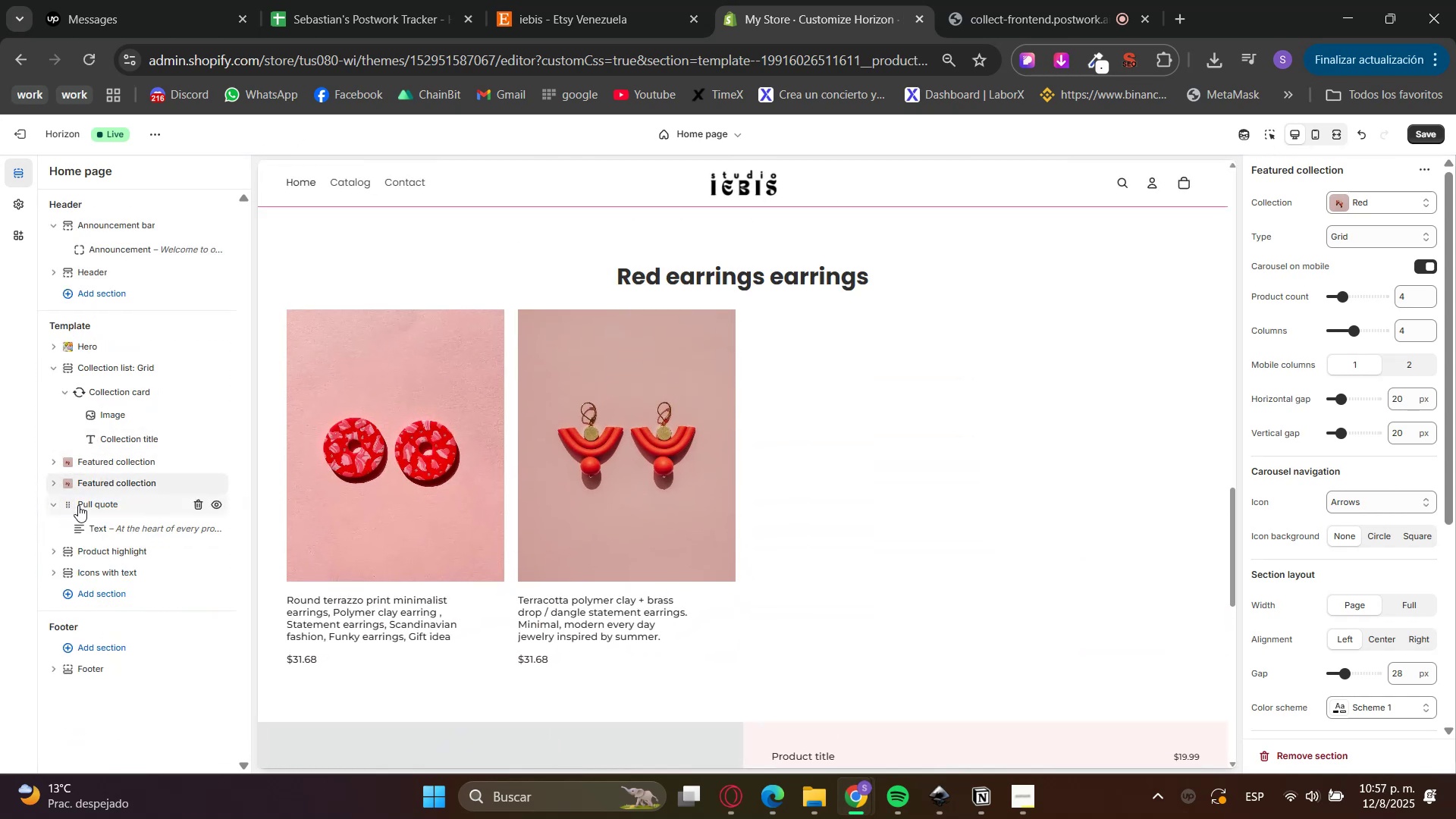 
scroll: coordinate [746, 514], scroll_direction: up, amount: 1.0
 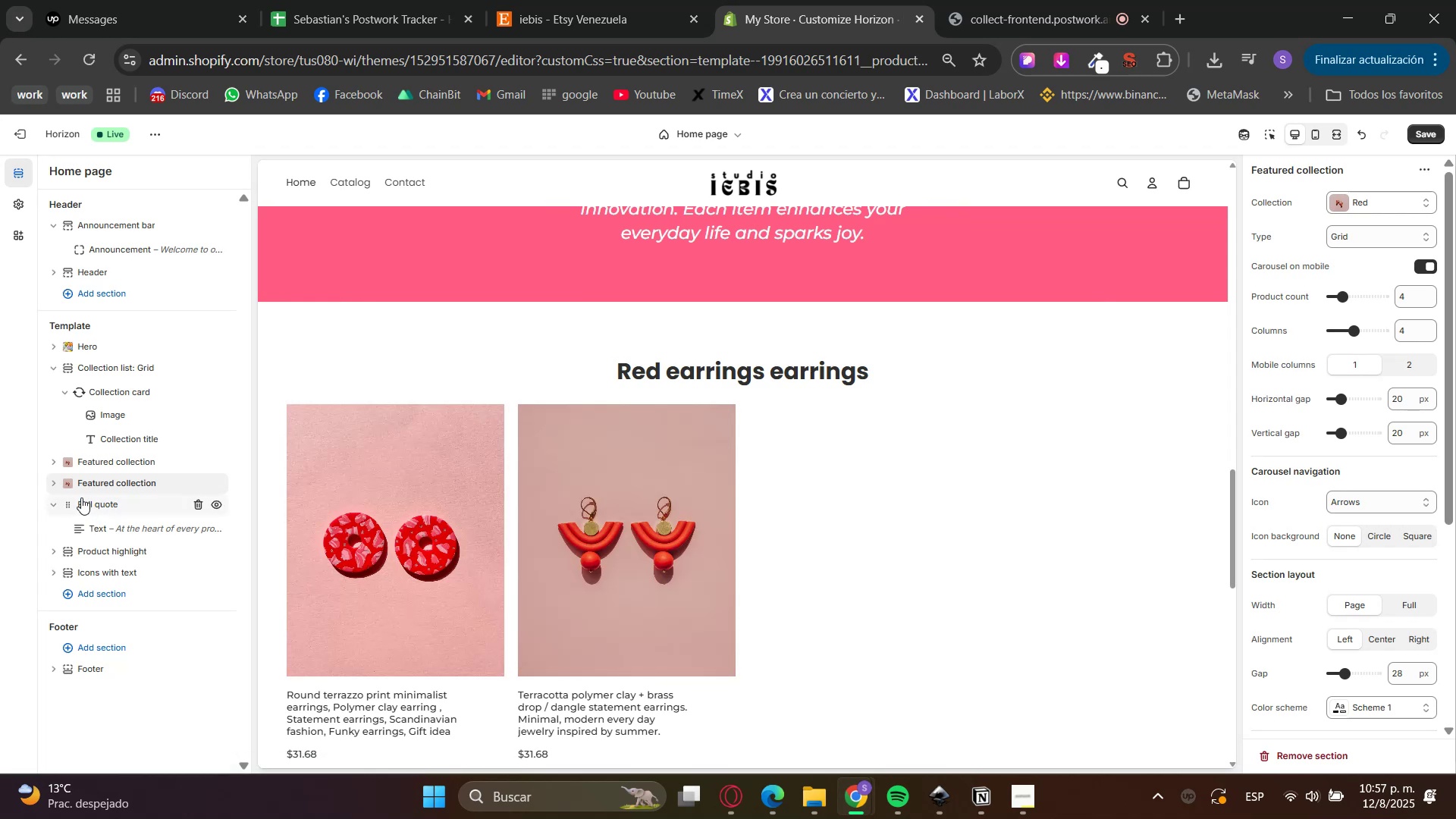 
left_click_drag(start_coordinate=[69, 486], to_coordinate=[69, 545])
 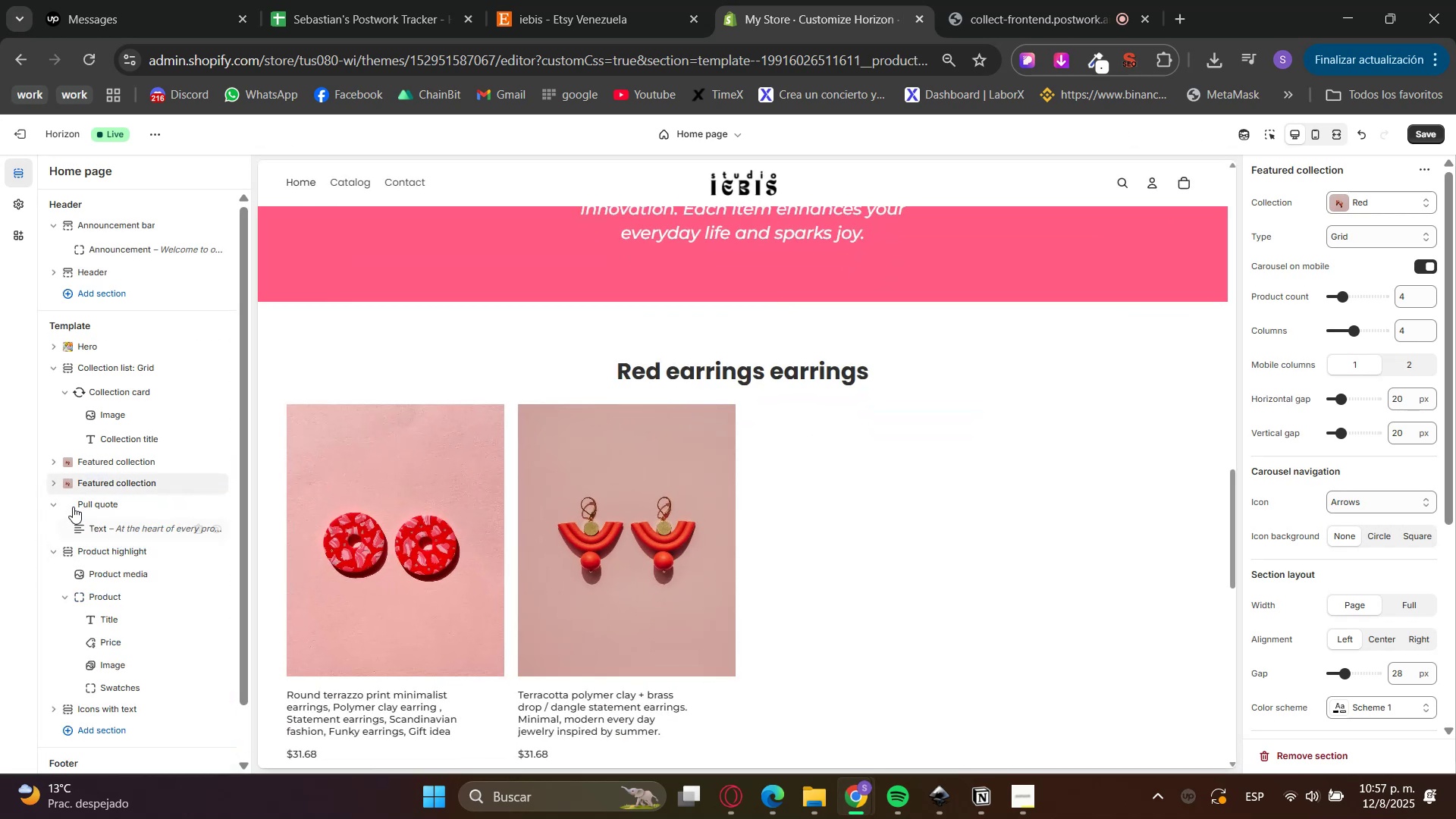 
left_click_drag(start_coordinate=[72, 483], to_coordinate=[76, 543])
 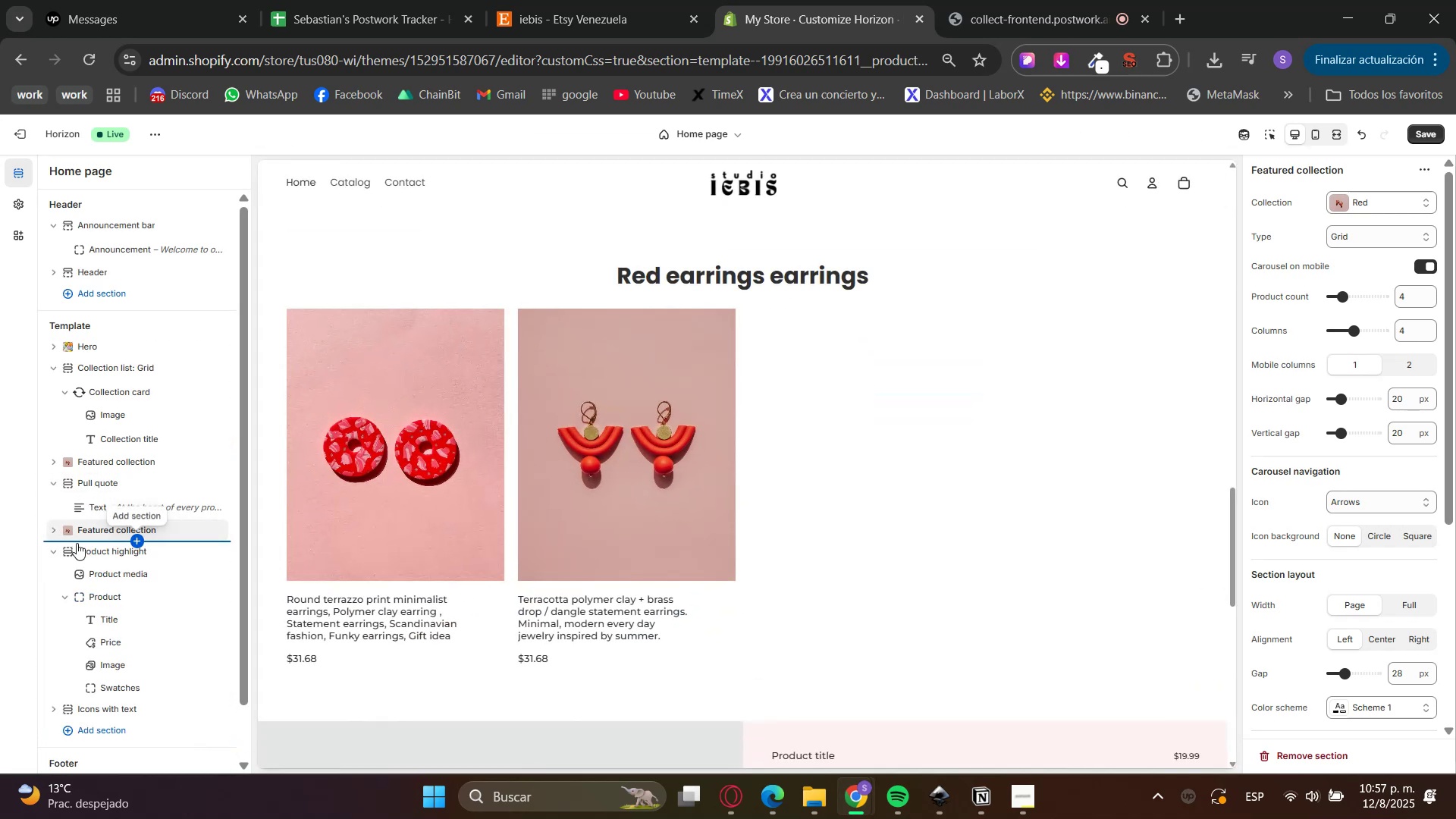 
scroll: coordinate [299, 617], scroll_direction: up, amount: 1.0
 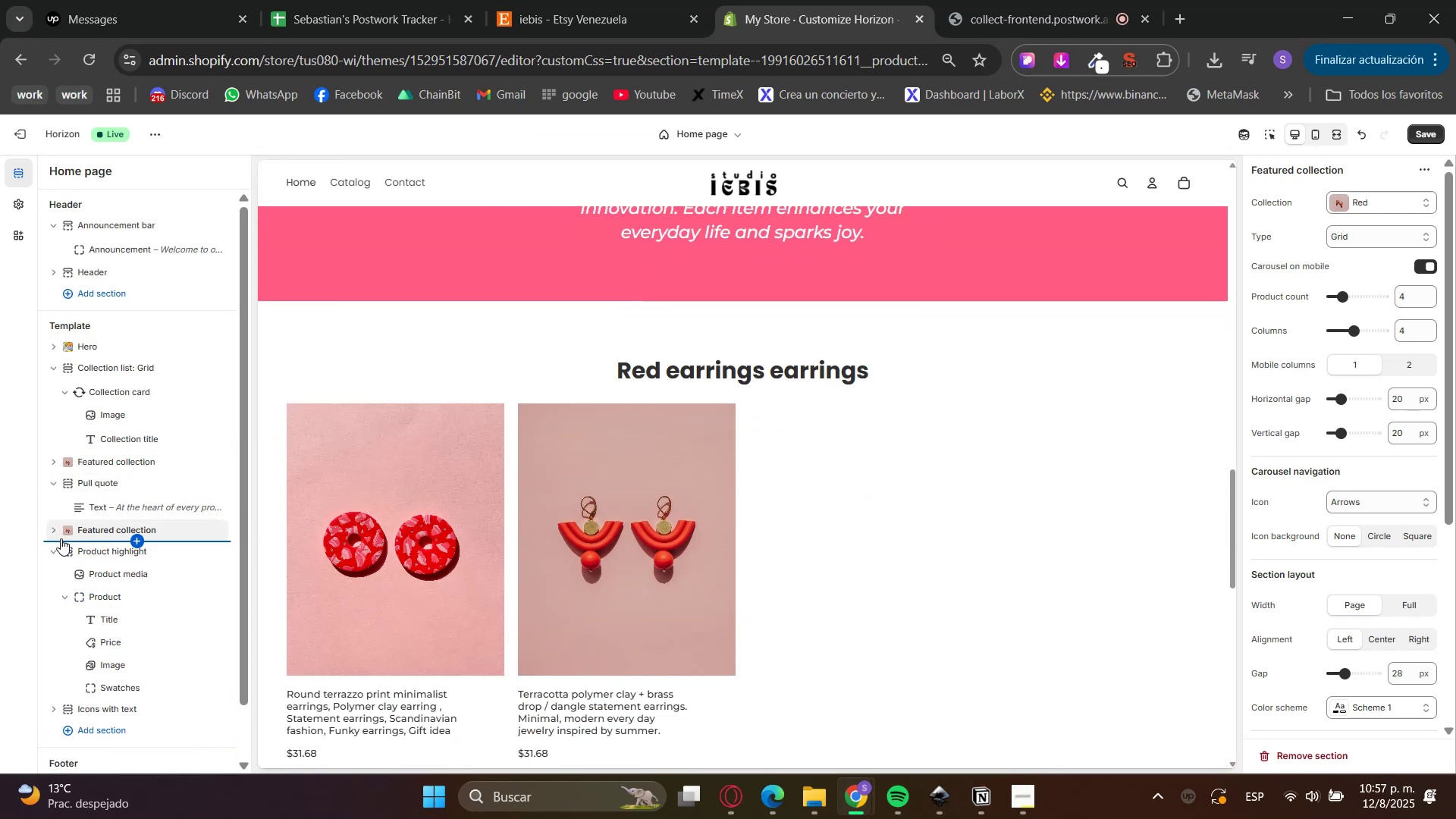 
left_click([55, 553])
 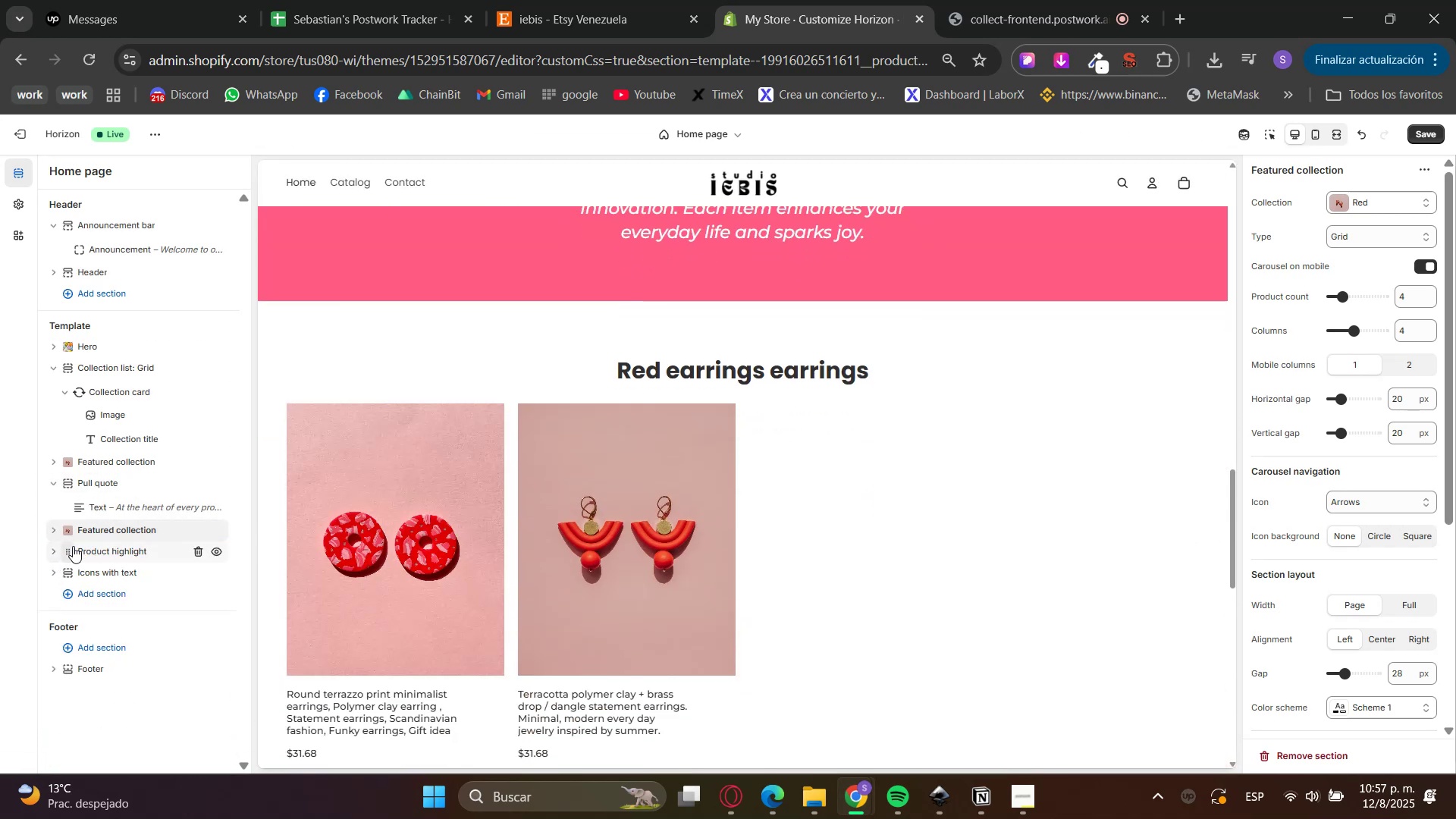 
left_click_drag(start_coordinate=[71, 532], to_coordinate=[70, 560])
 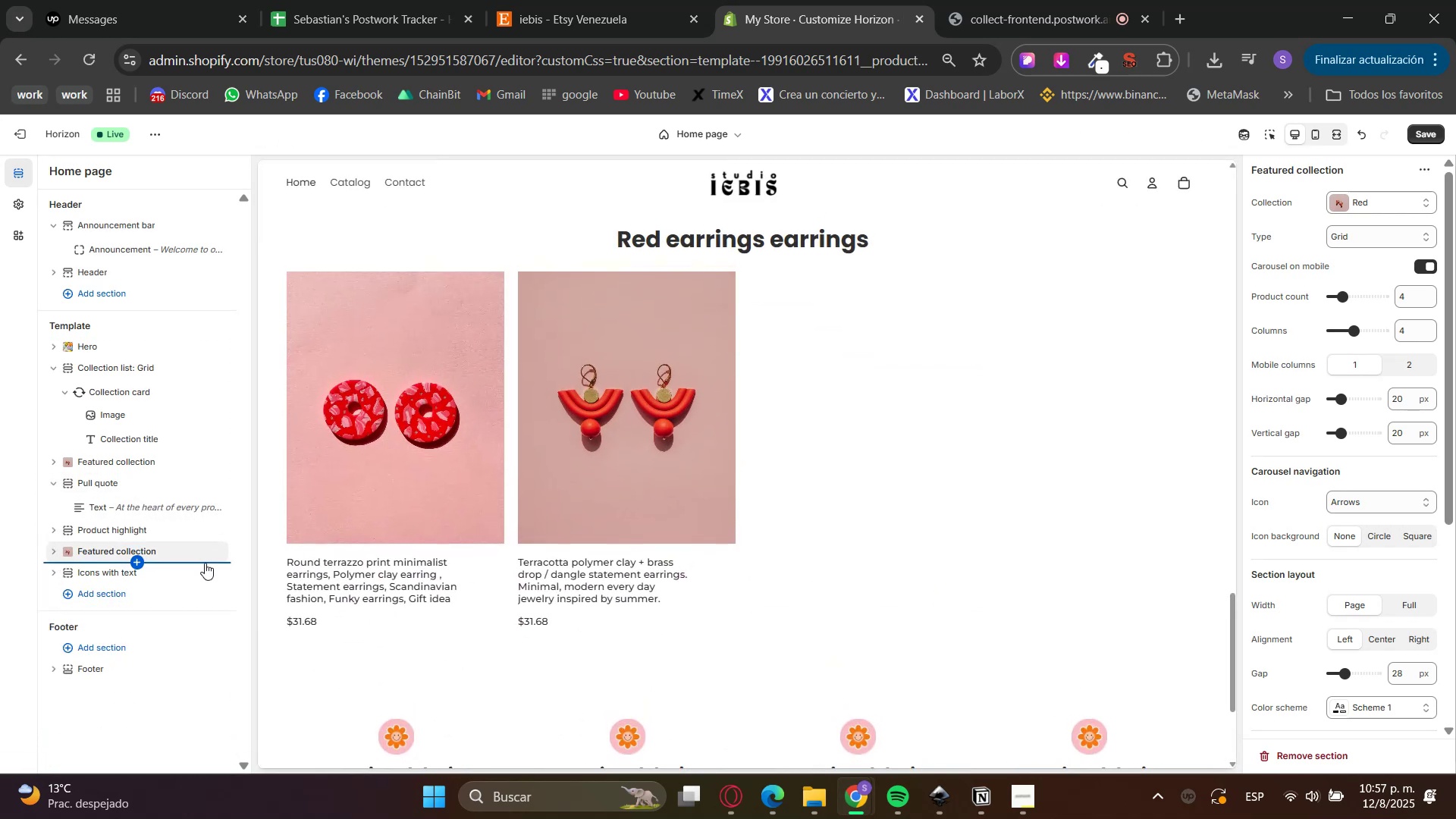 
scroll: coordinate [967, 468], scroll_direction: up, amount: 9.0
 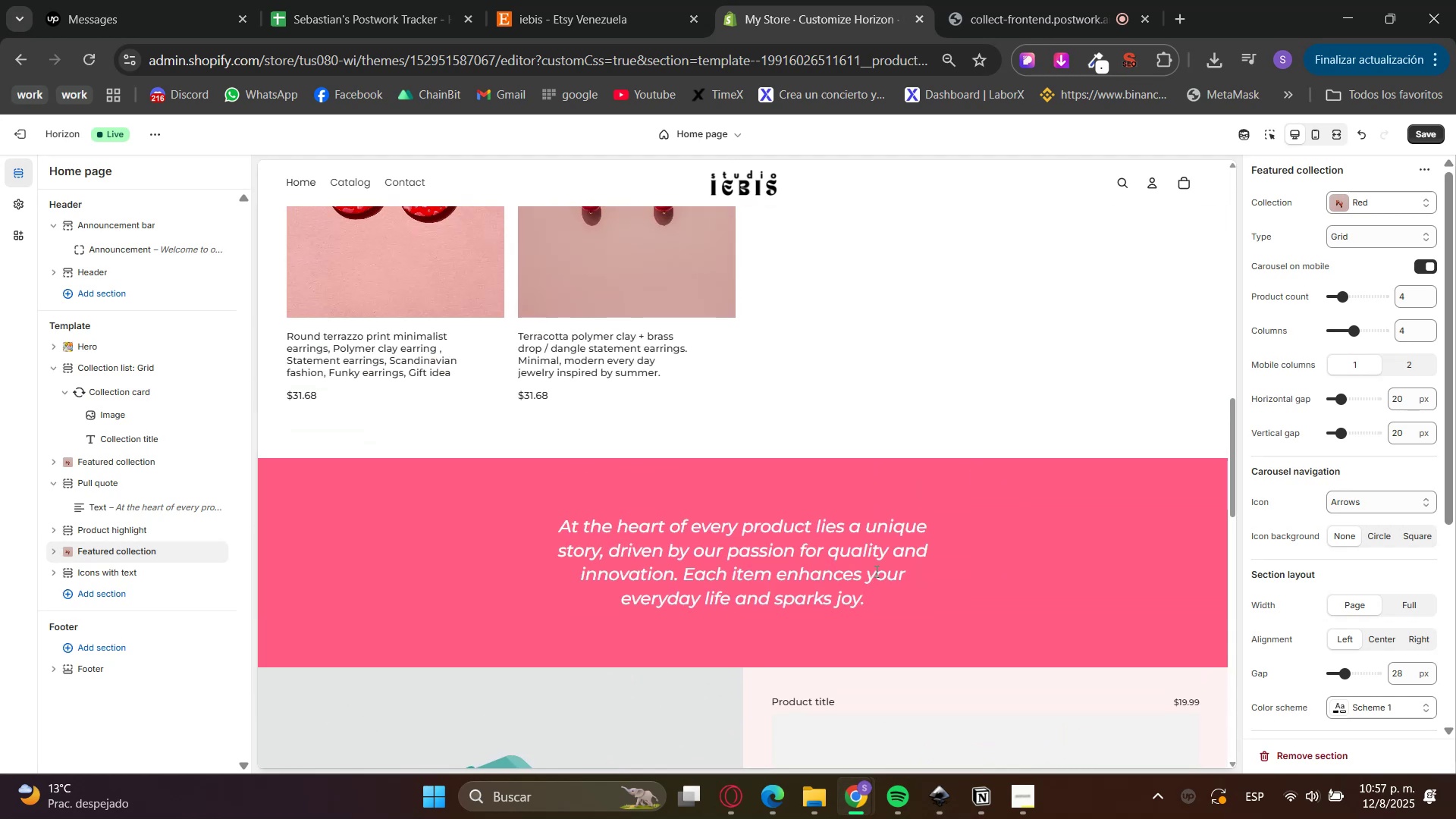 
wait(6.13)
 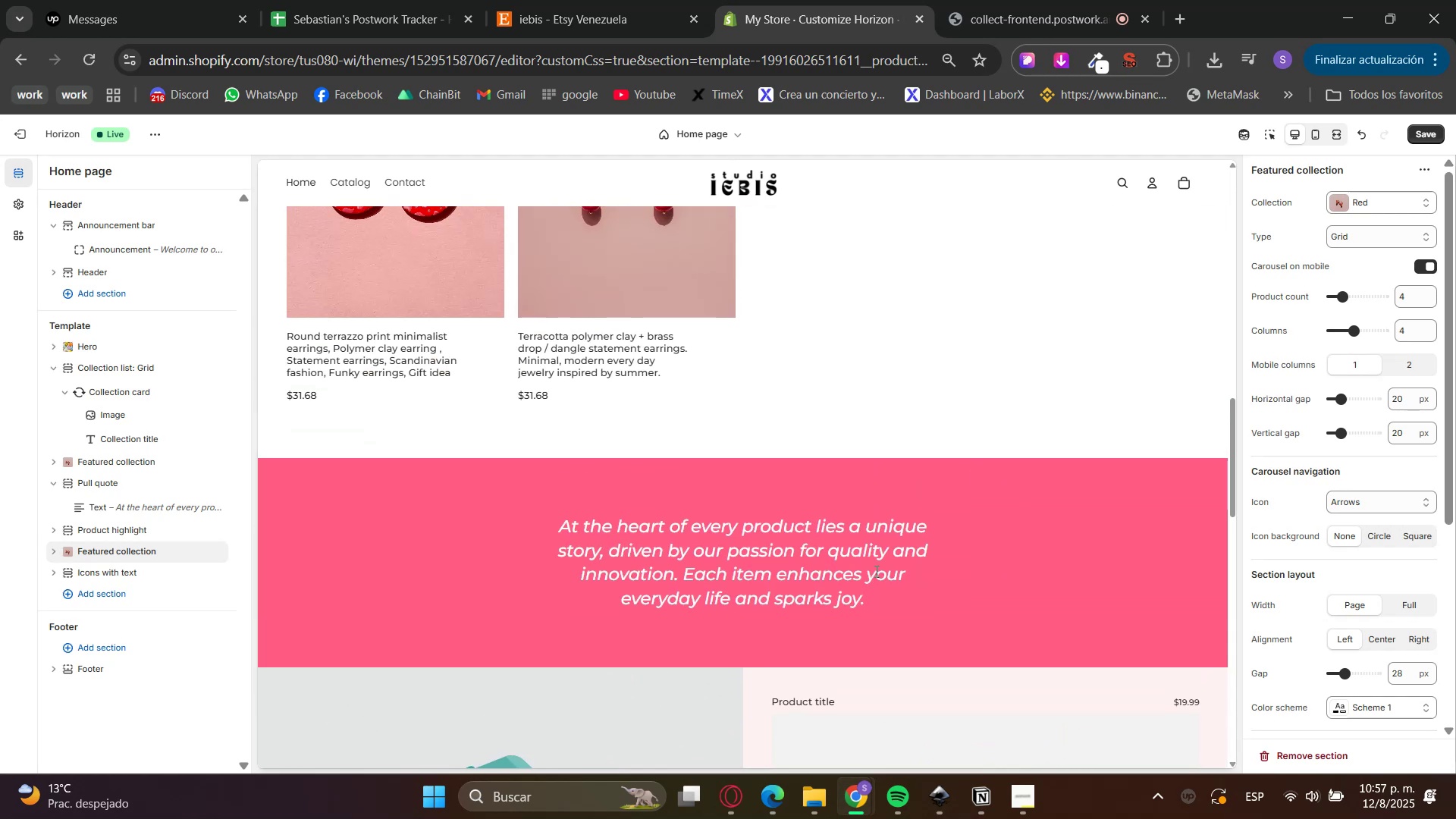 
scroll: coordinate [880, 570], scroll_direction: up, amount: 5.0
 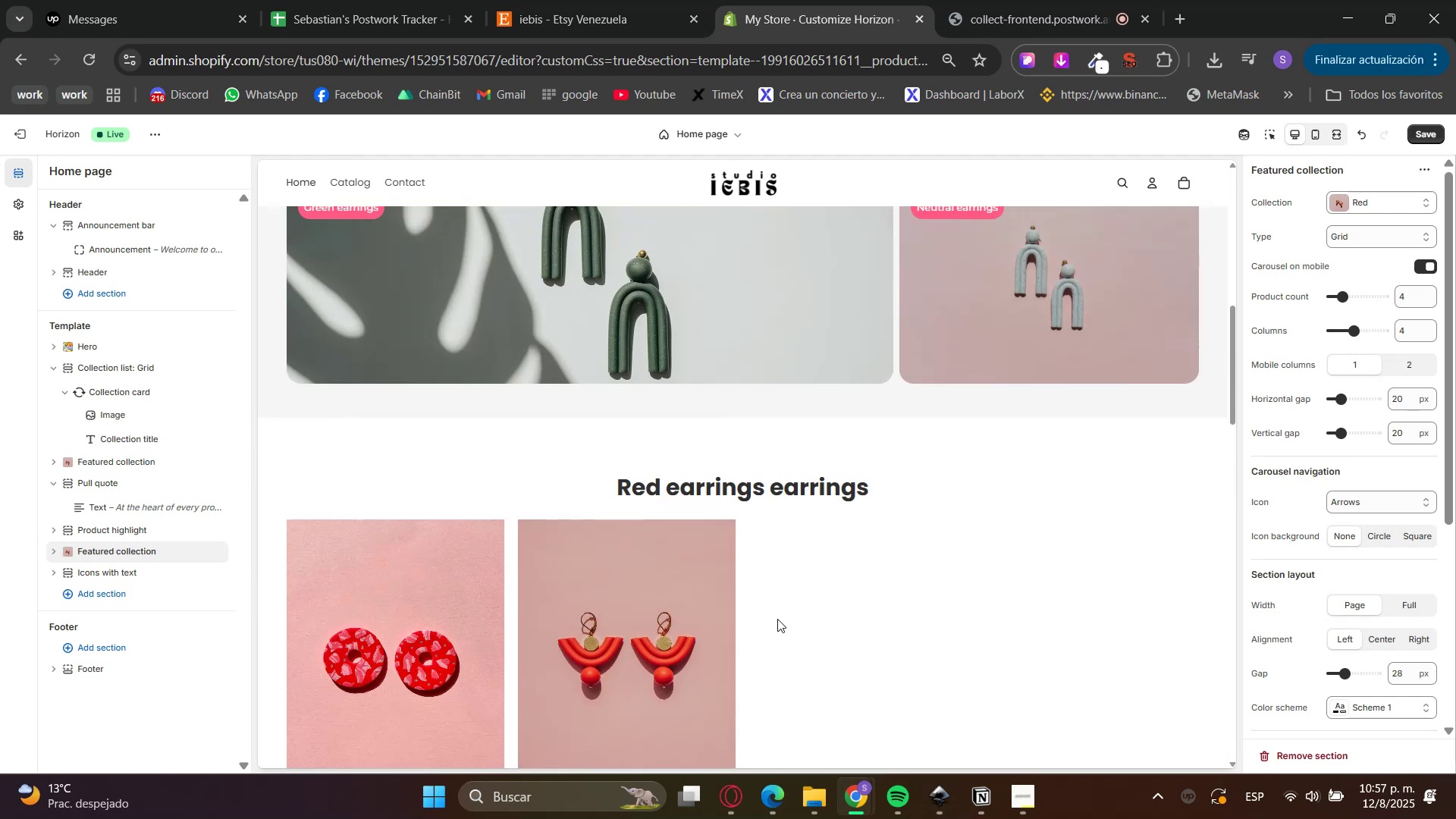 